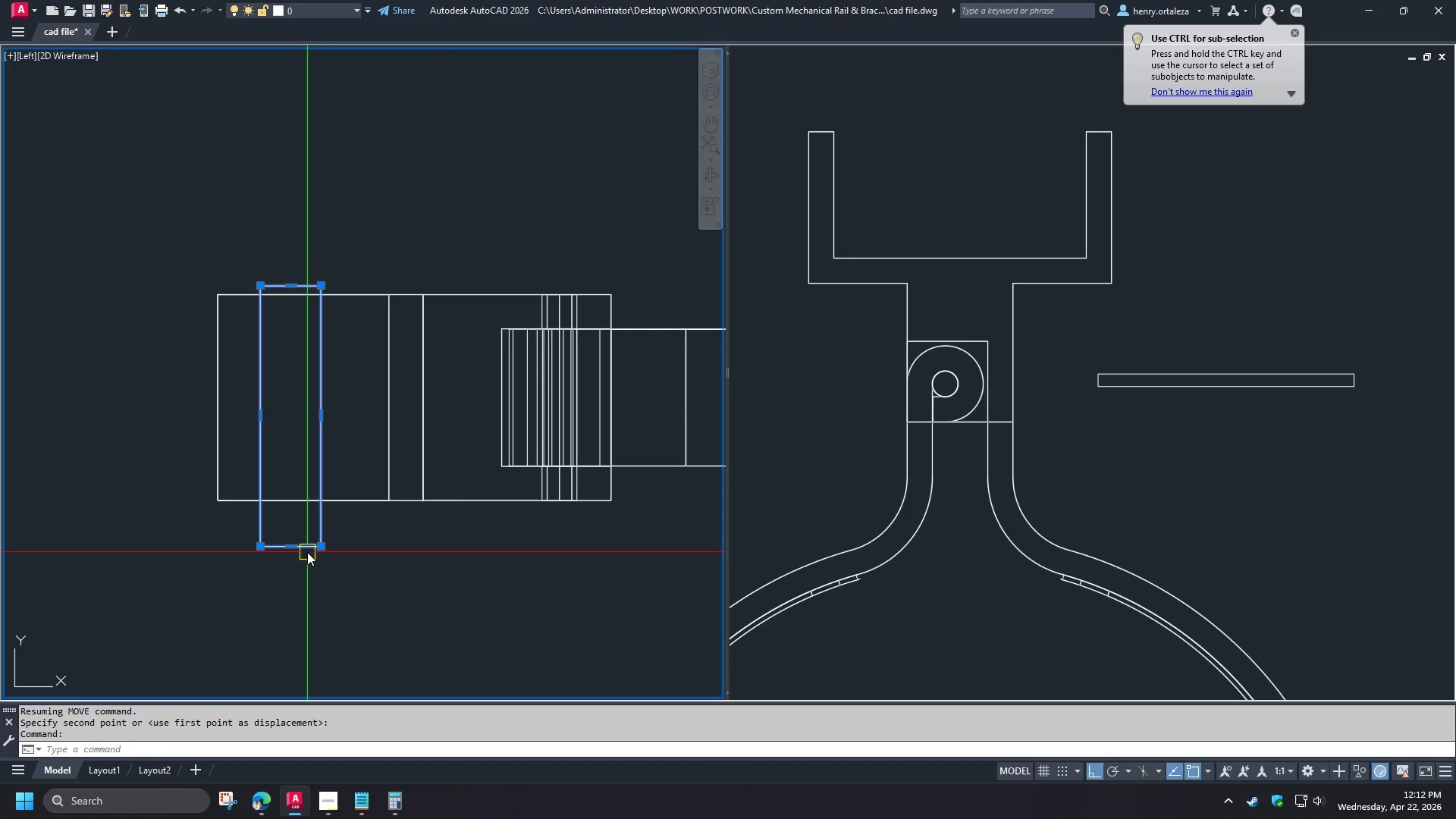 
key(E)
 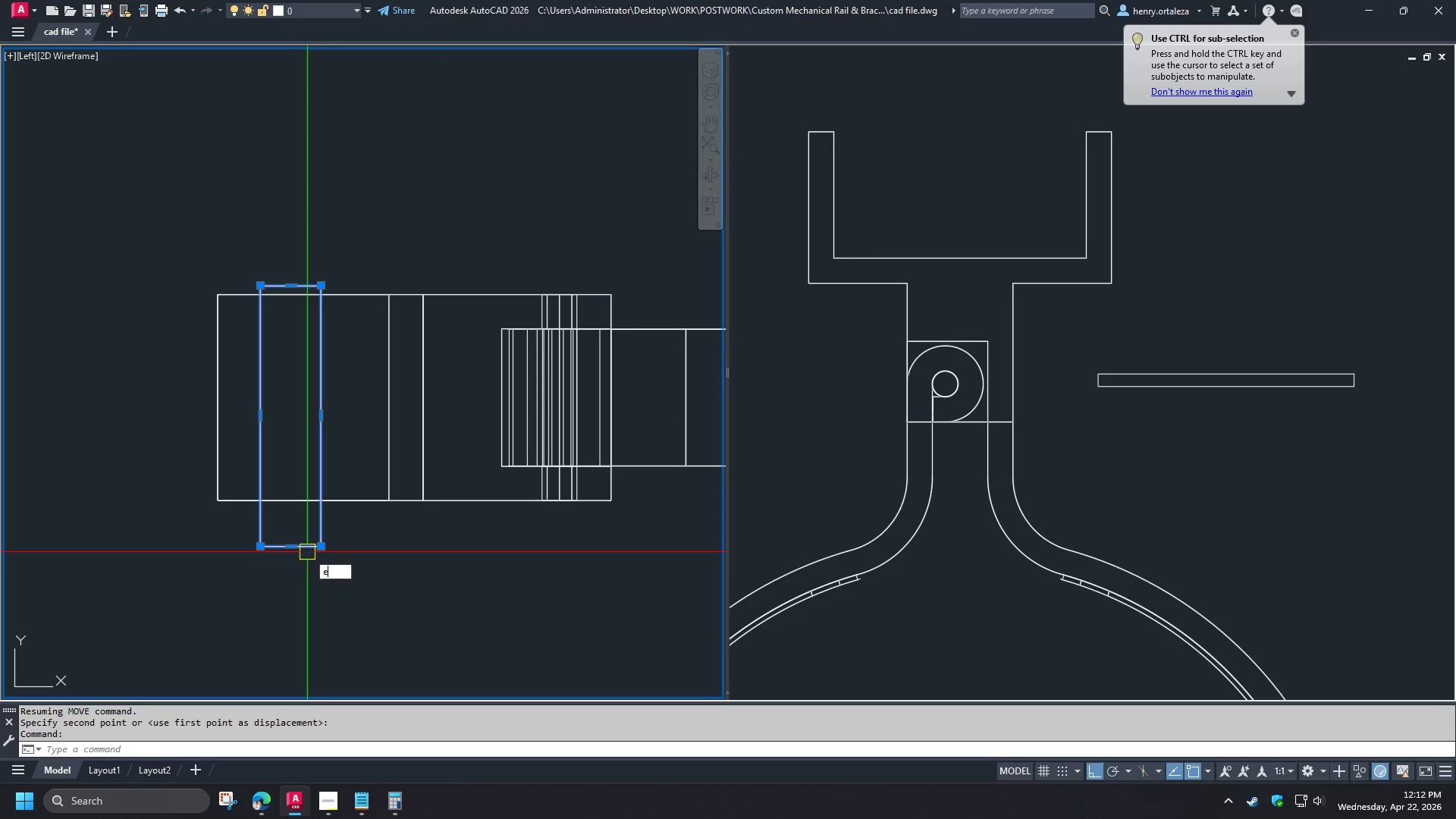 
key(Space)
 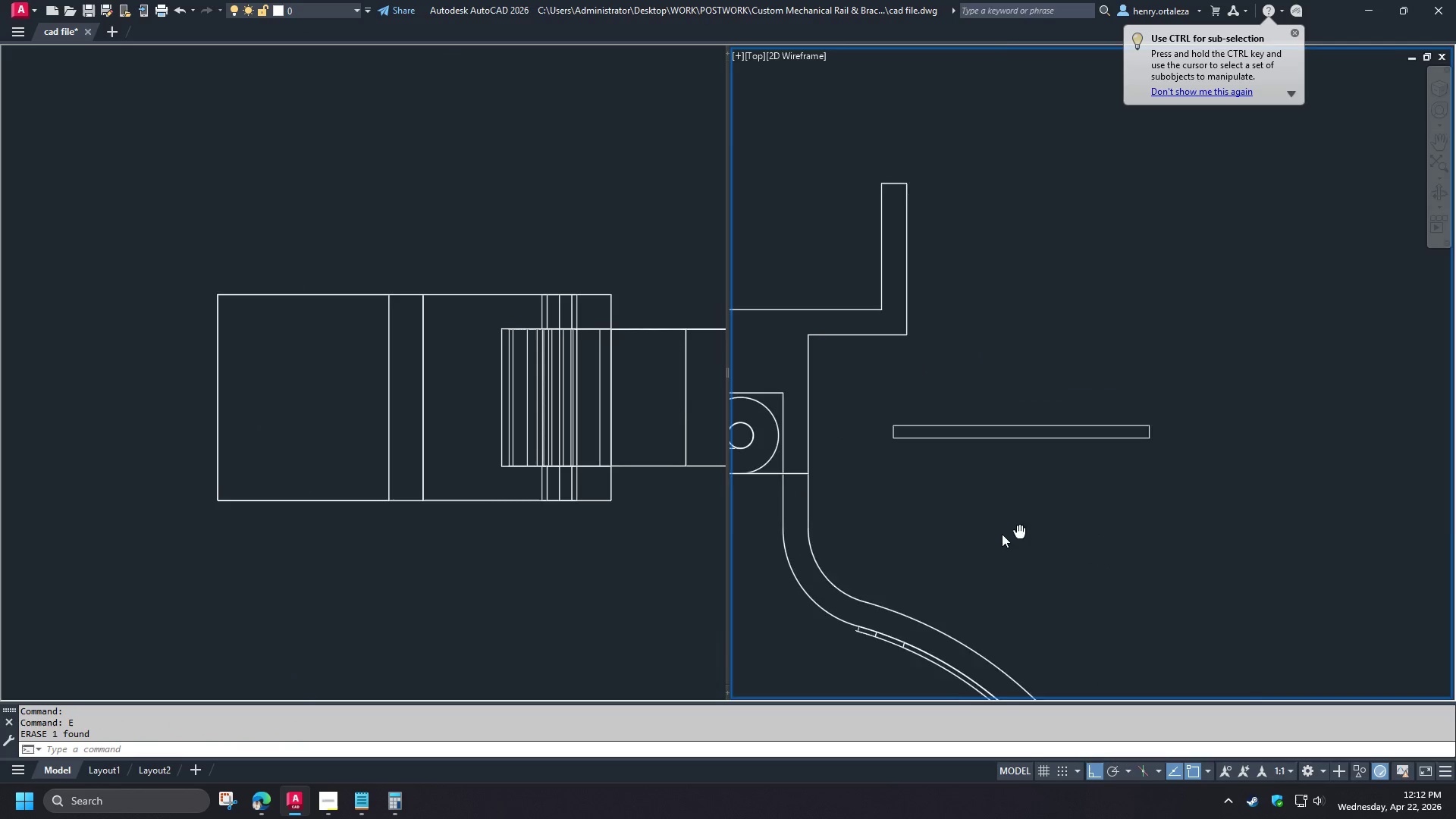 
left_click_drag(start_coordinate=[1021, 501], to_coordinate=[1018, 491])
 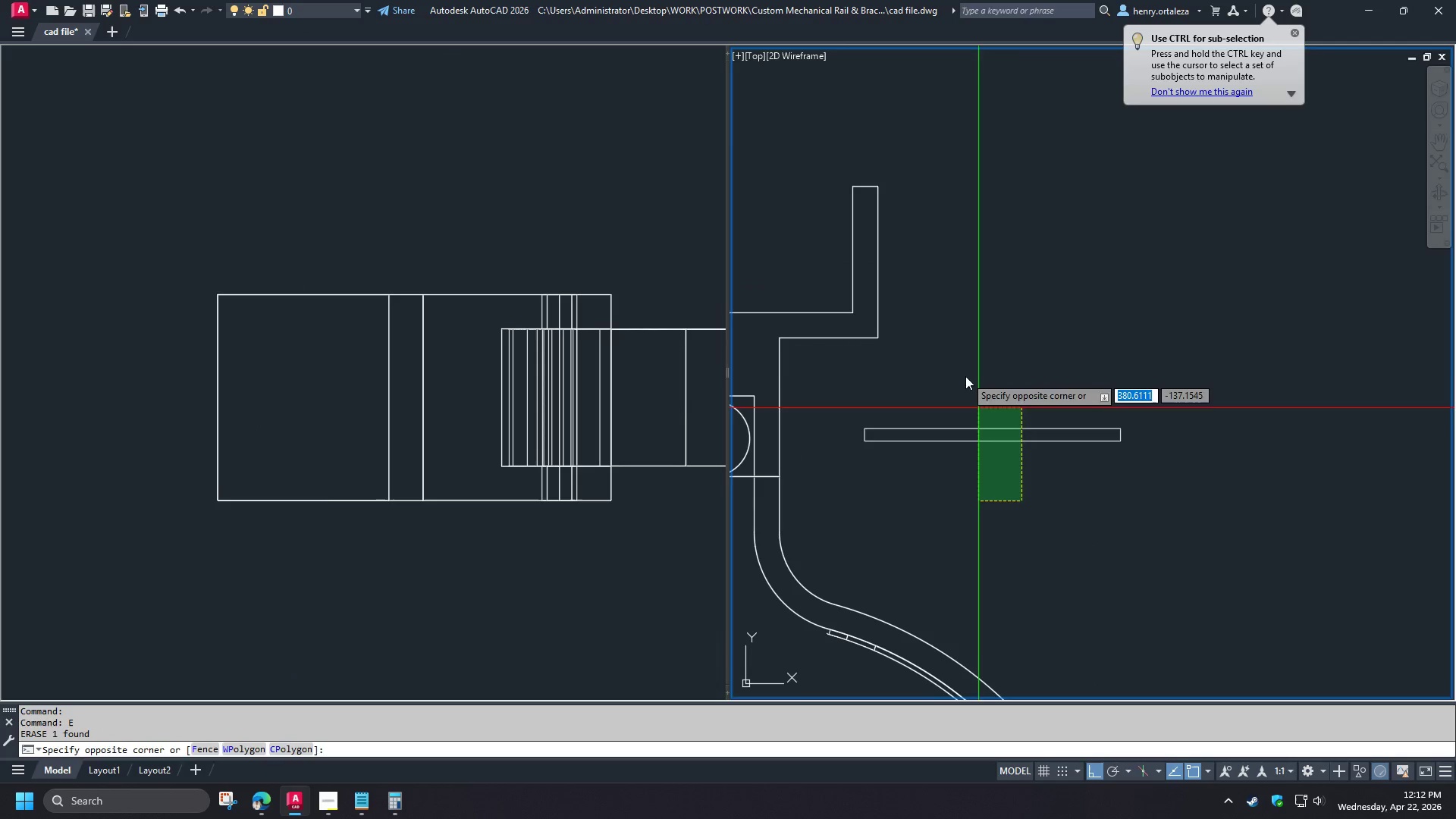 
type(e rec )
 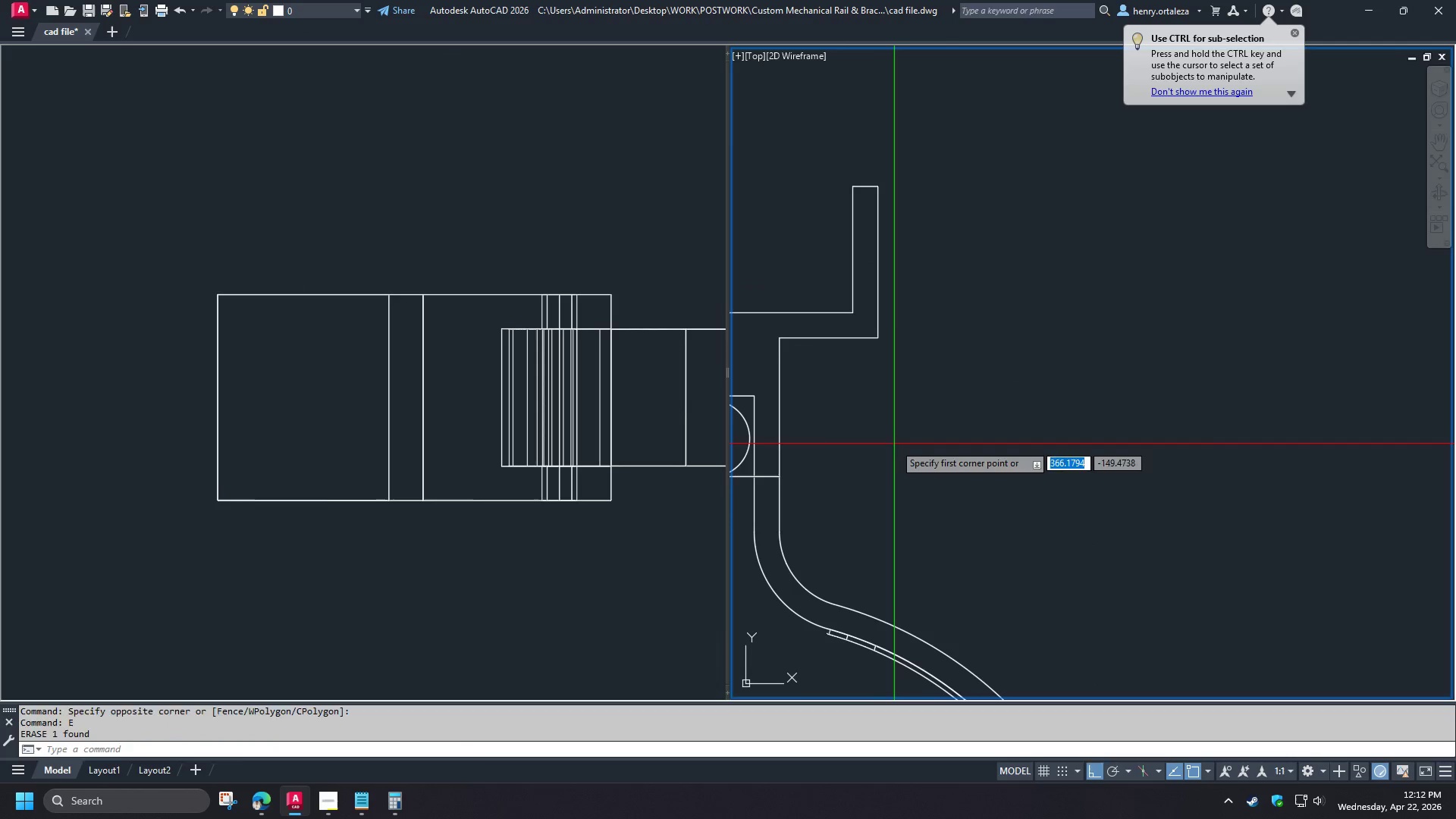 
left_click_drag(start_coordinate=[894, 444], to_coordinate=[899, 443])
 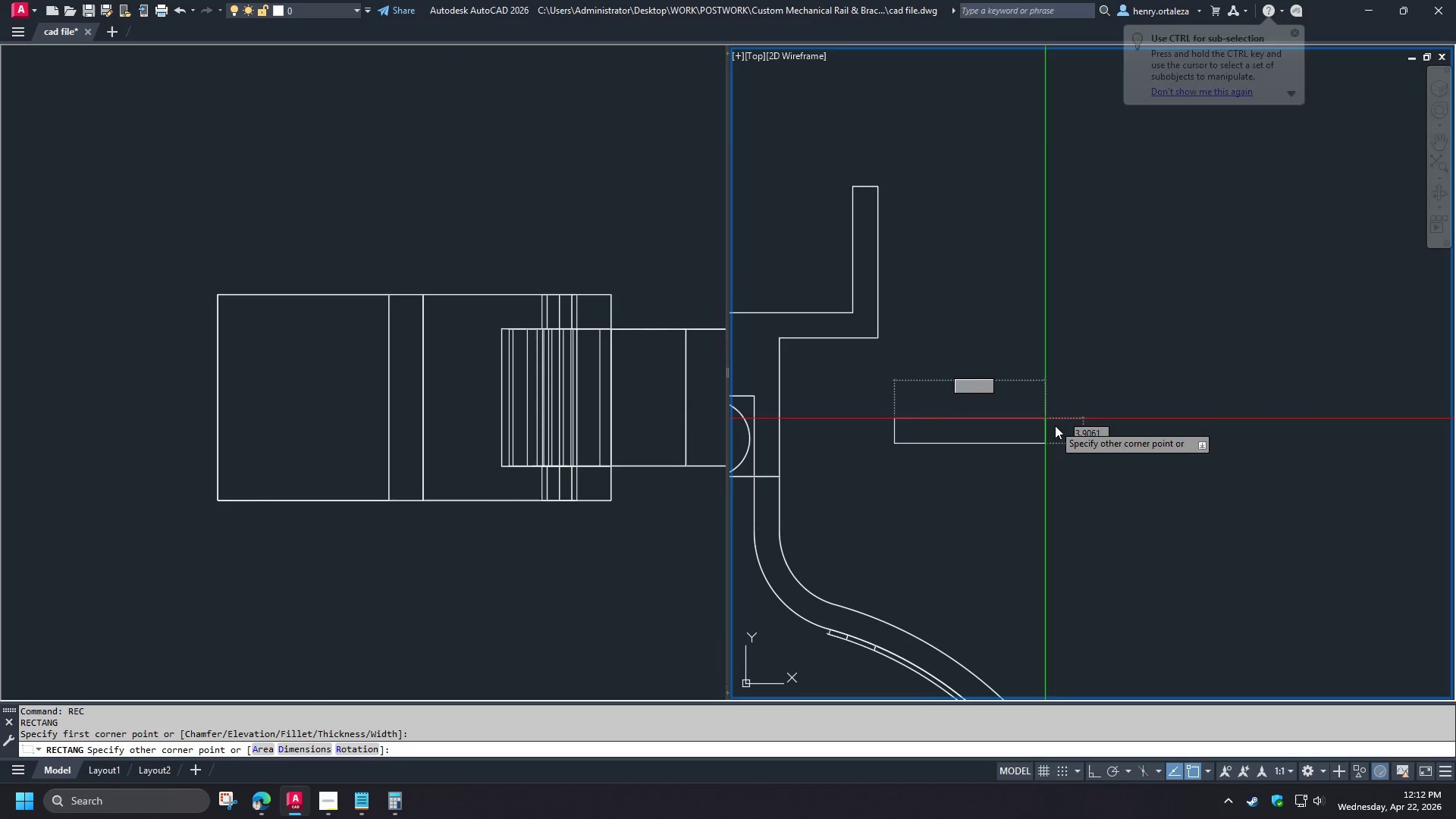 
key(Escape)
 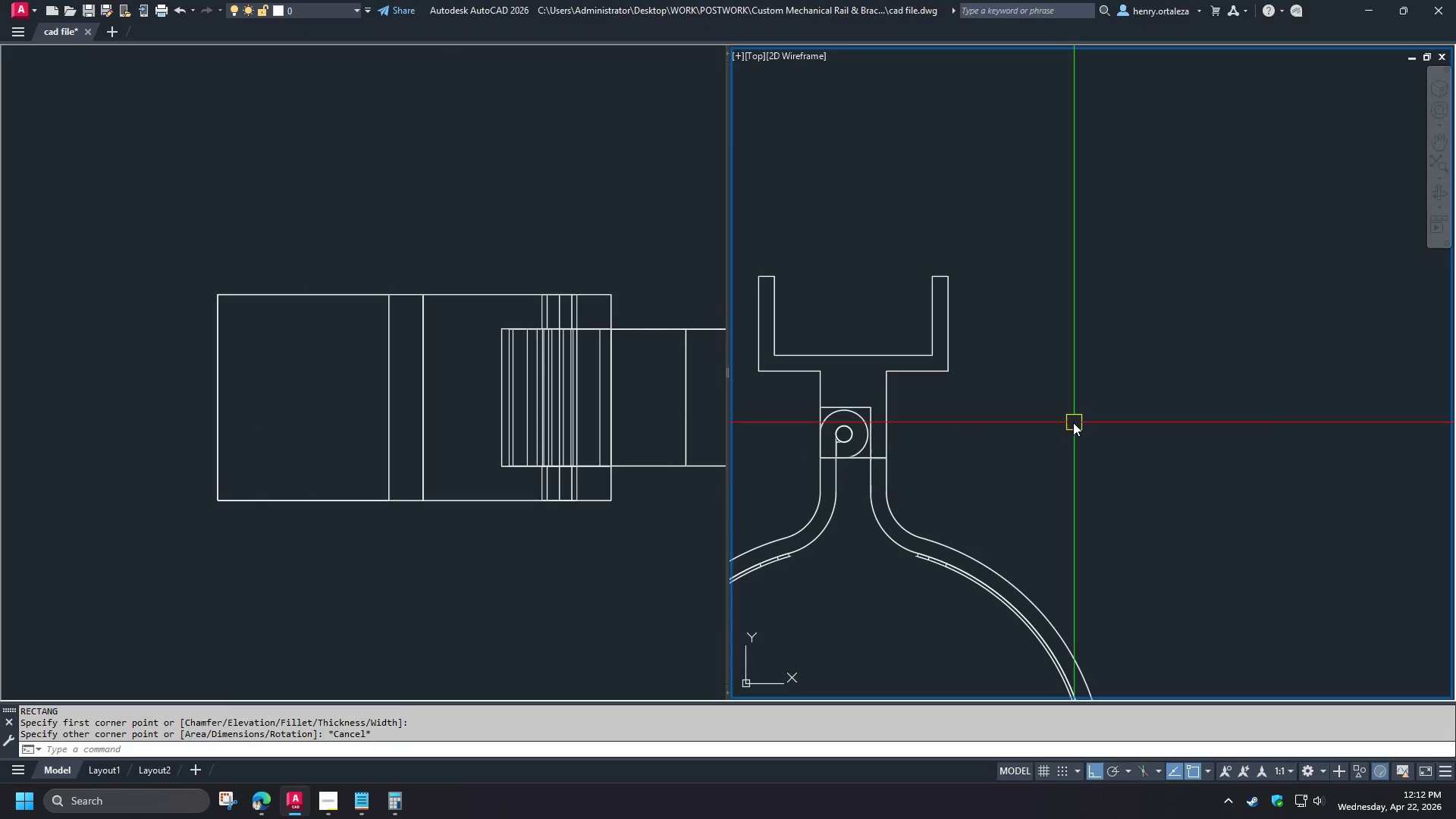 
key(Escape)
 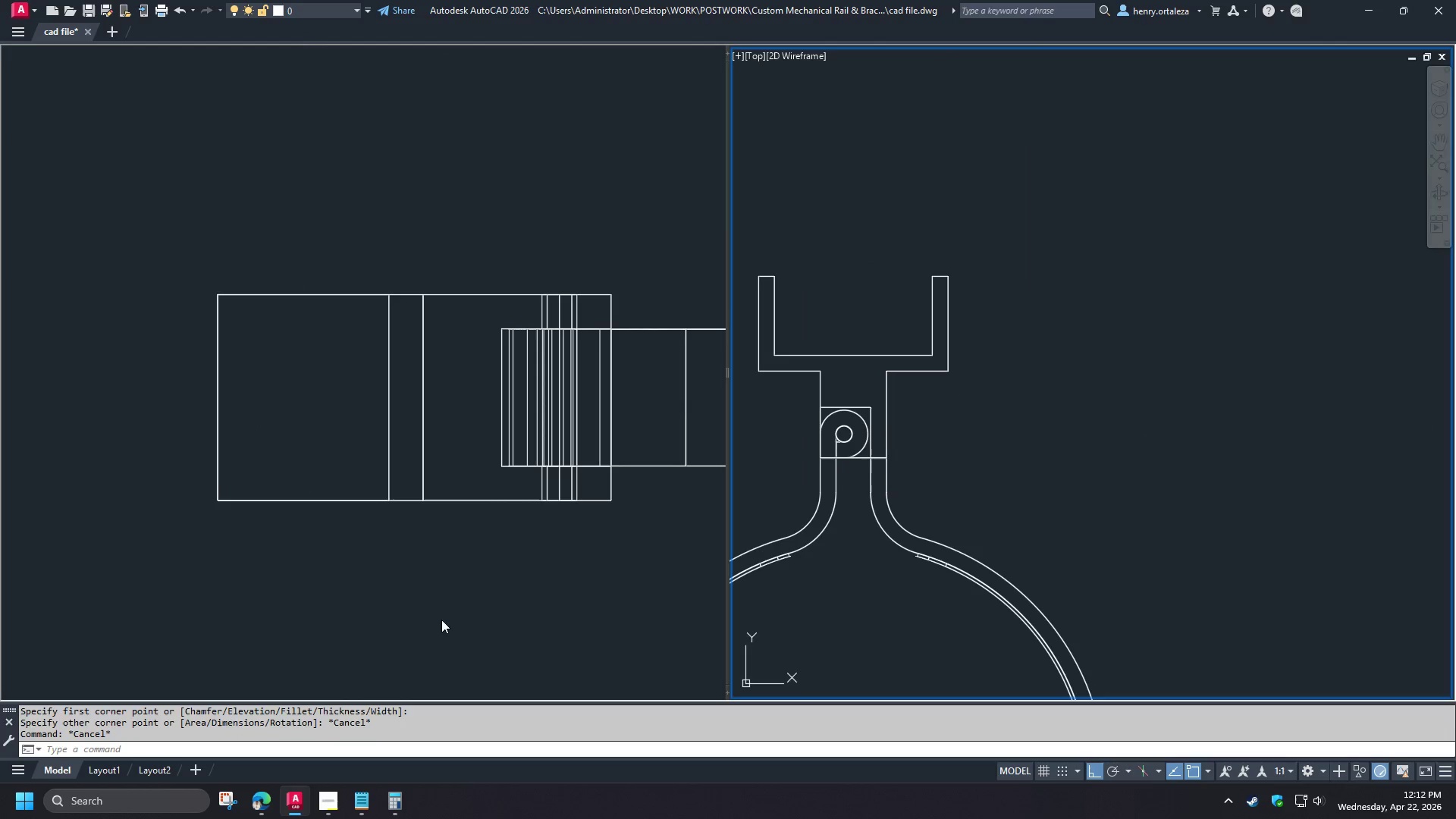 
left_click([452, 614])
 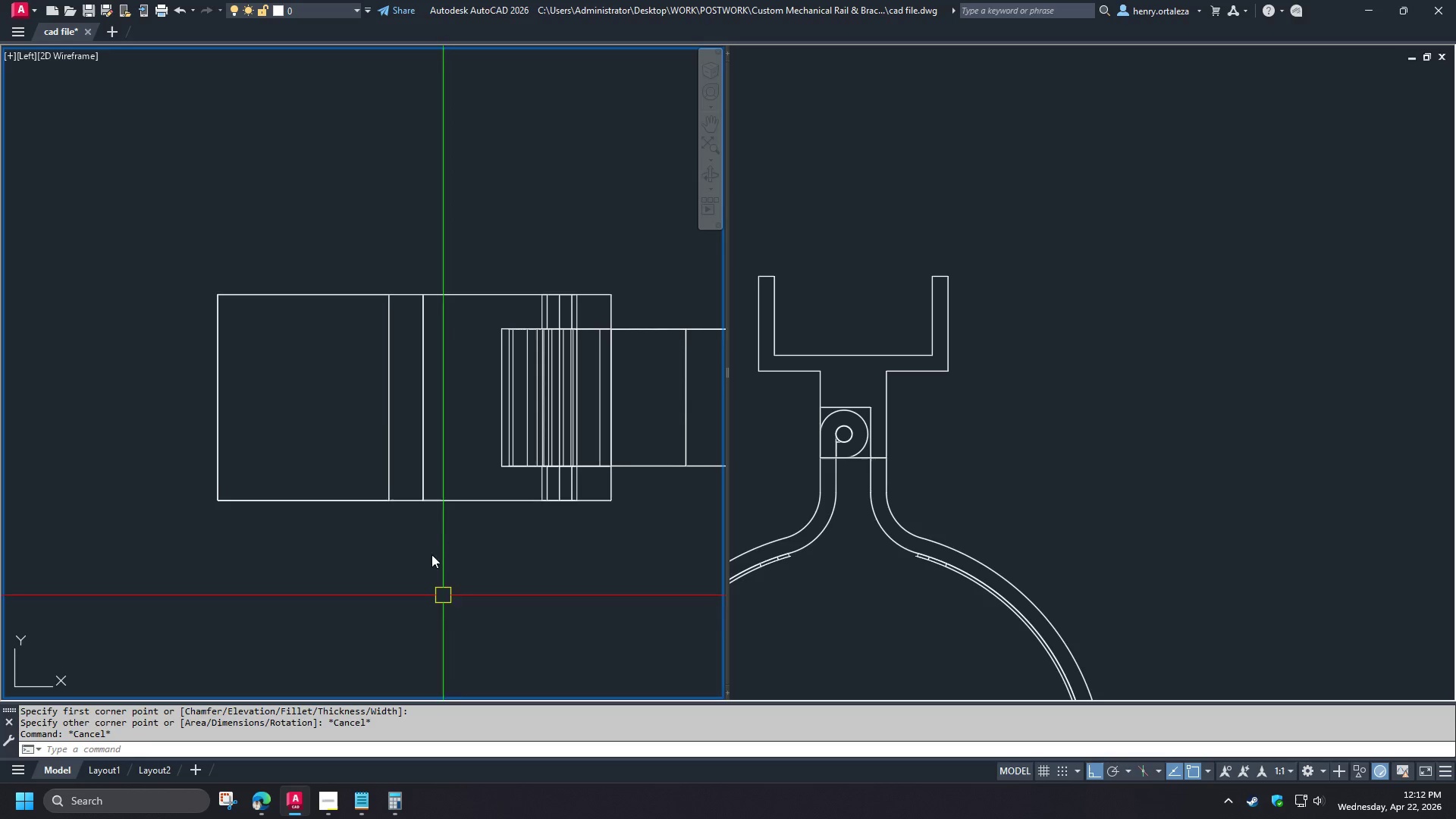 
scroll: coordinate [1065, 427], scroll_direction: down, amount: 1.0
 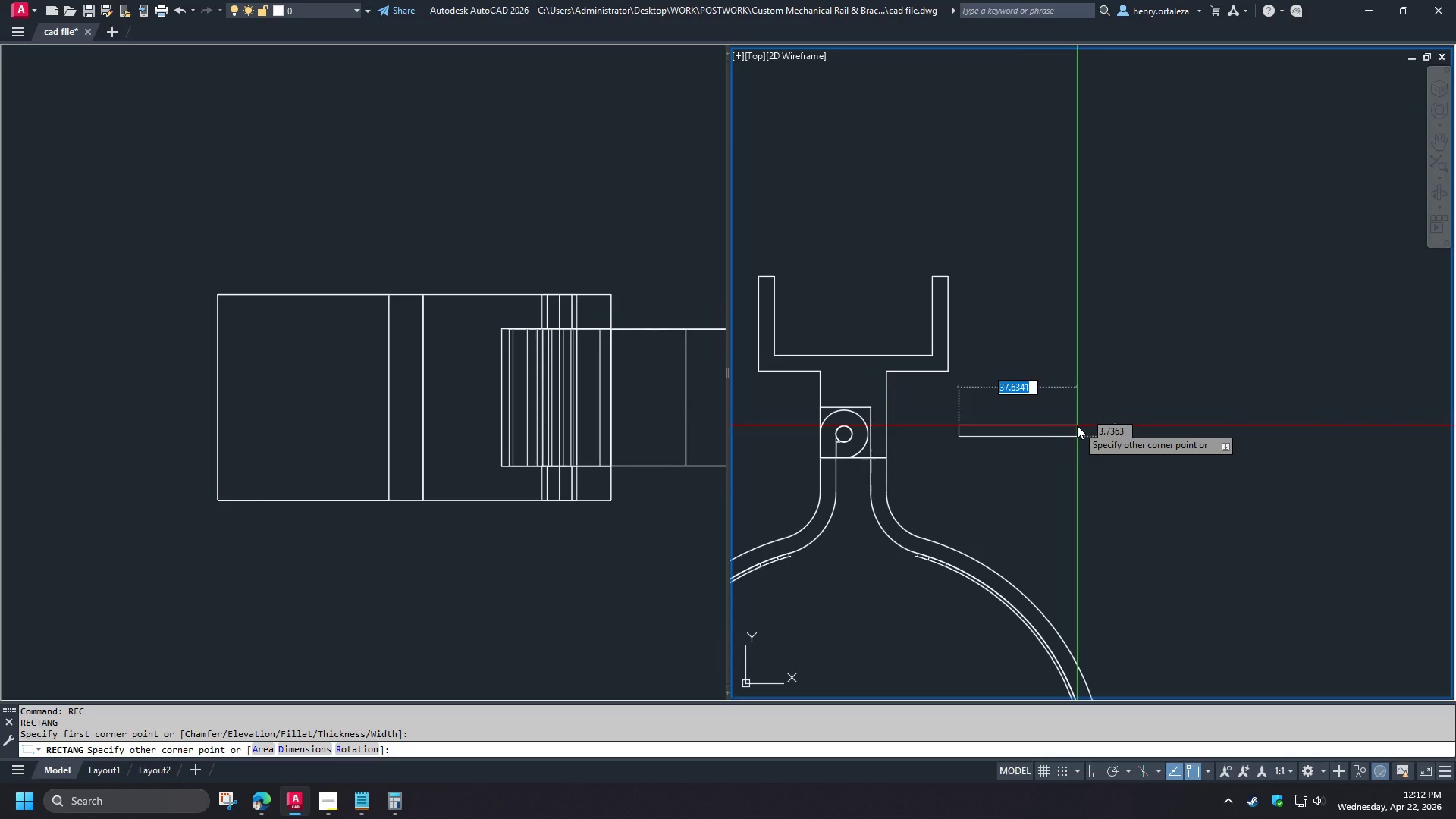 
type(re)
 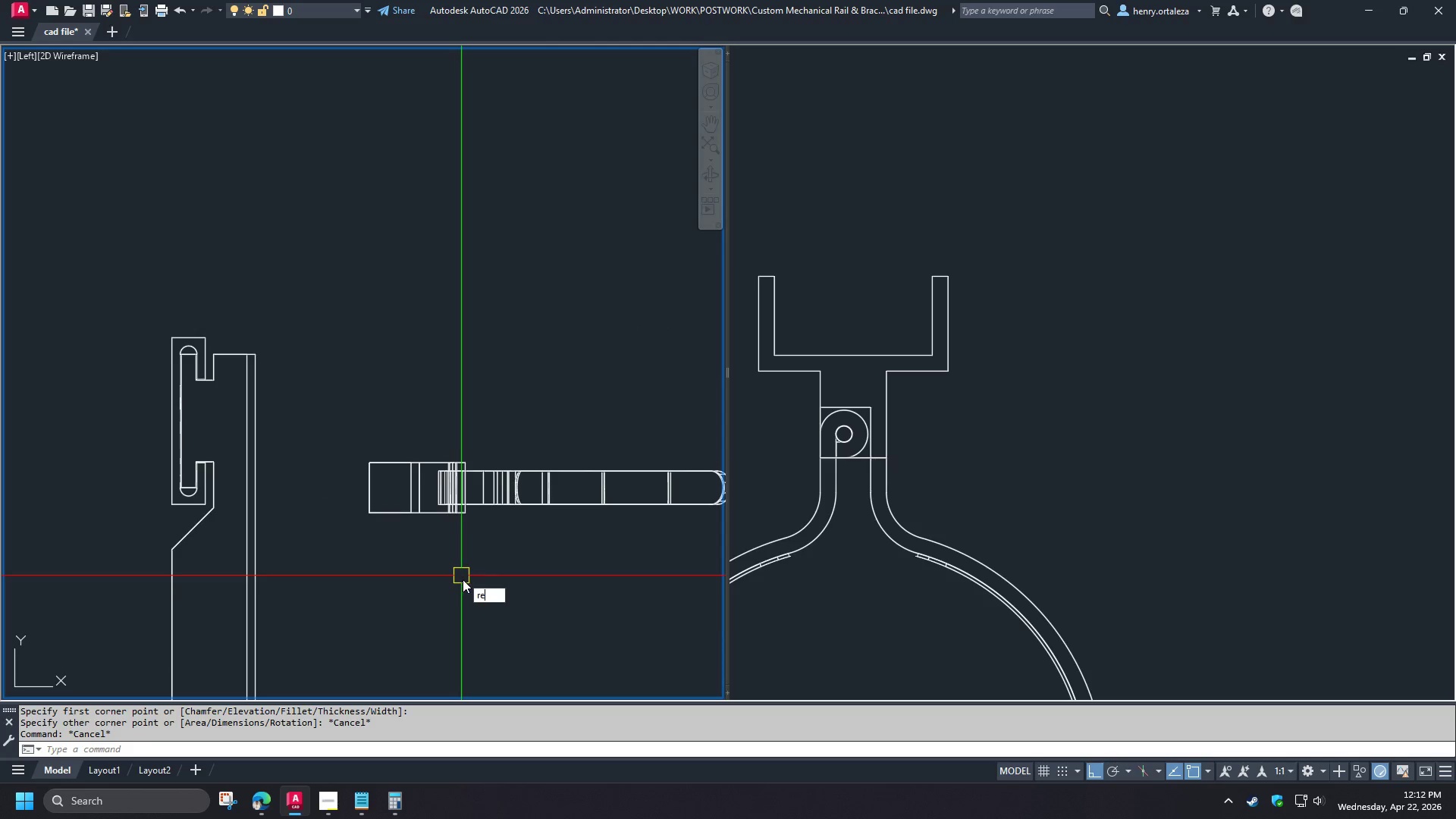 
key(Space)
 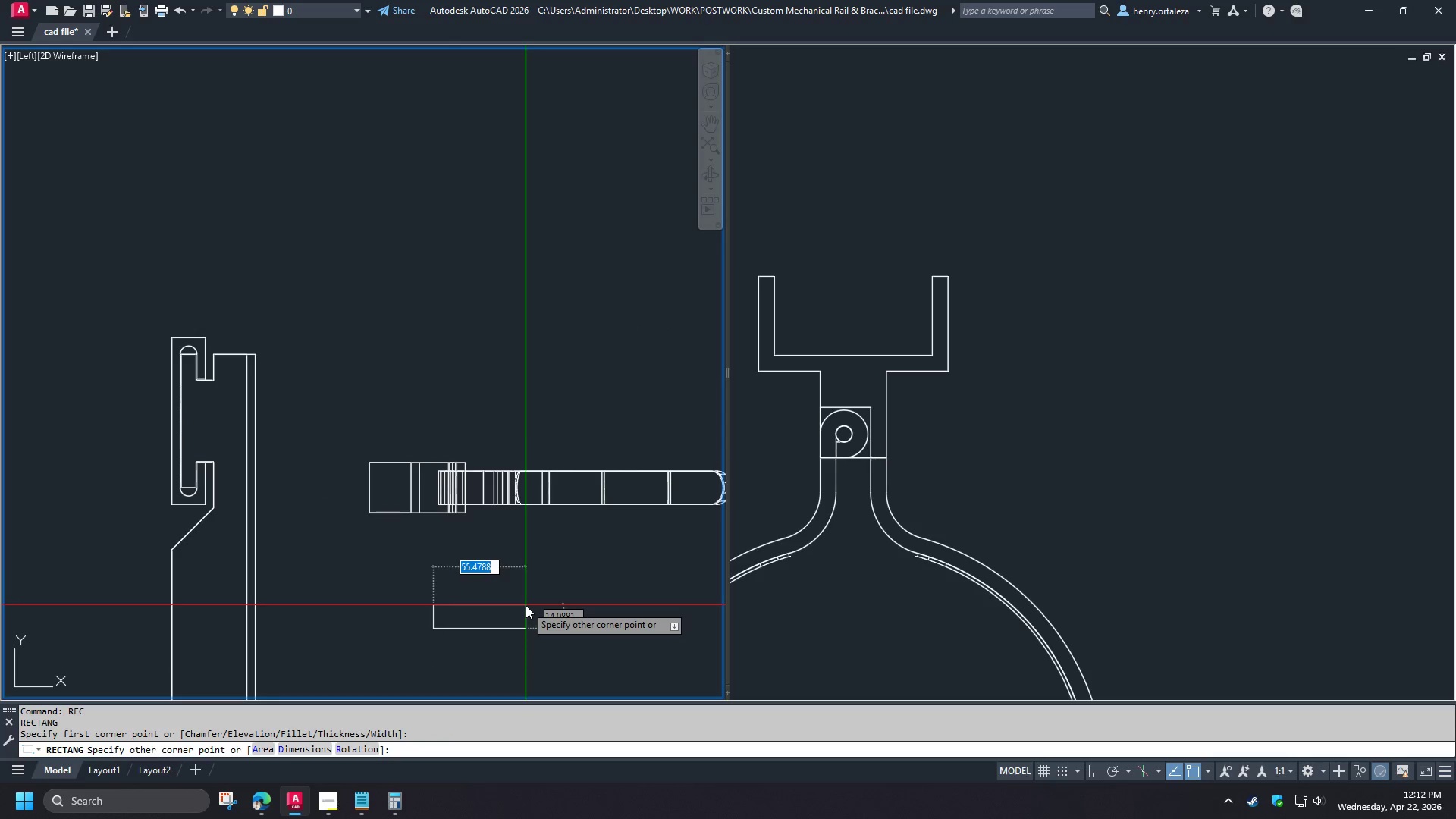 
scroll: coordinate [441, 545], scroll_direction: down, amount: 4.0
 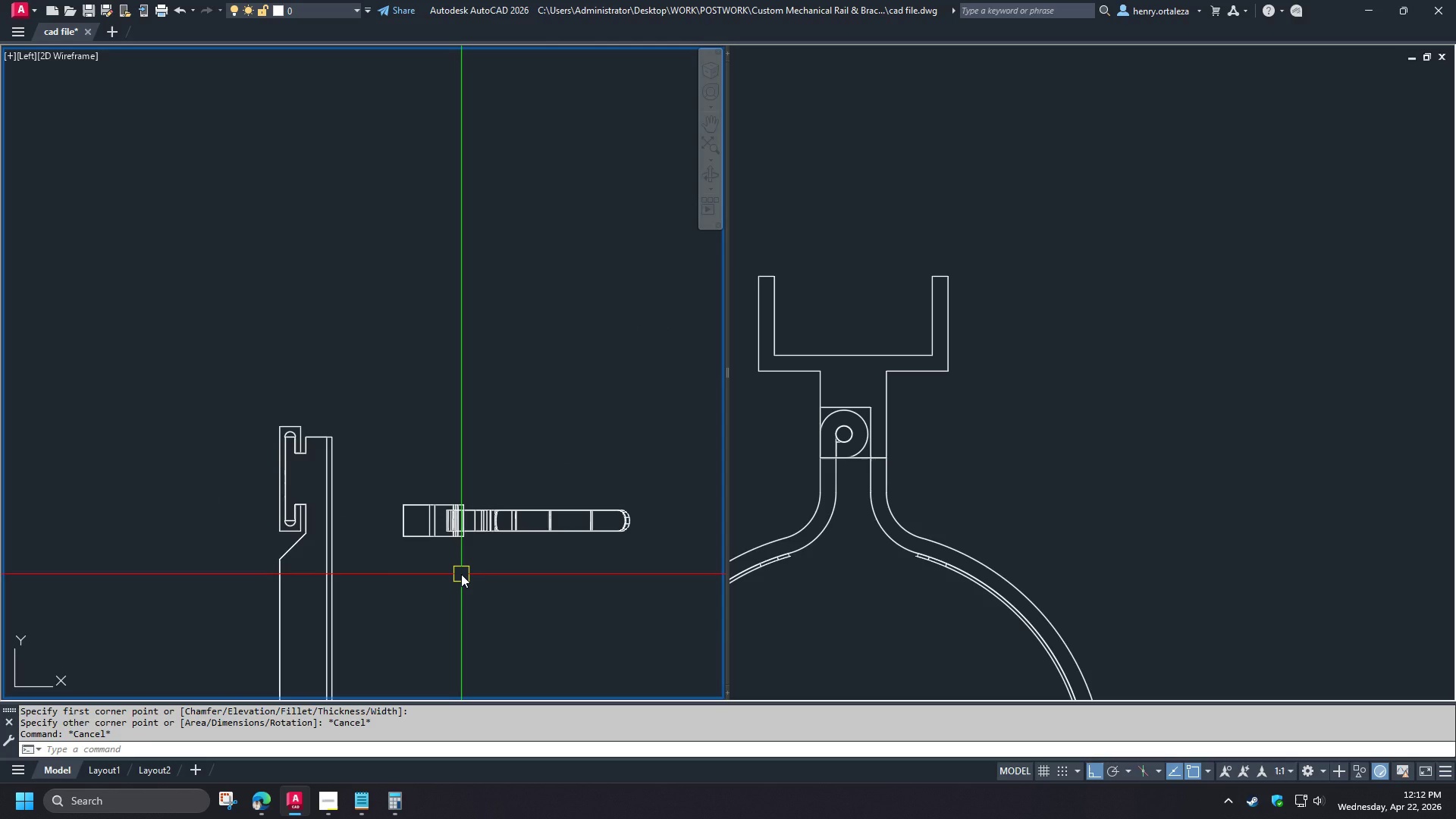 
scroll: coordinate [461, 576], scroll_direction: up, amount: 1.0
 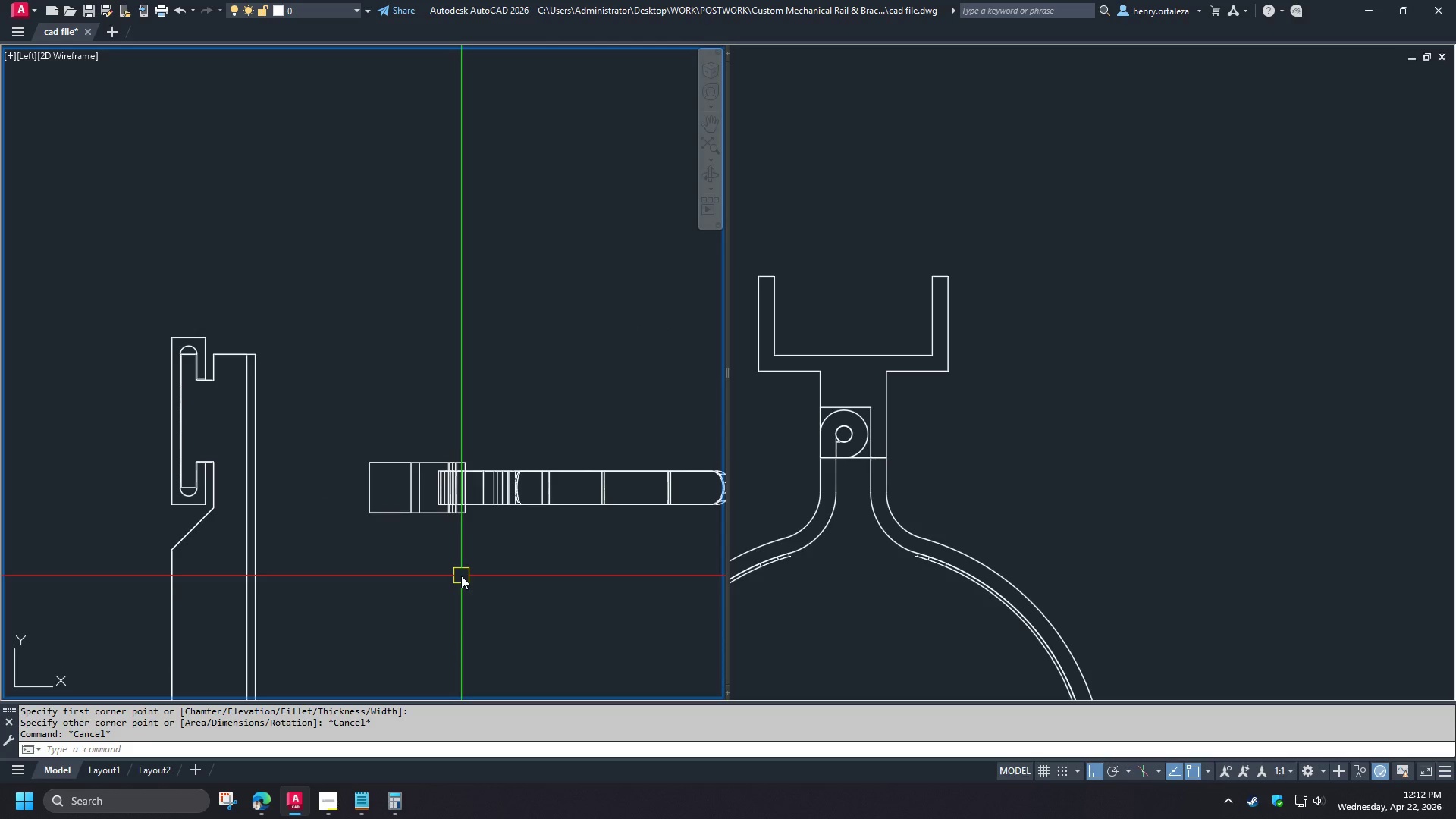 
wait(7.34)
 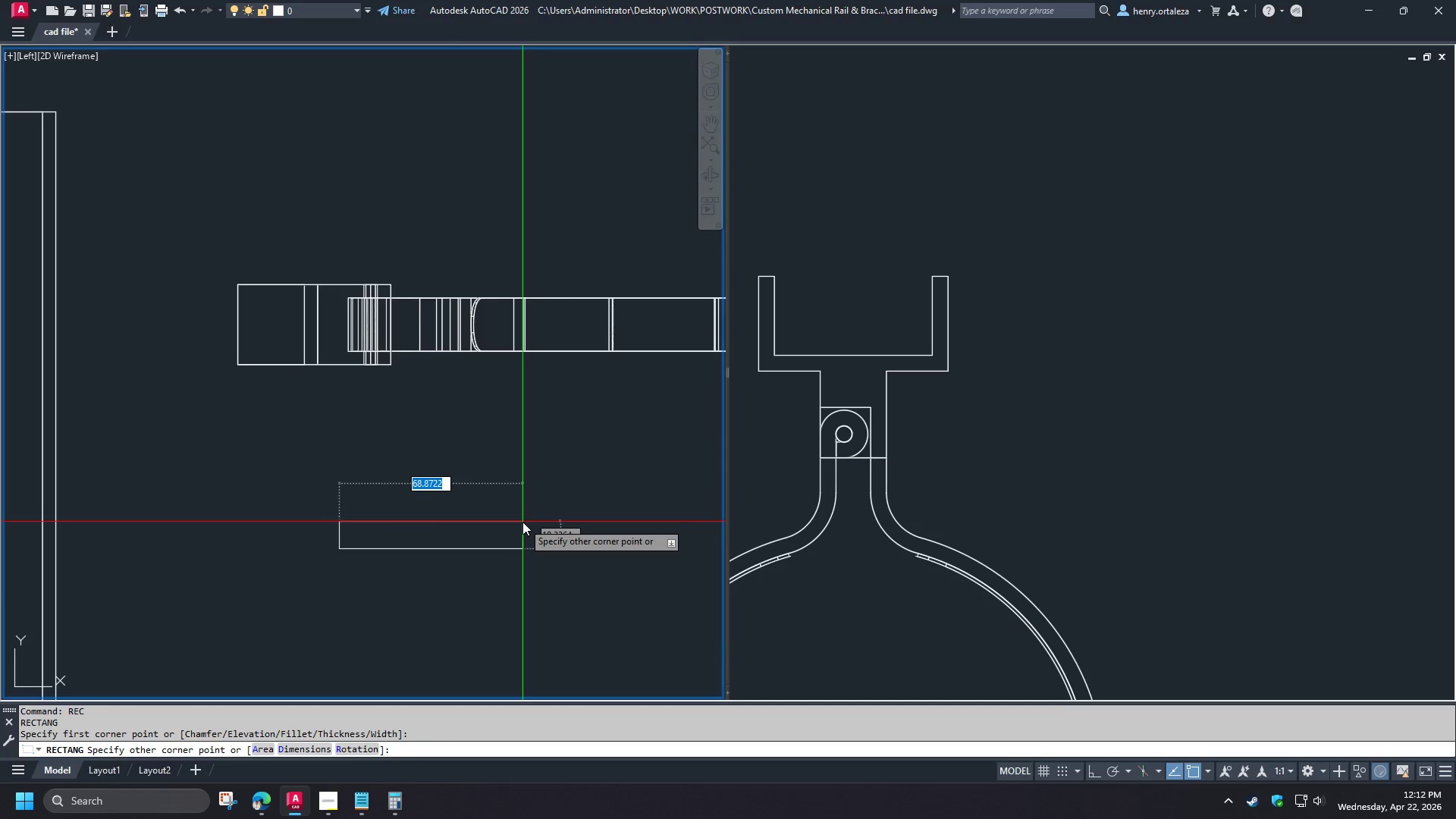 
left_click([270, 805])
 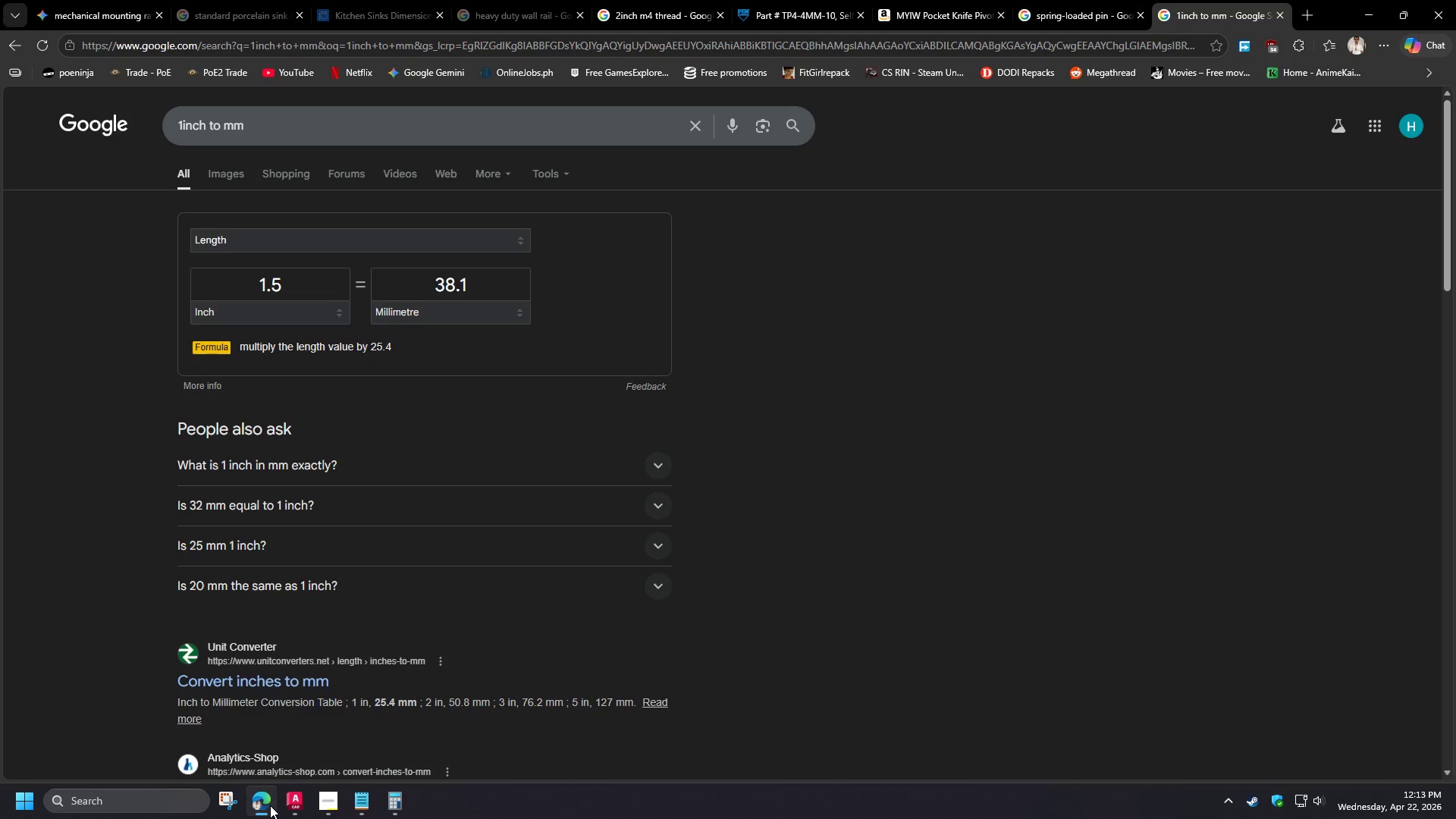 
scroll: coordinate [538, 613], scroll_direction: up, amount: 1.0
 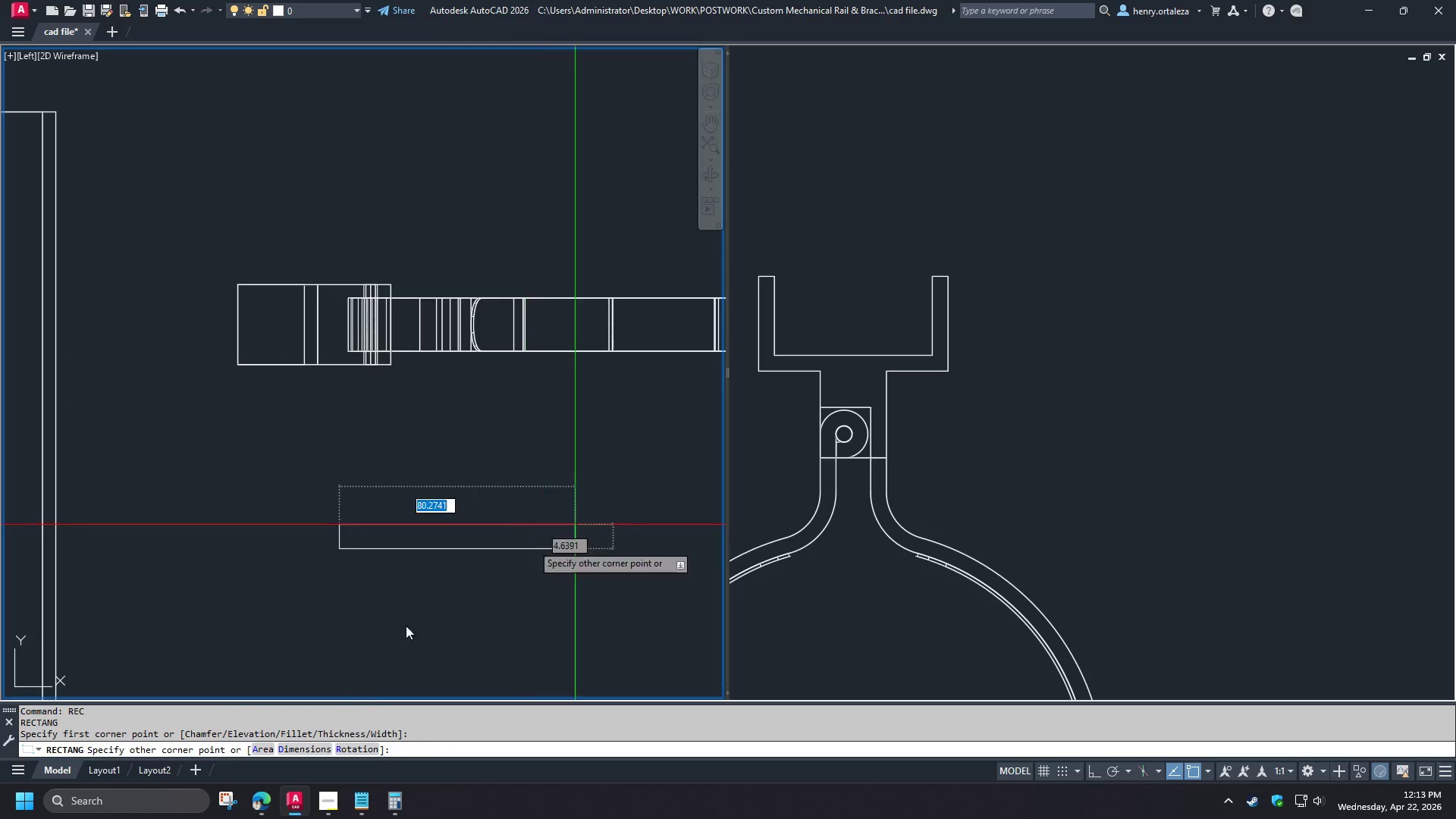 
left_click([270, 805])
 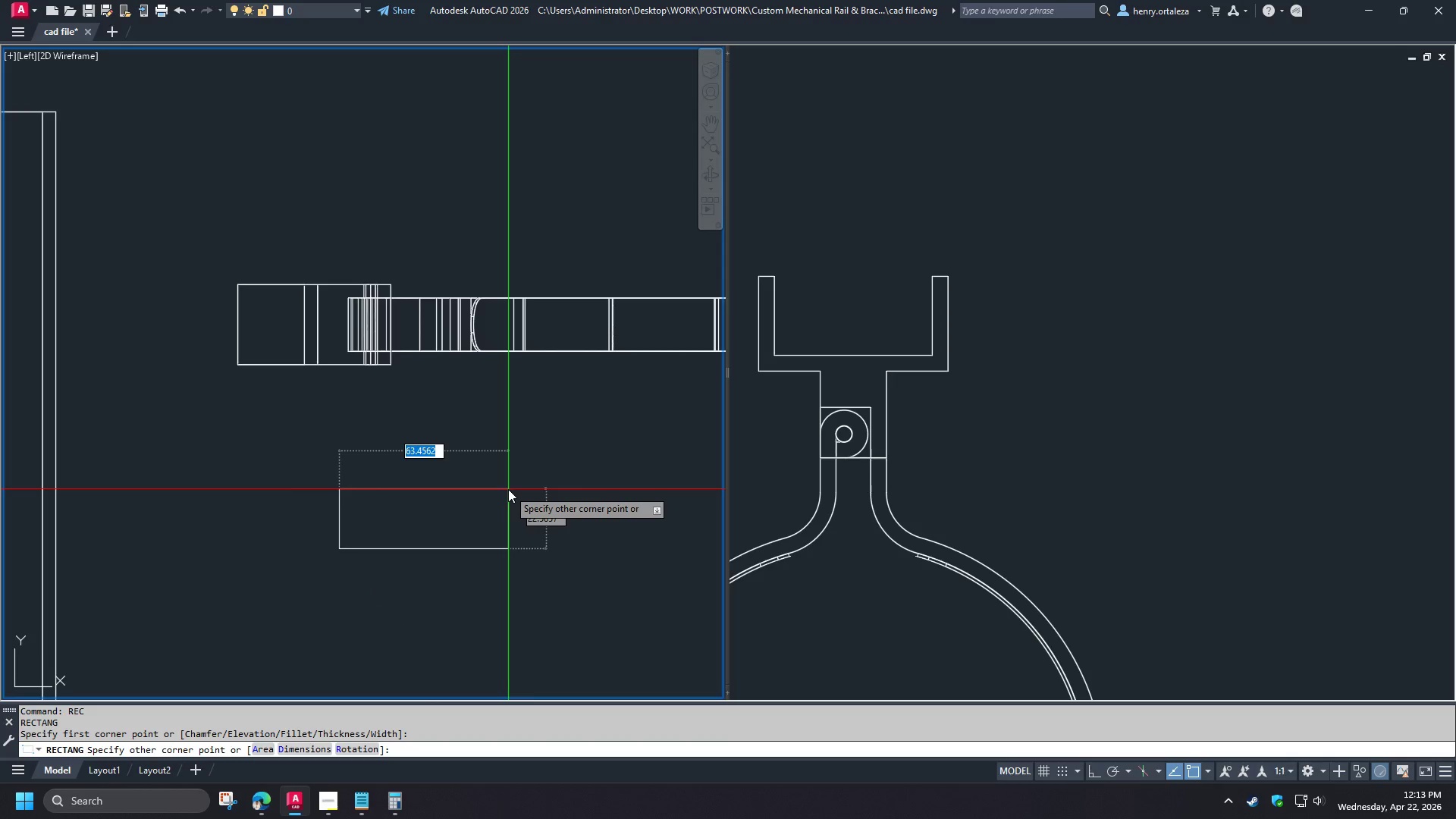 
key(Numpad3)
 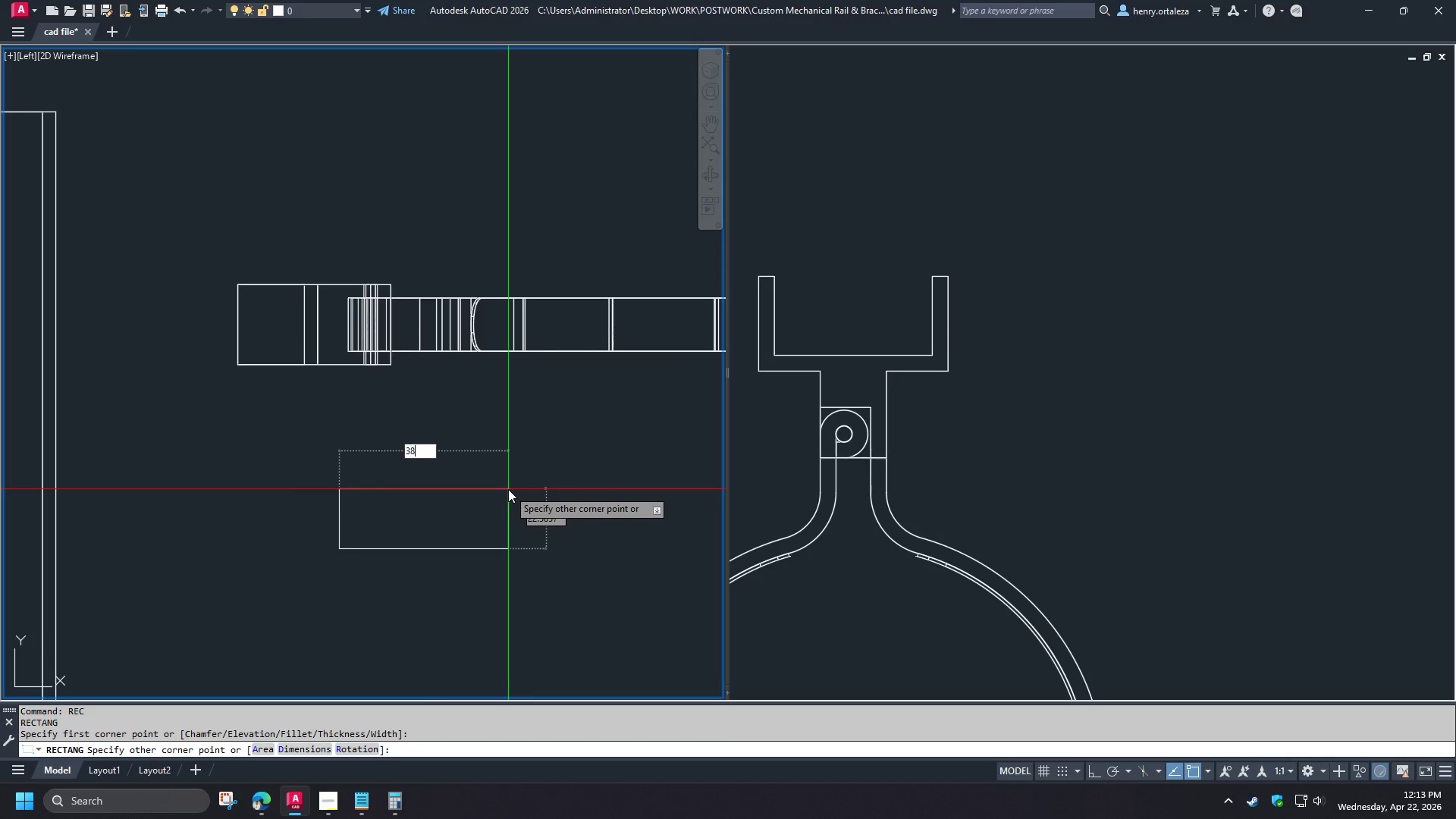 
key(Numpad8)
 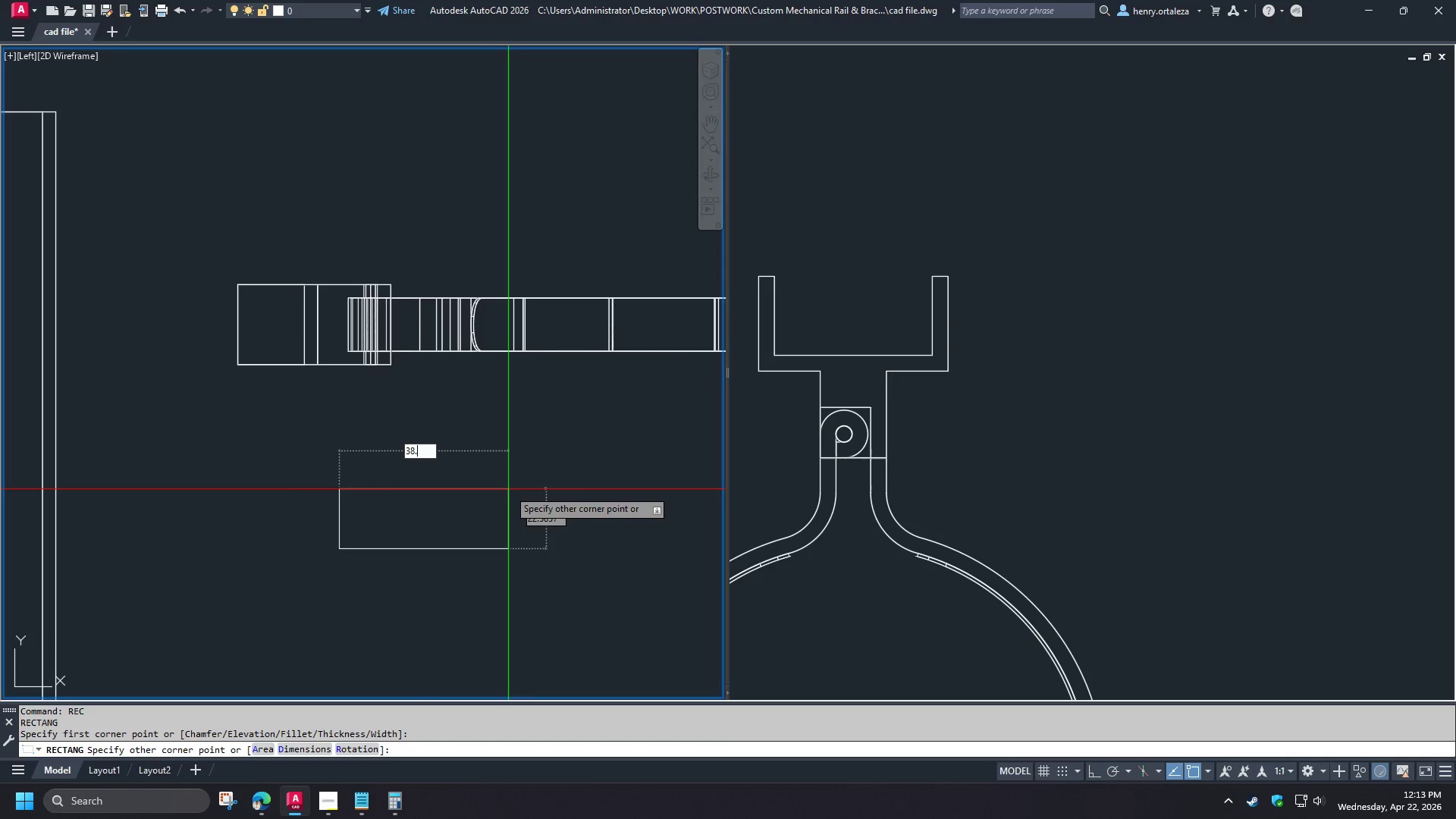 
key(NumpadDecimal)
 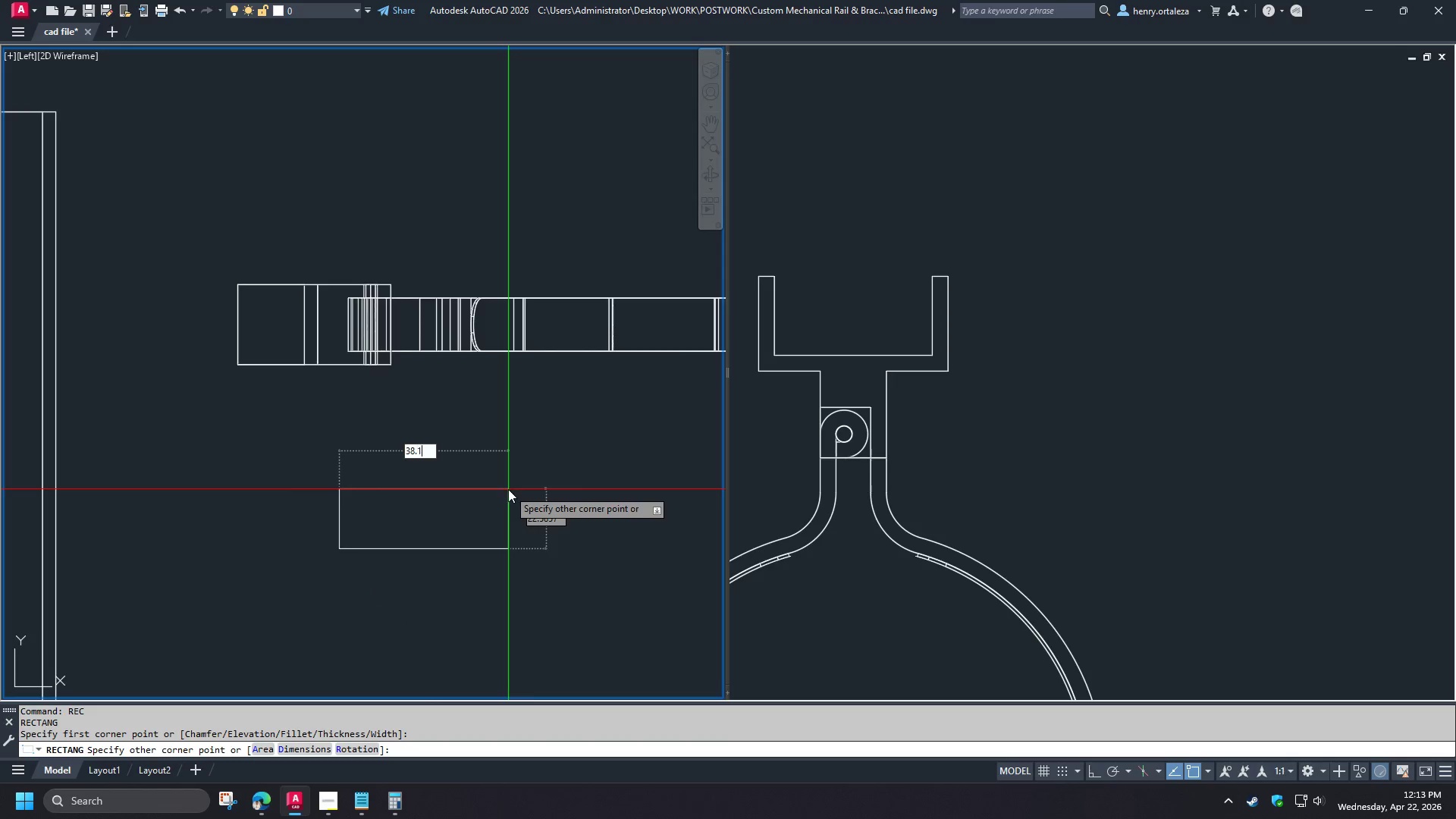 
key(Numpad1)
 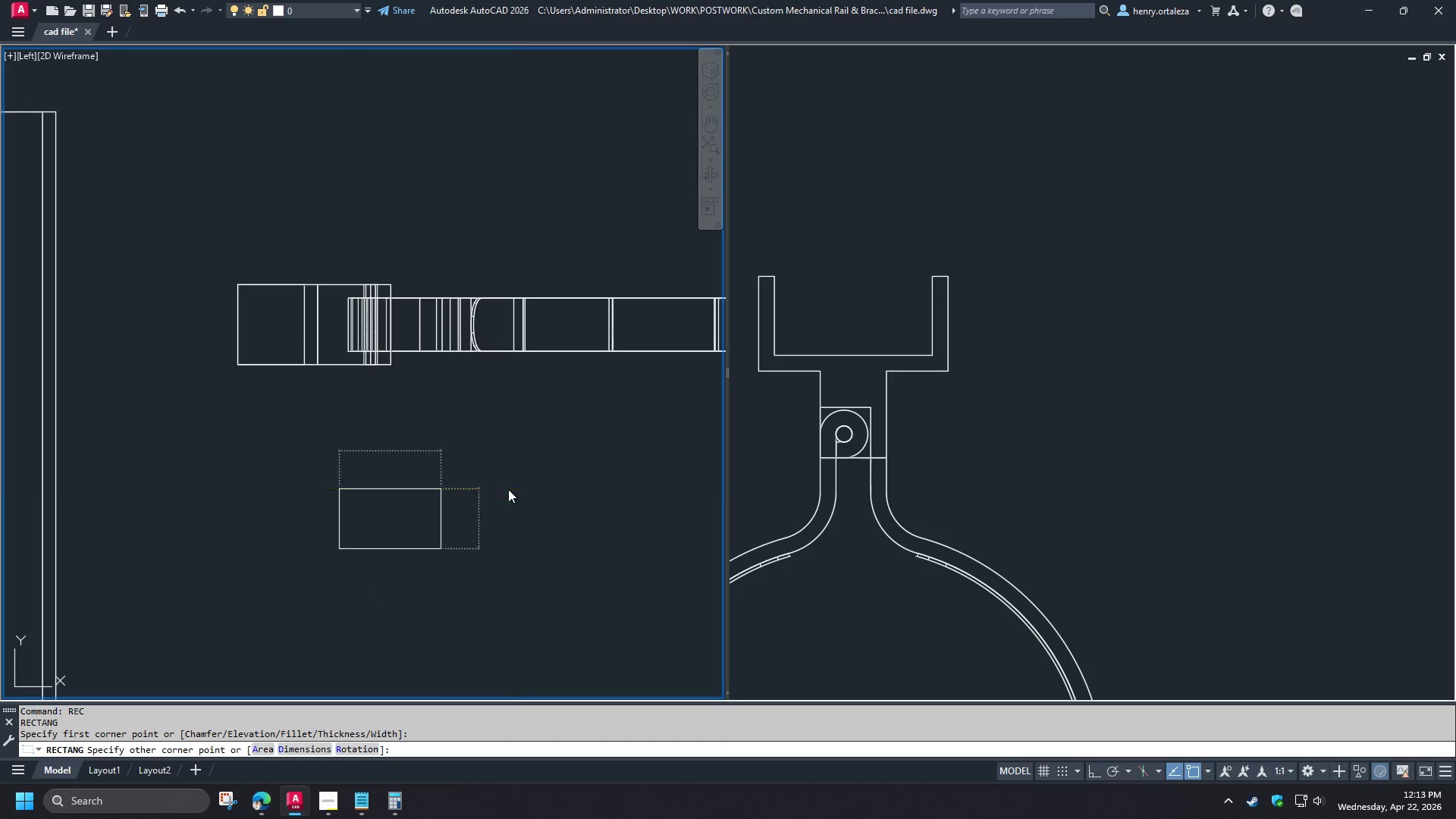 
key(Tab)
 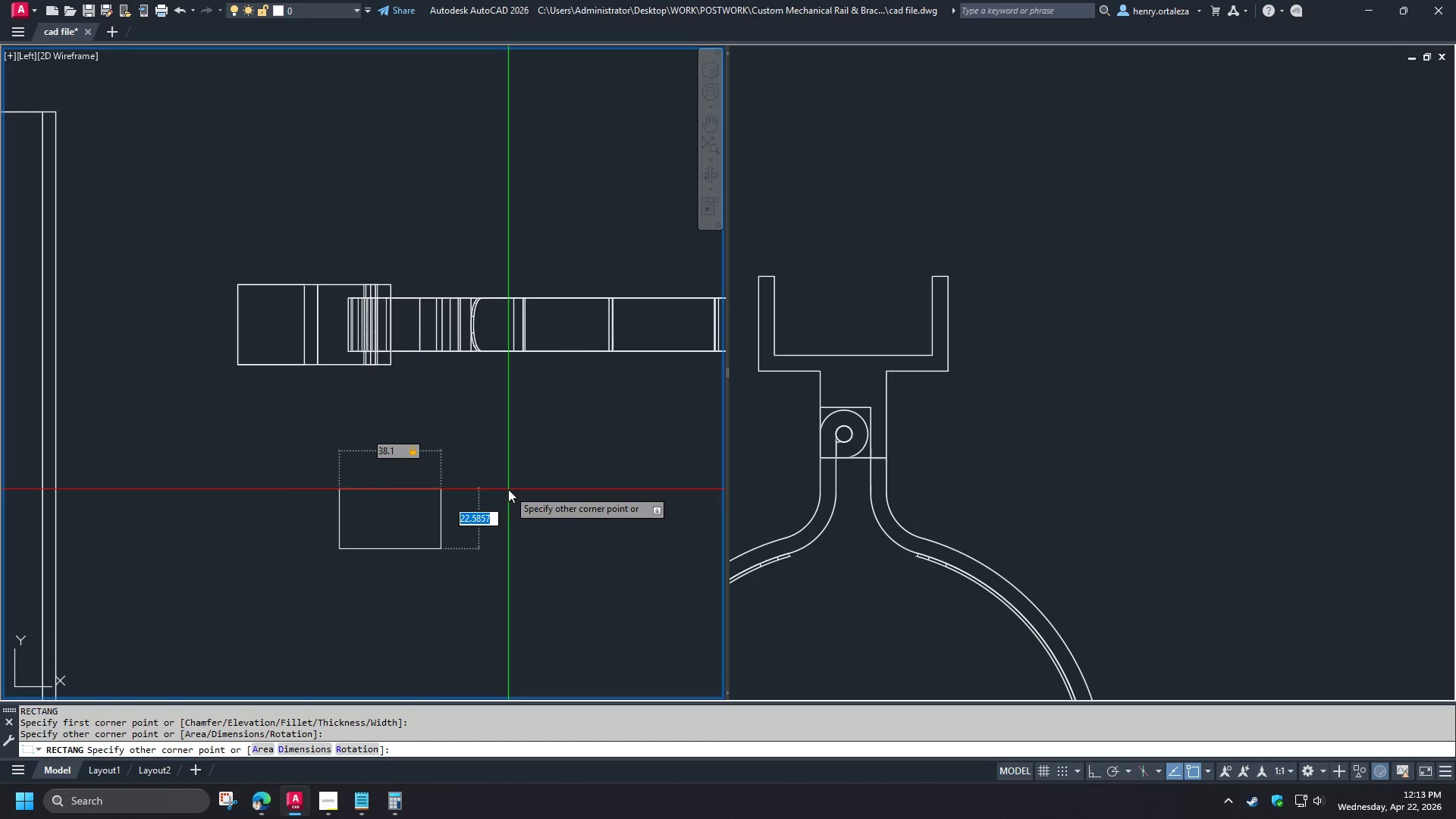 
key(Numpad2)
 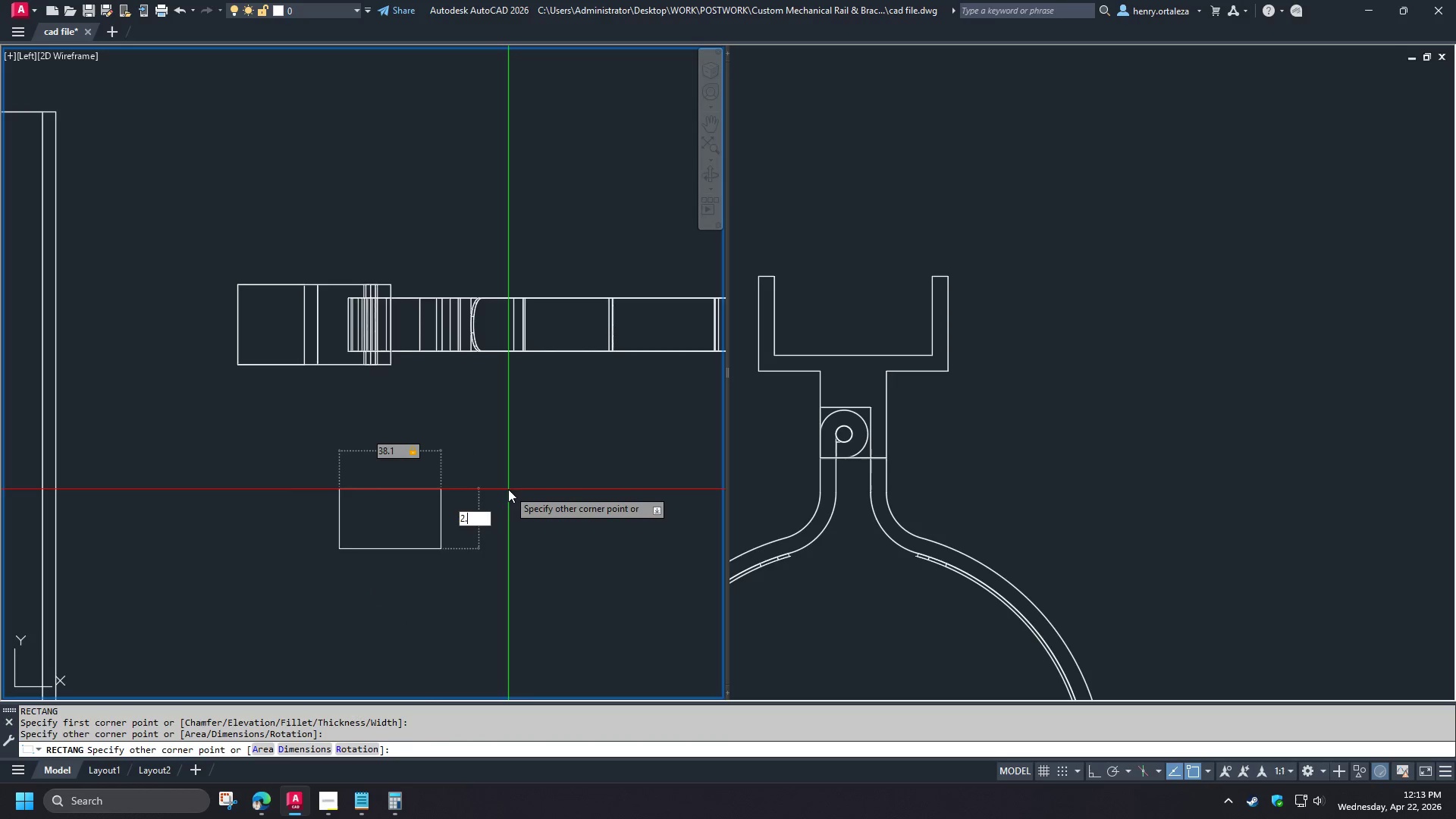 
key(NumpadDecimal)
 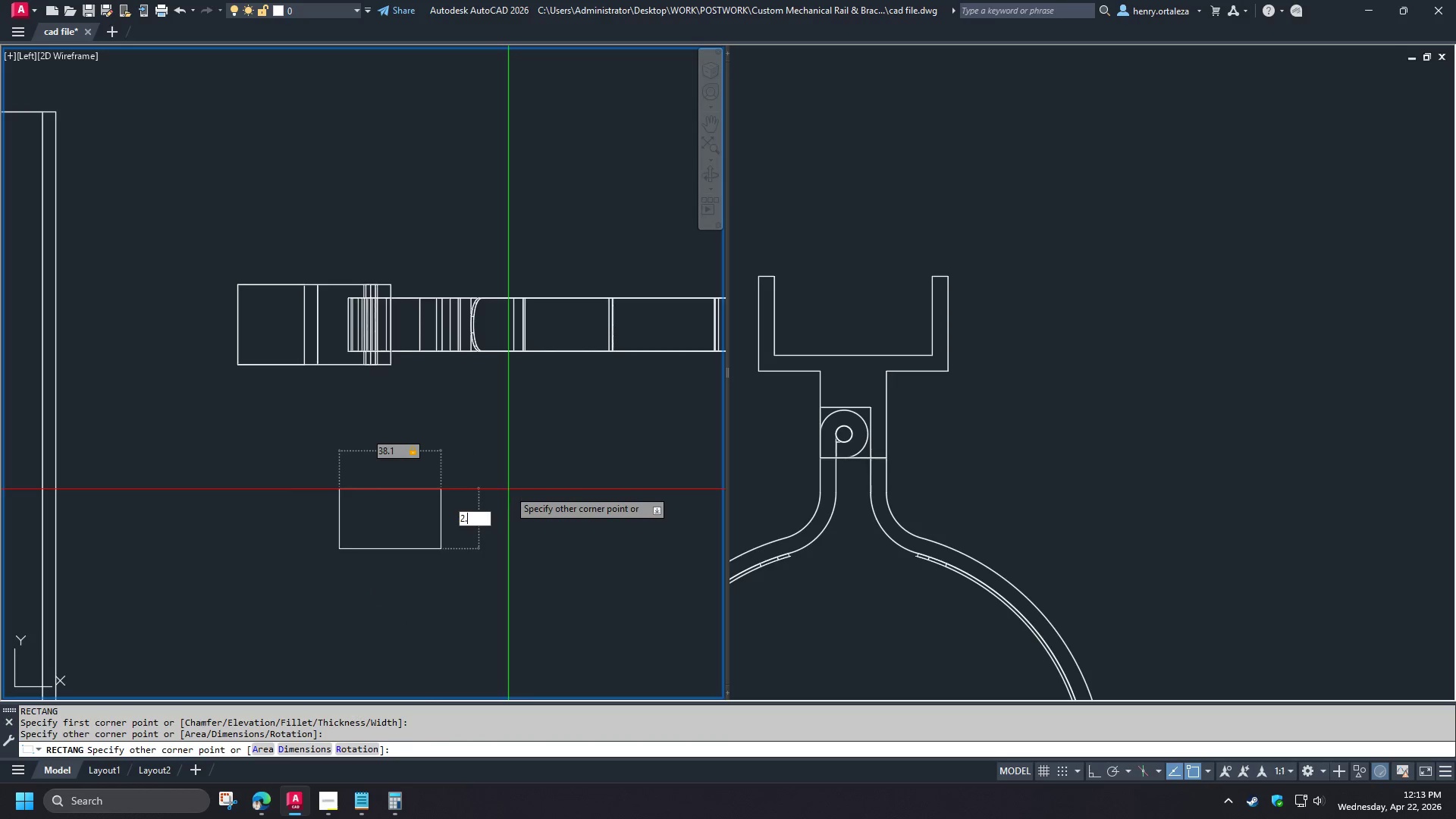 
key(Numpad5)
 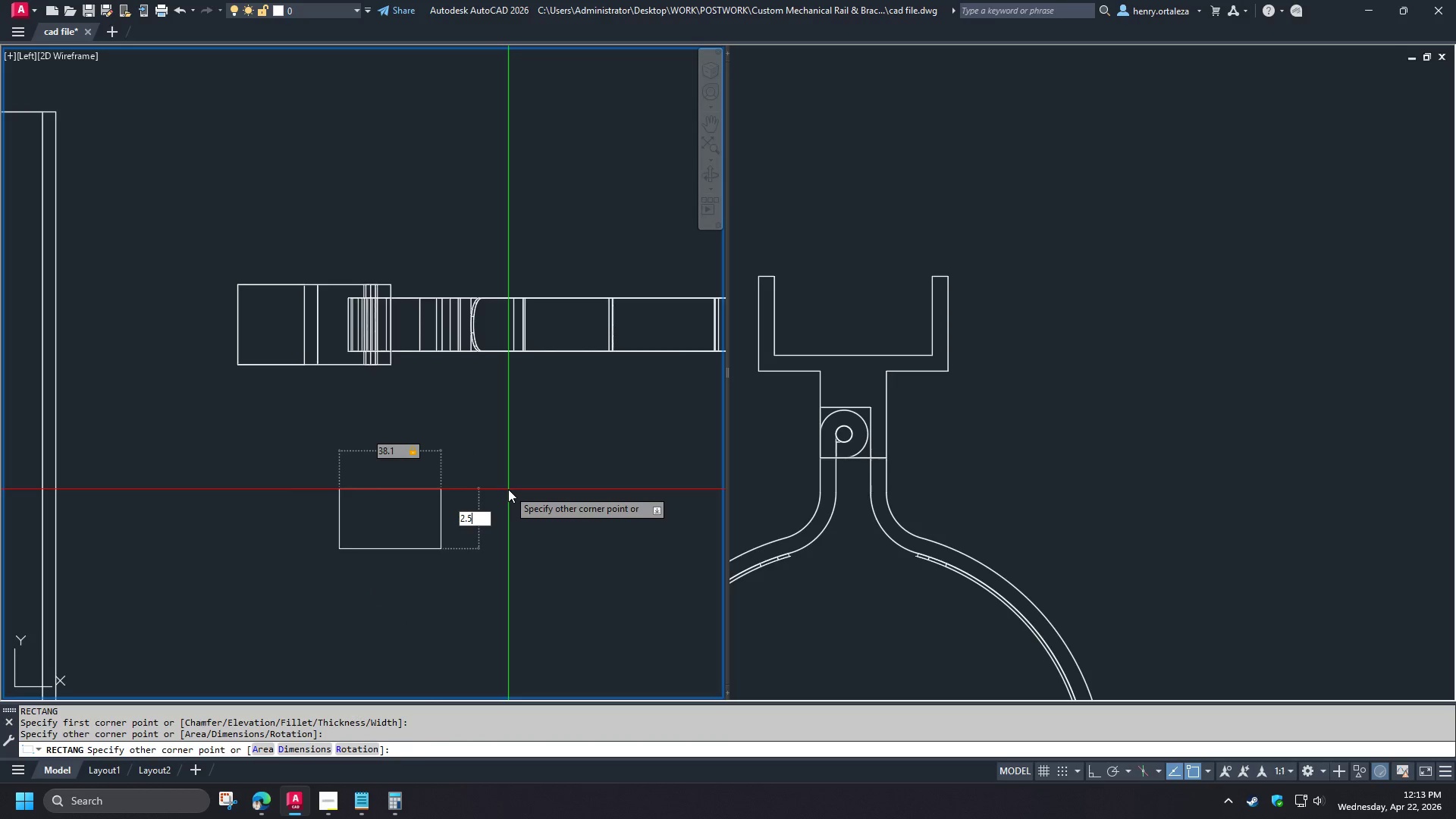 
key(NumpadEnter)
 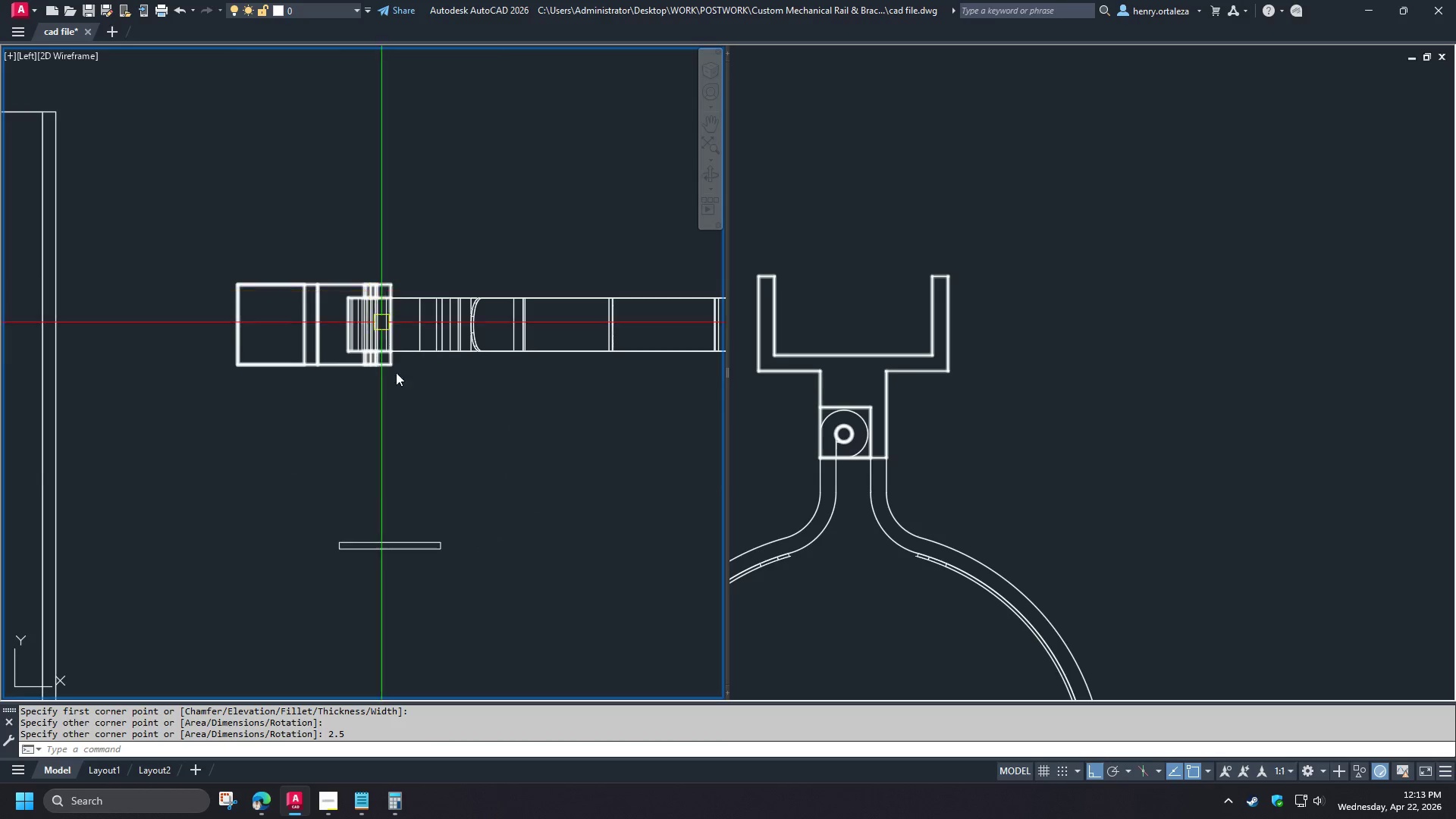 
left_click([259, 805])
 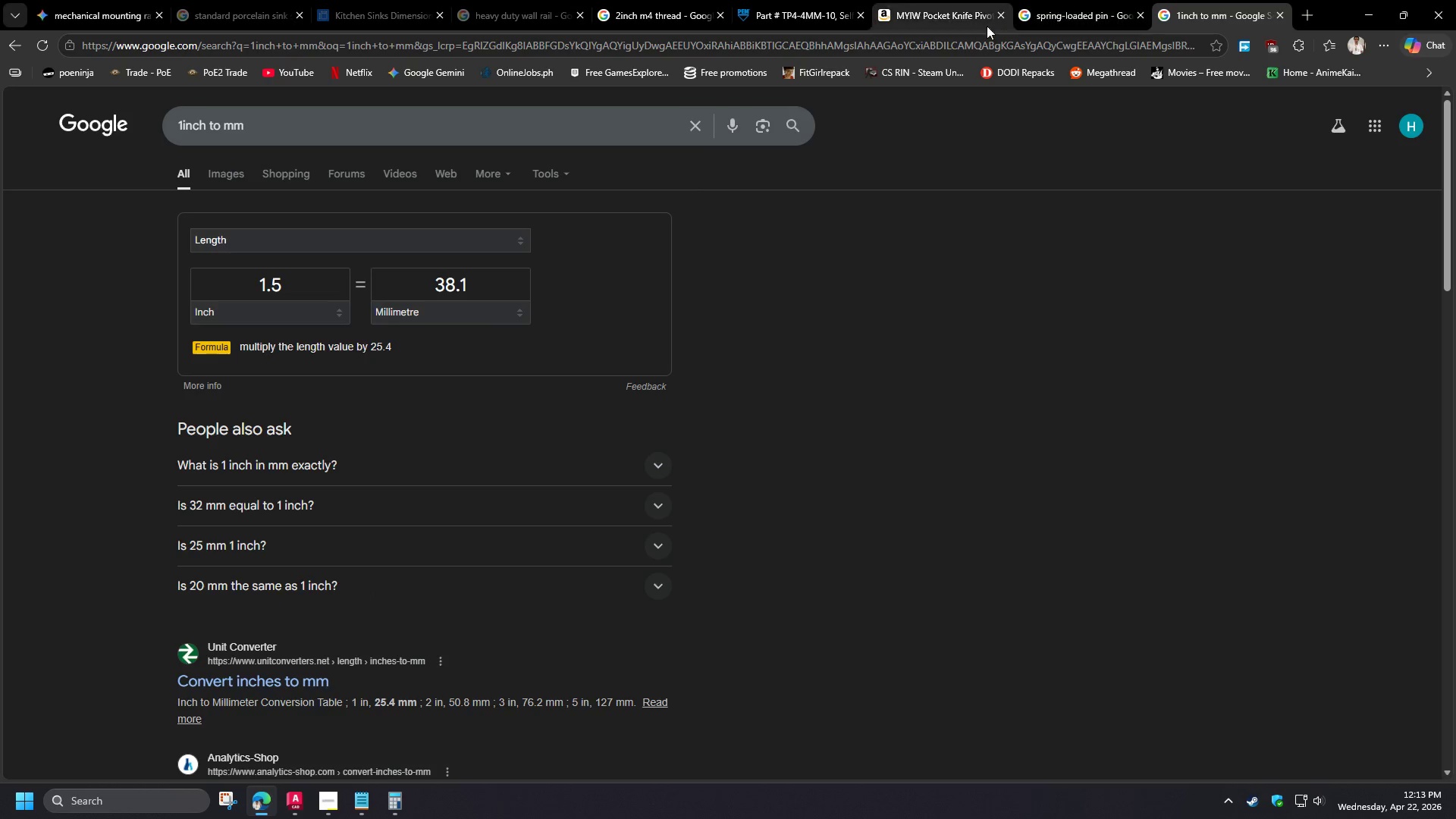 
left_click([978, 49])
 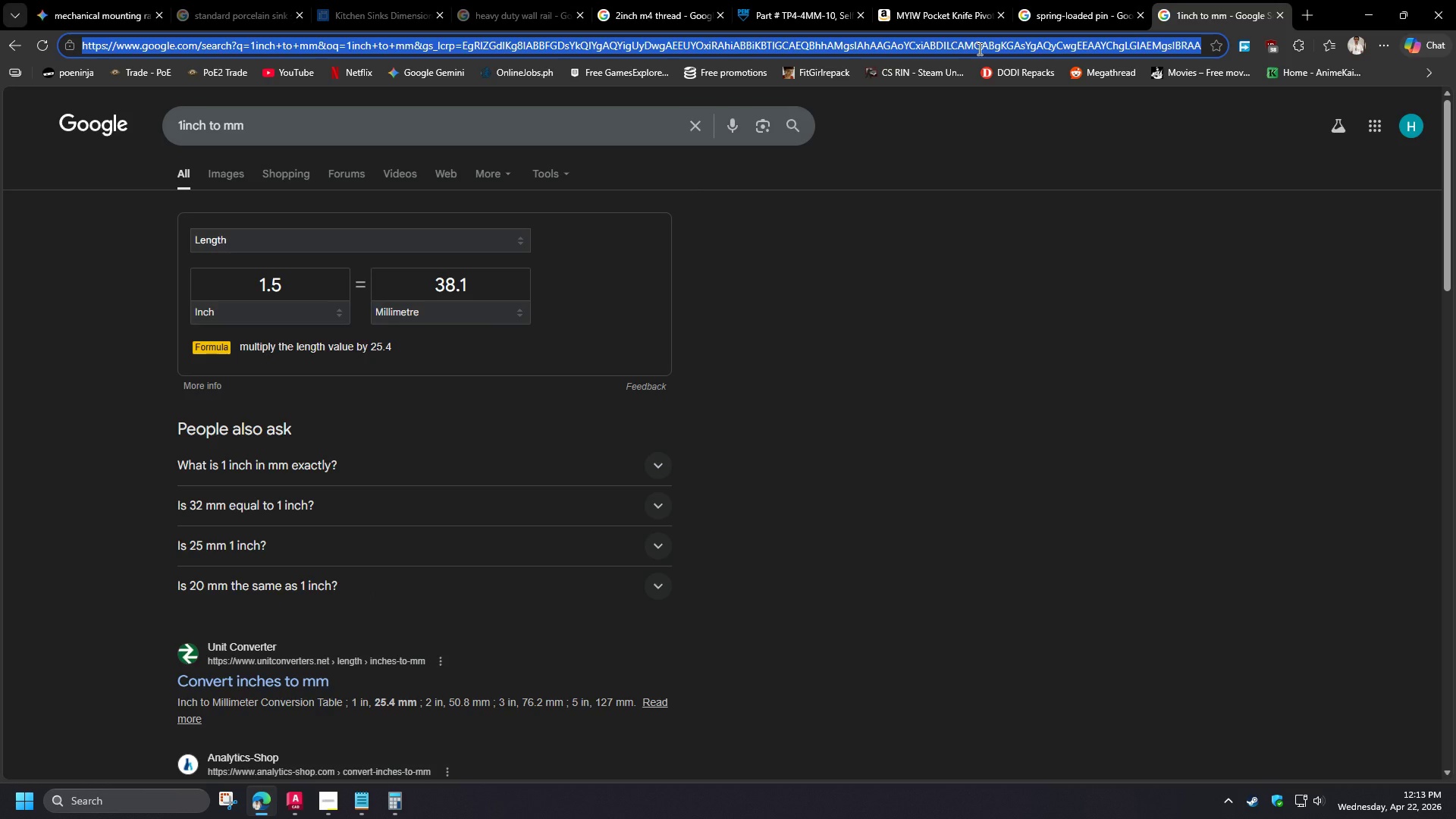 
scroll: coordinate [463, 545], scroll_direction: up, amount: 2.0
 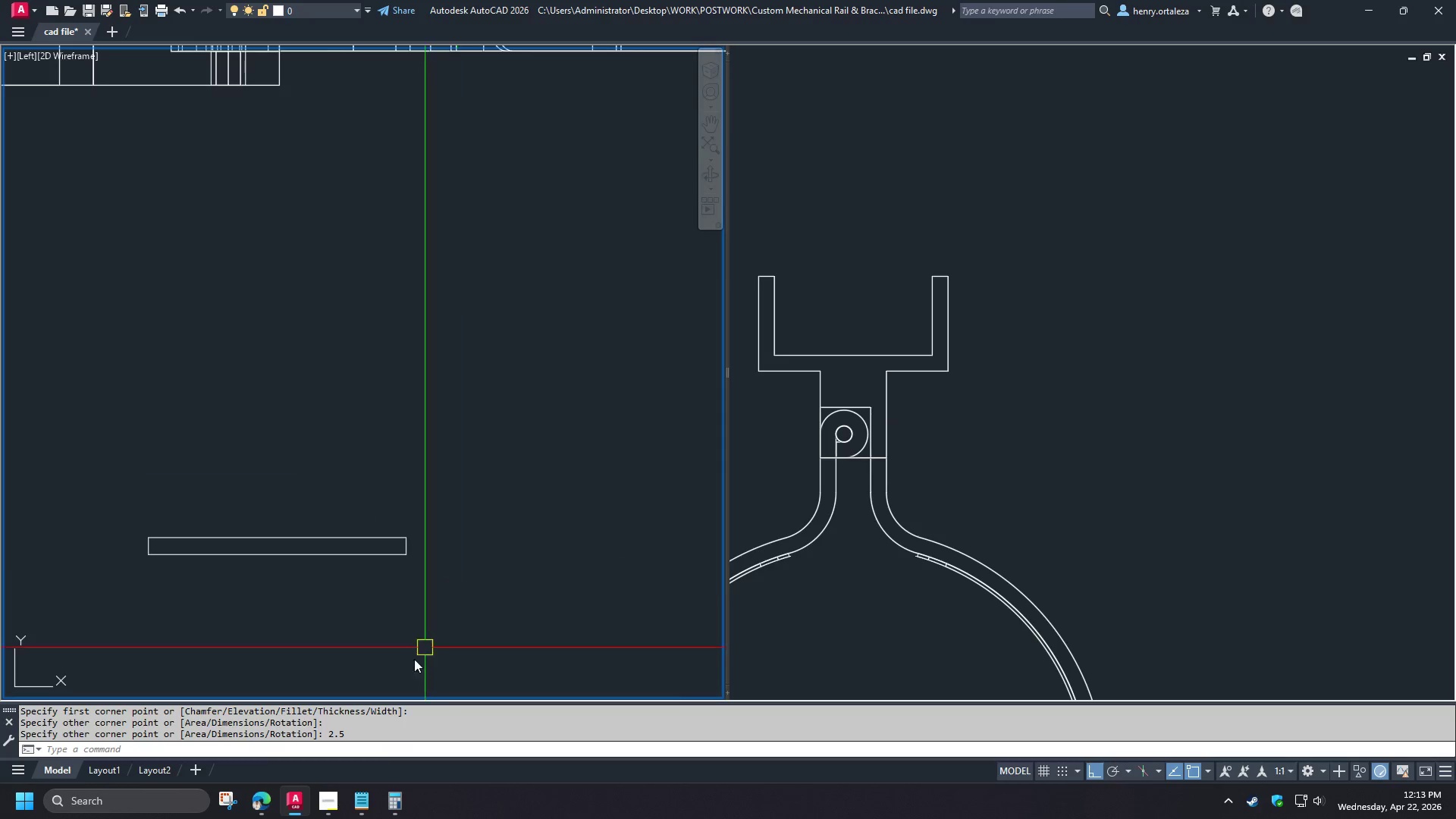 
type(m5)
 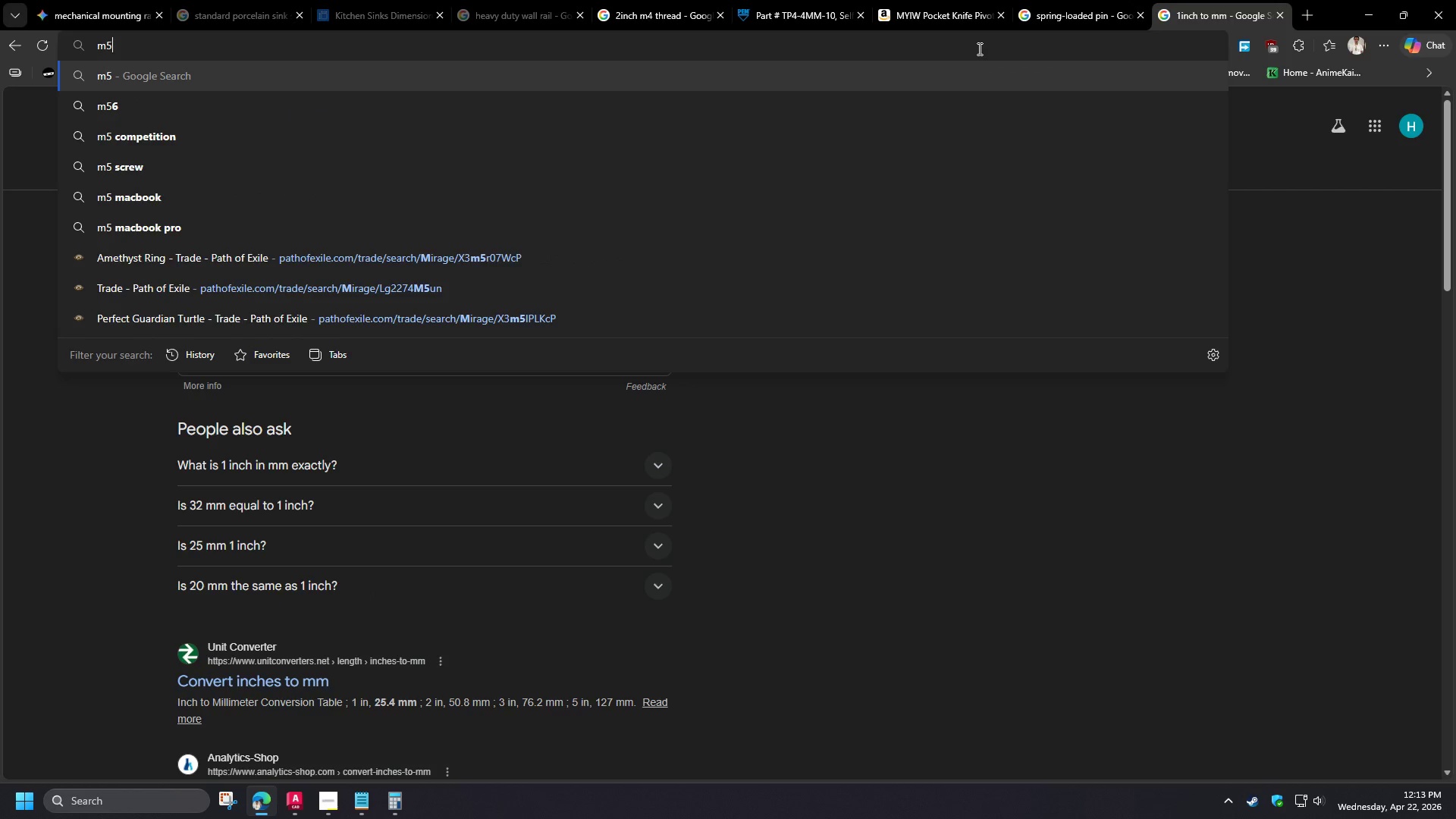 
key(Space)
 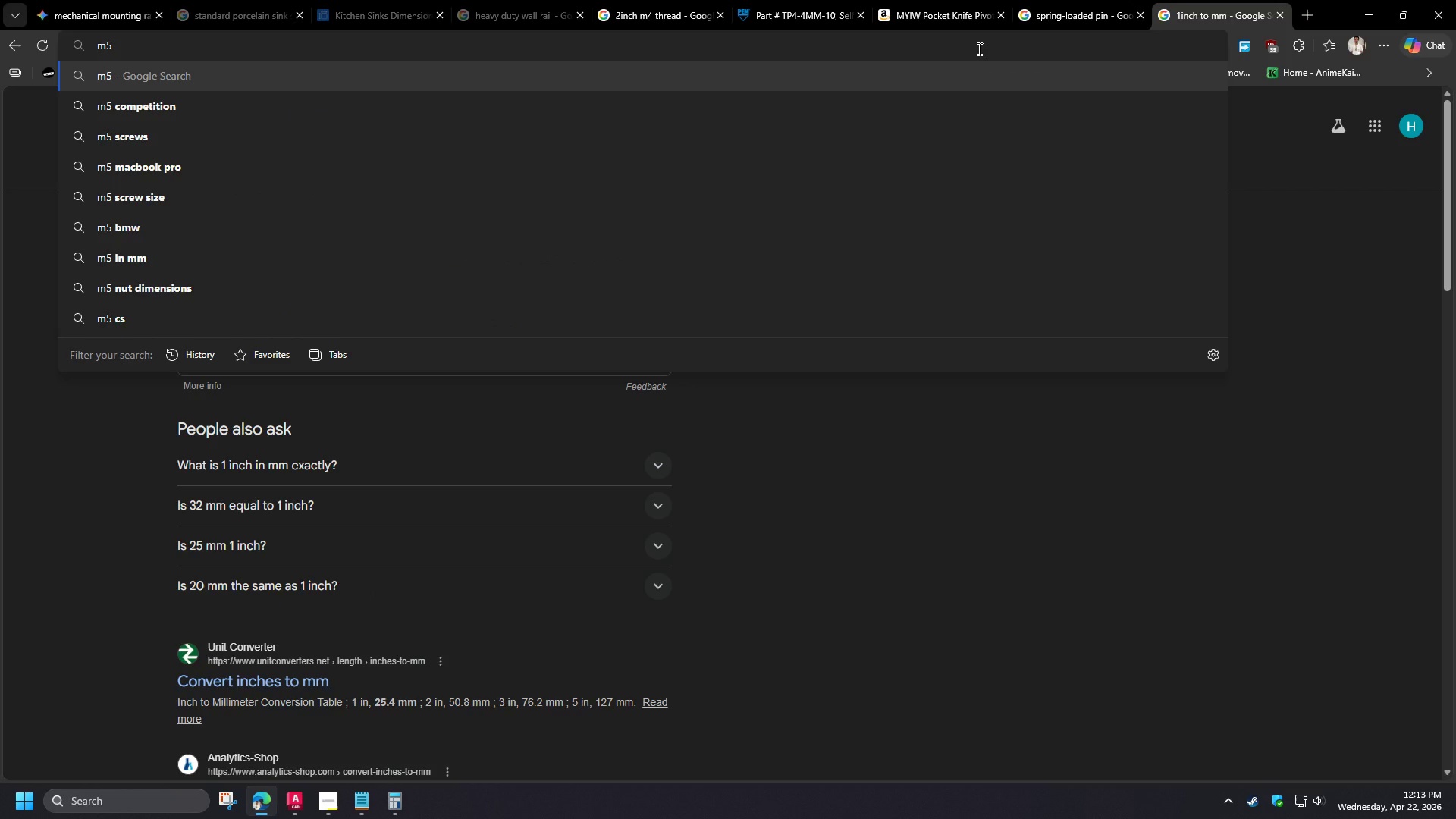 
key(H)
 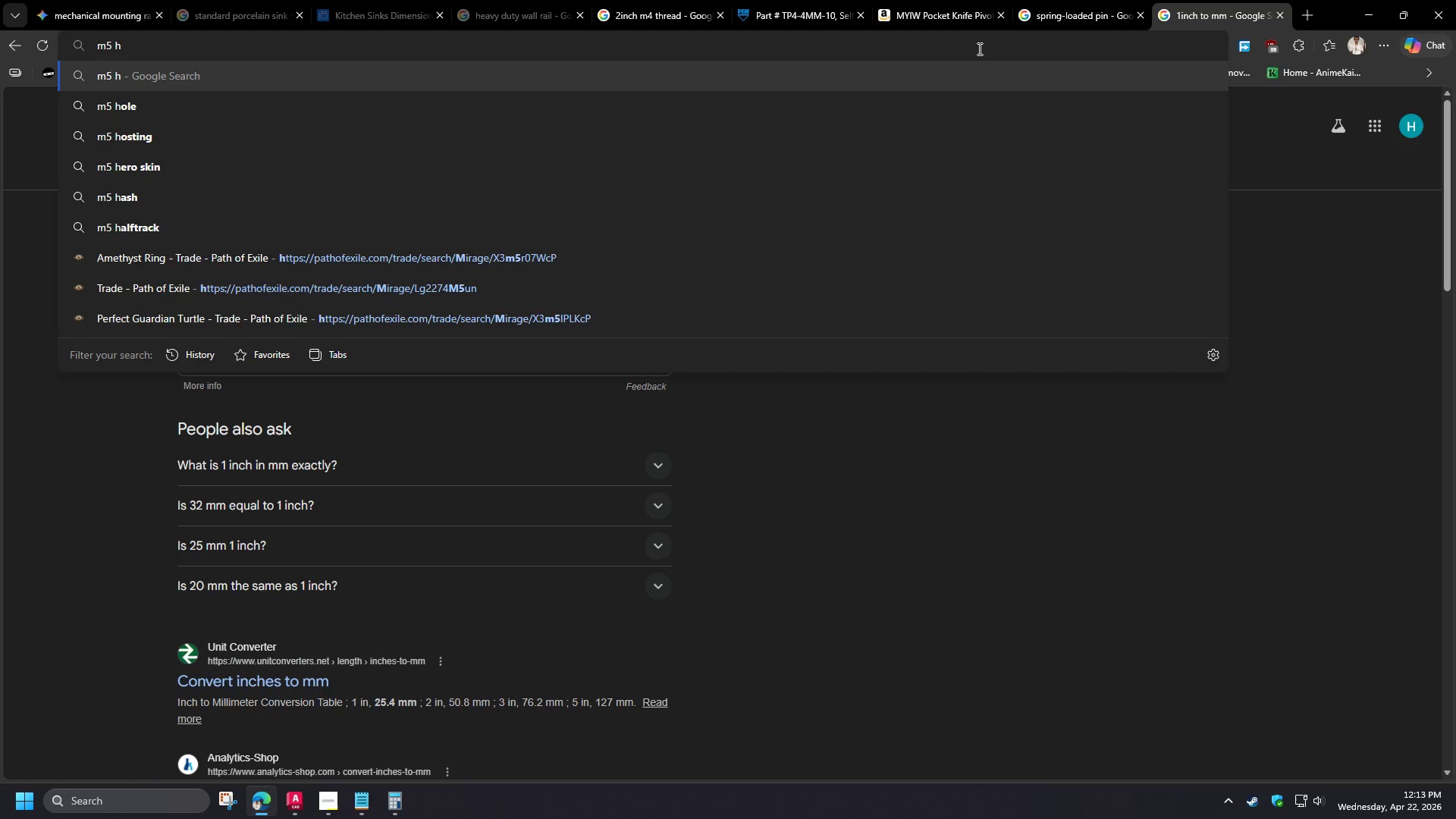 
key(Backspace)
 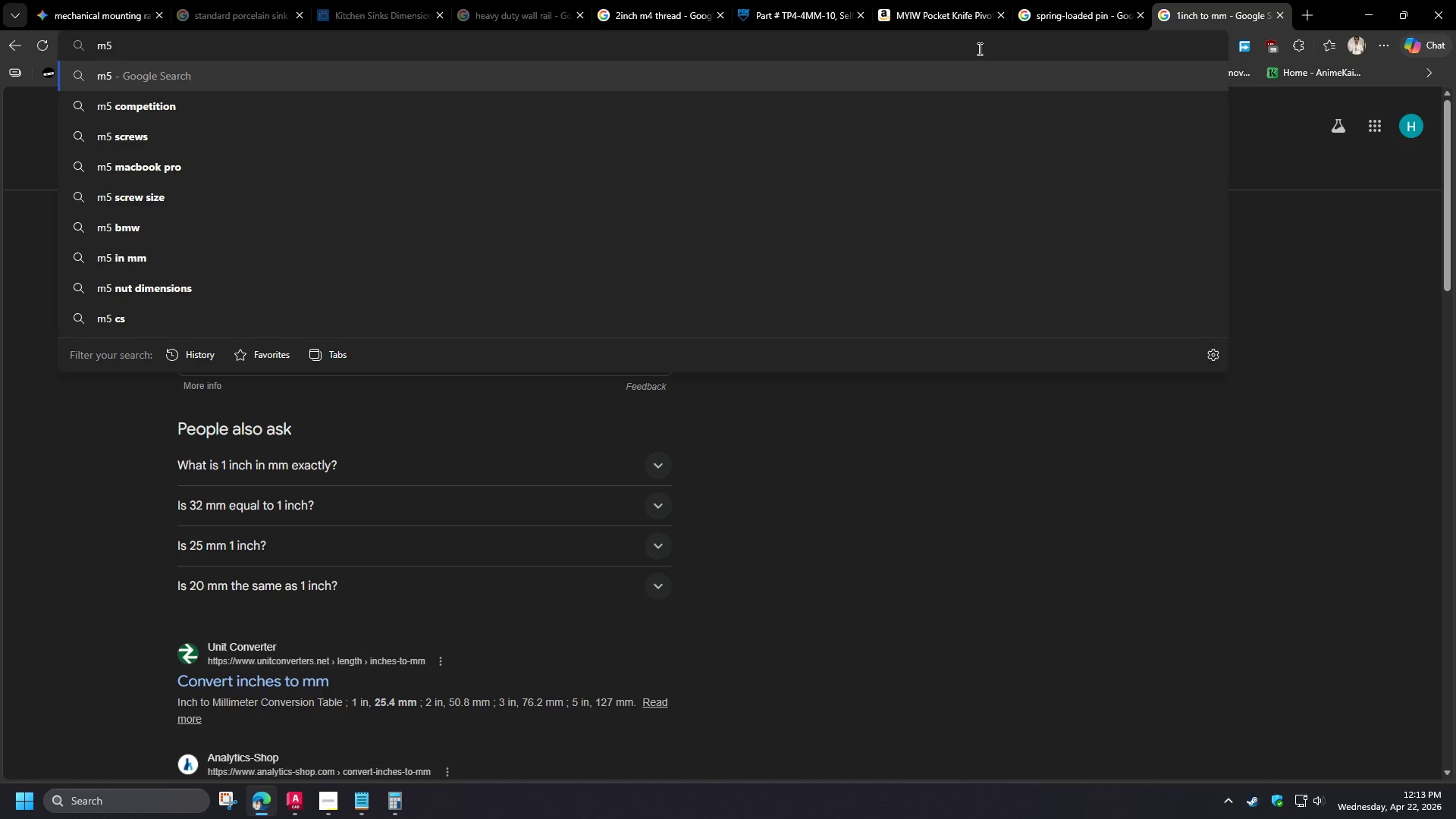 
type(bolt head)
key(NumpadEnter)
 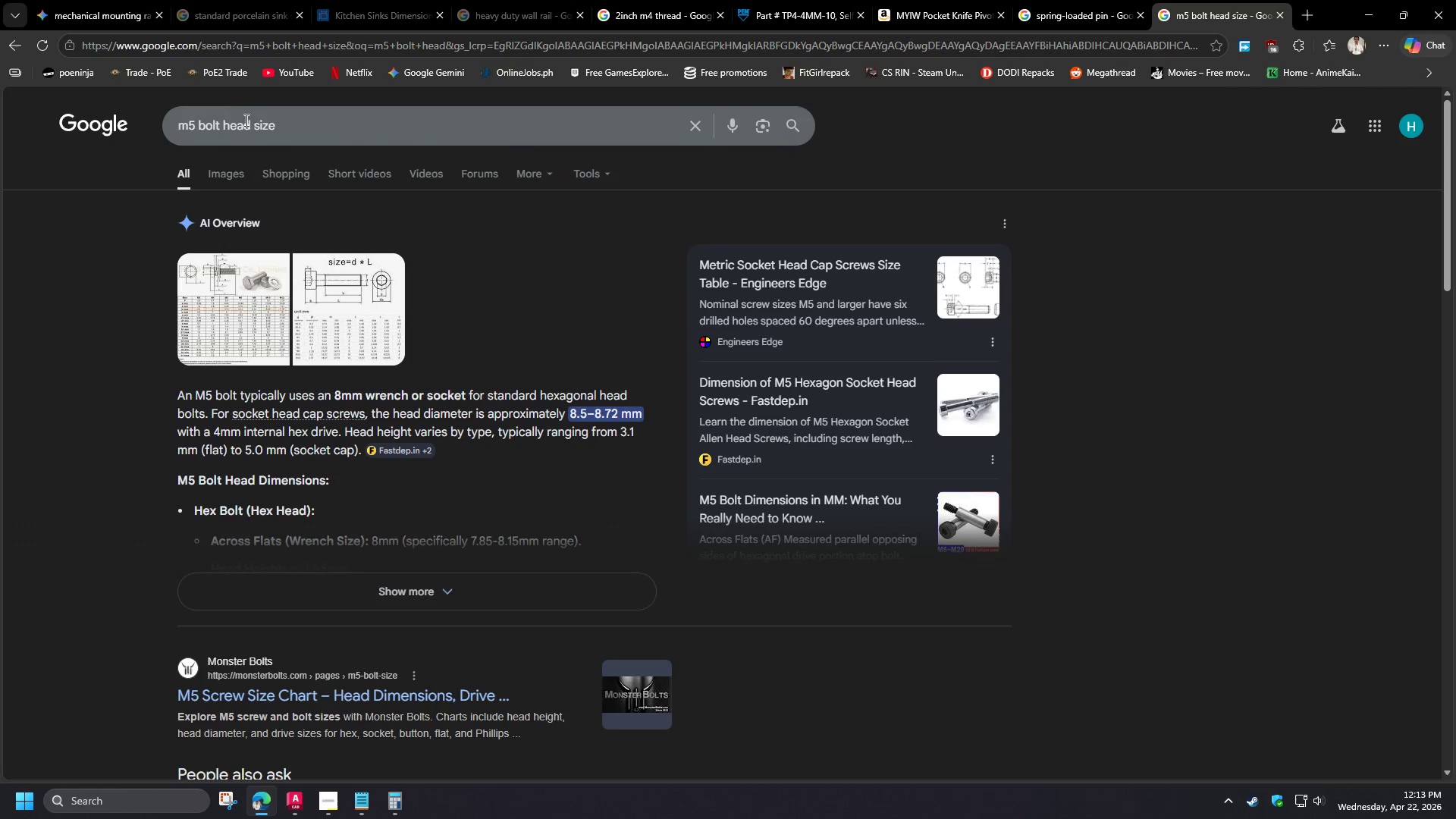 
left_click([254, 127])
 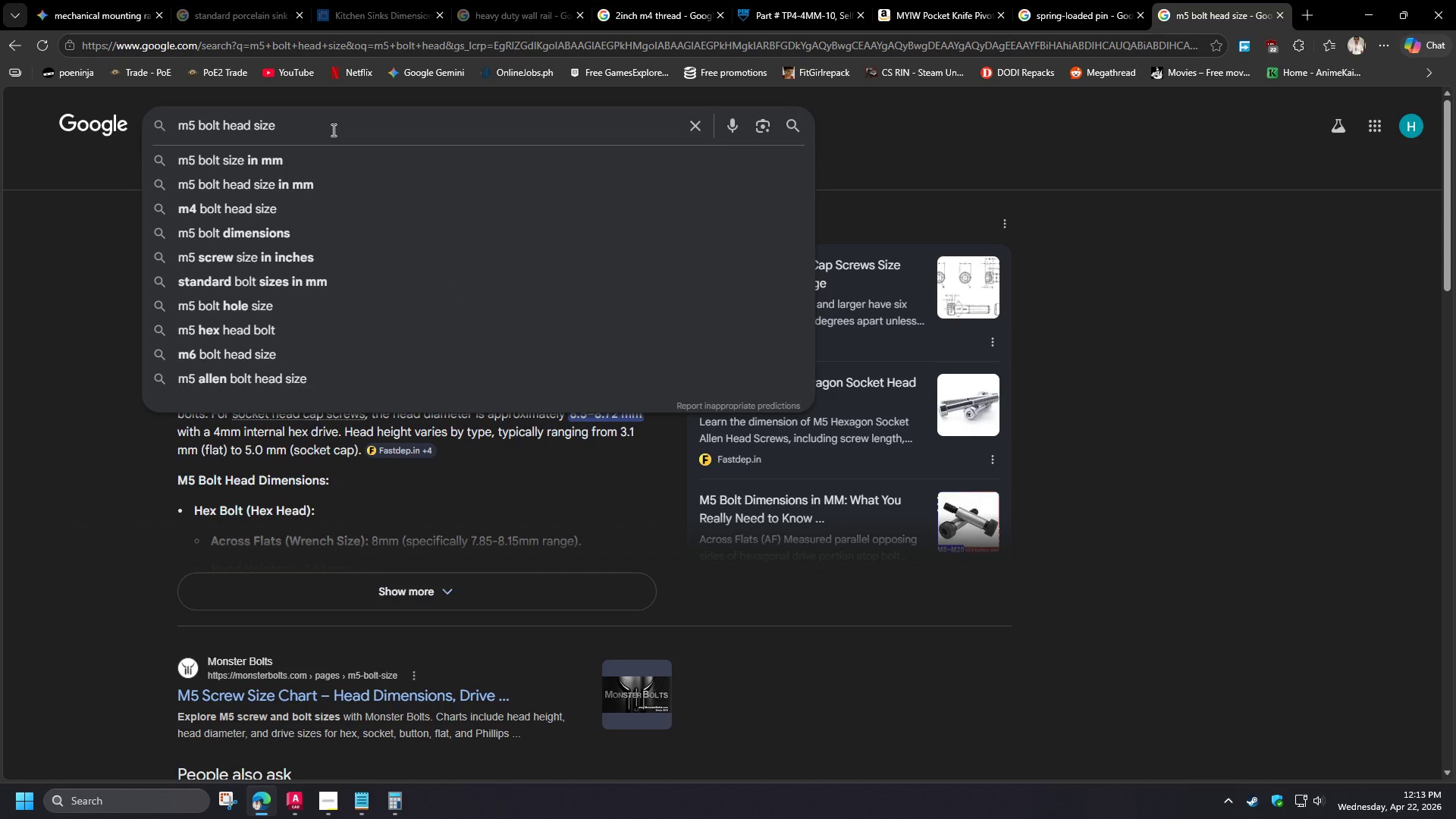 
type(ang nut )
 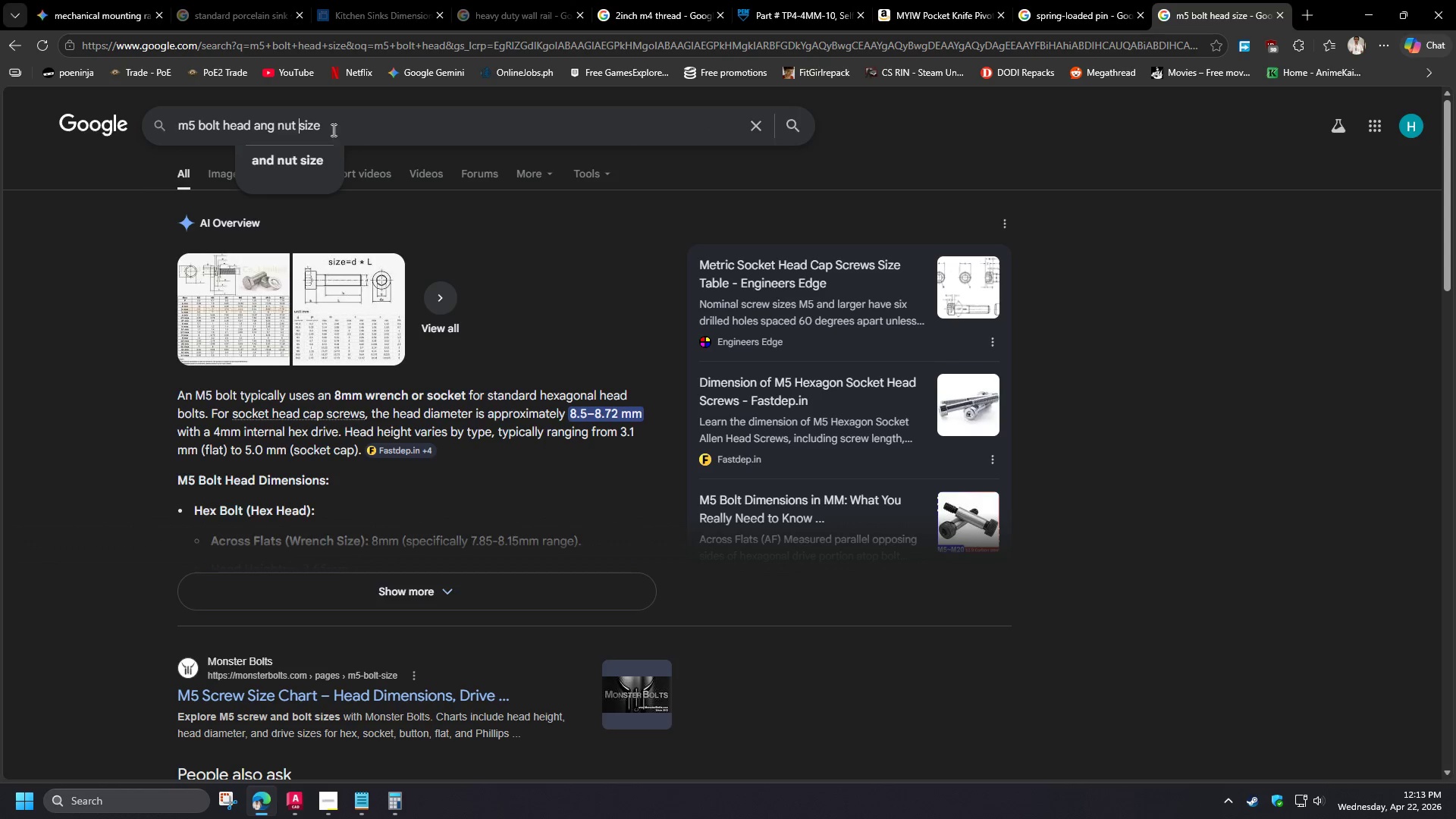 
key(ArrowUp)
 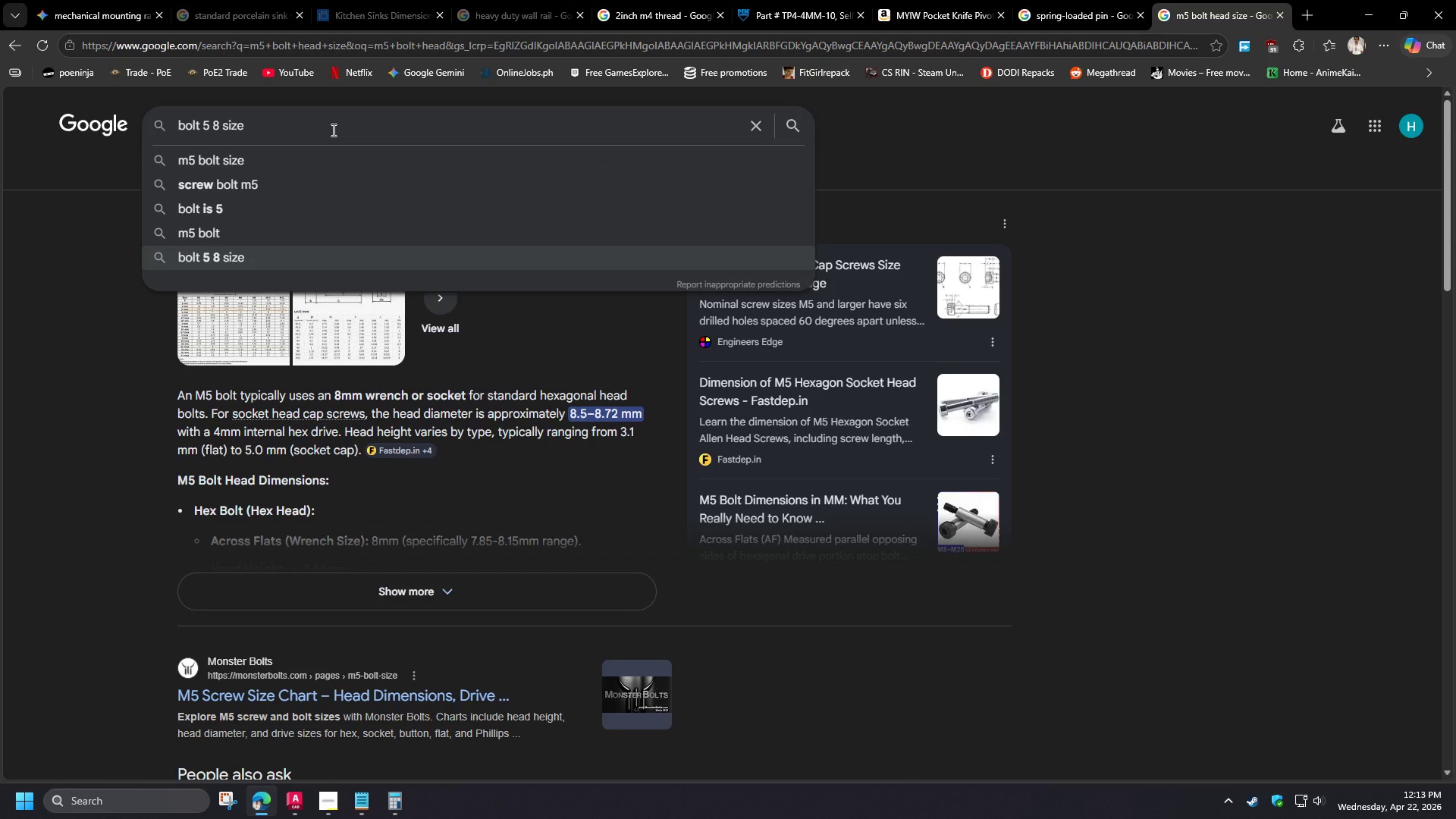 
key(Enter)
 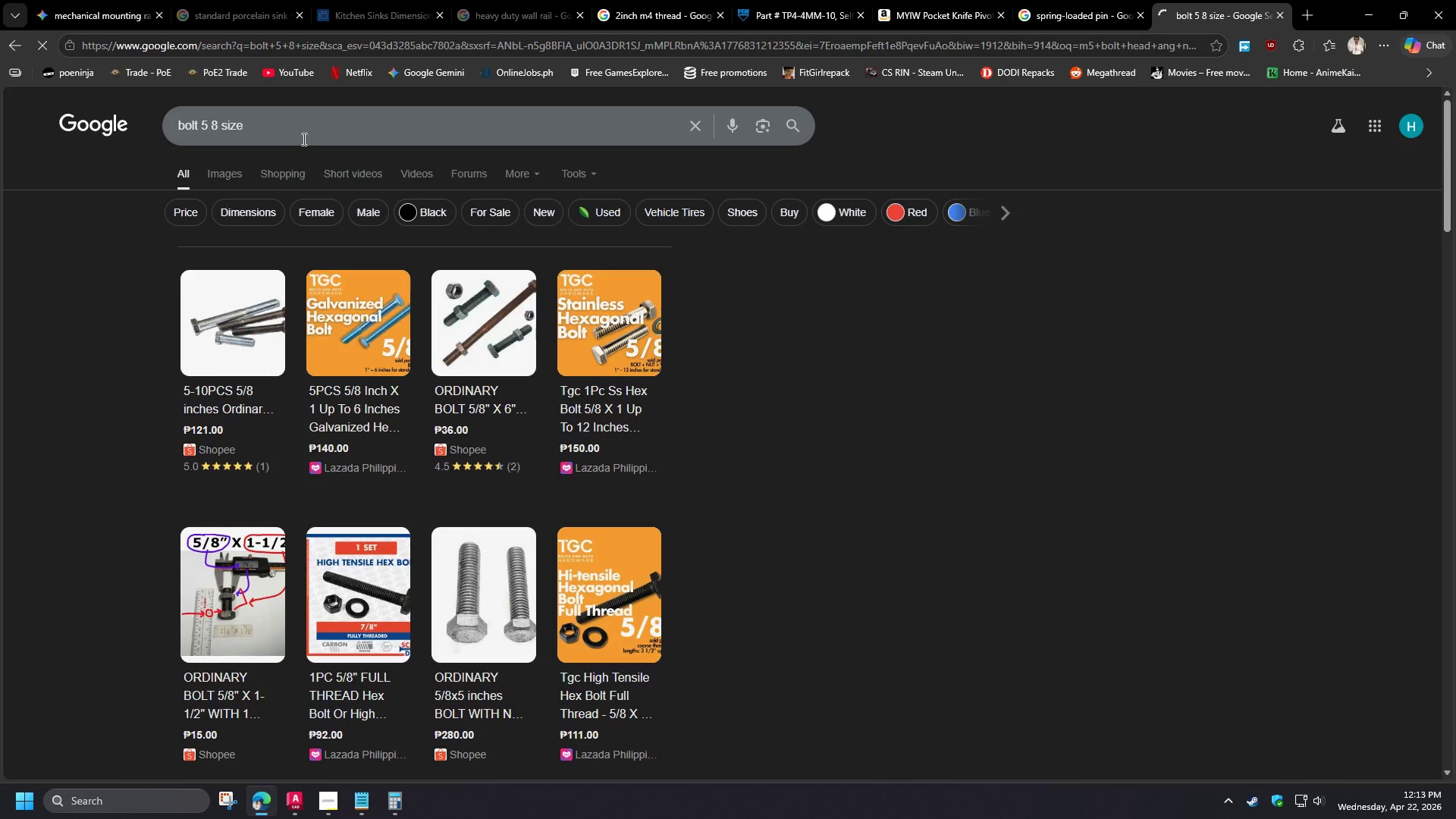 
hold_key(key=ControlLeft, duration=0.38)
 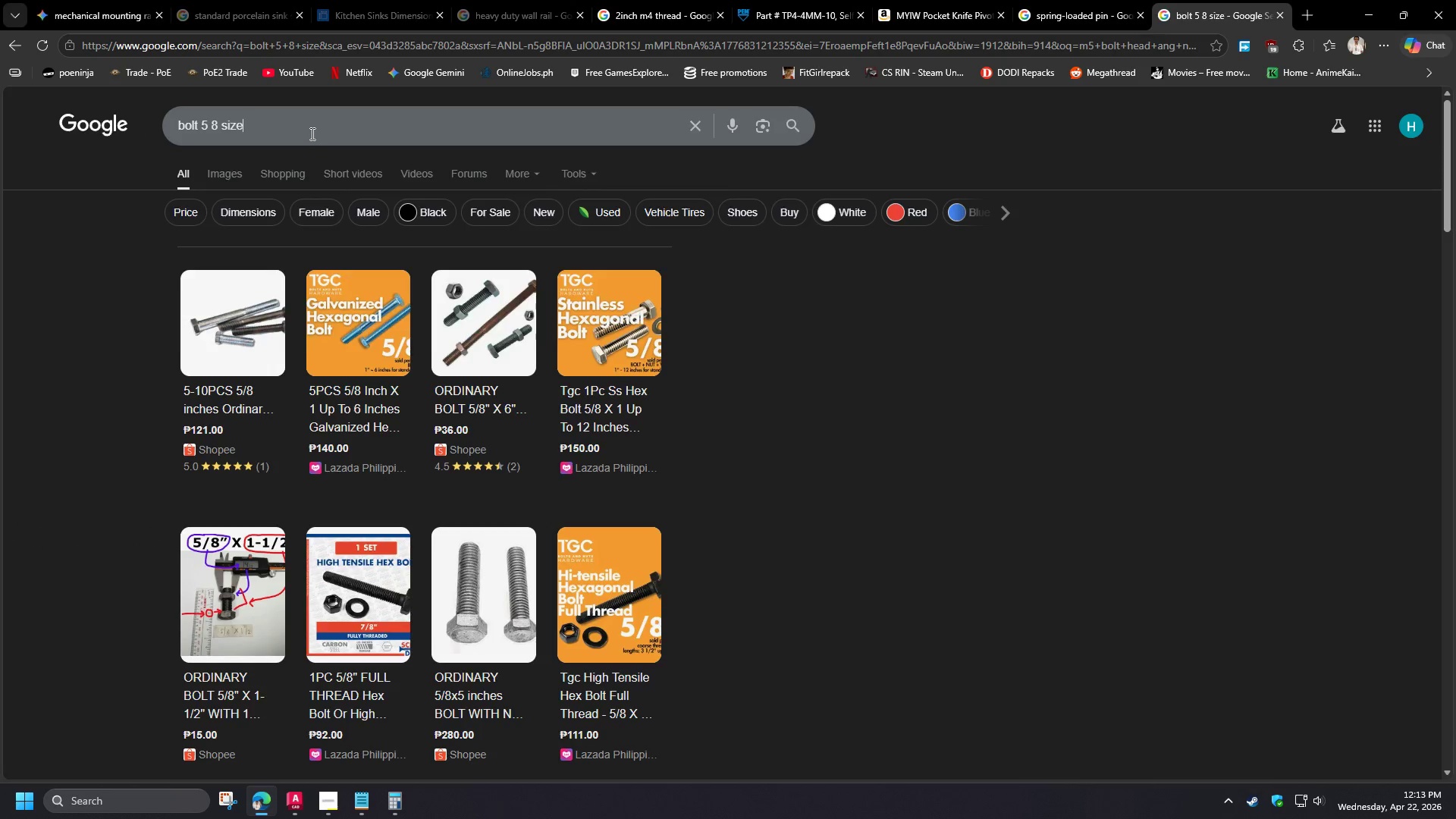 
left_click([311, 133])
 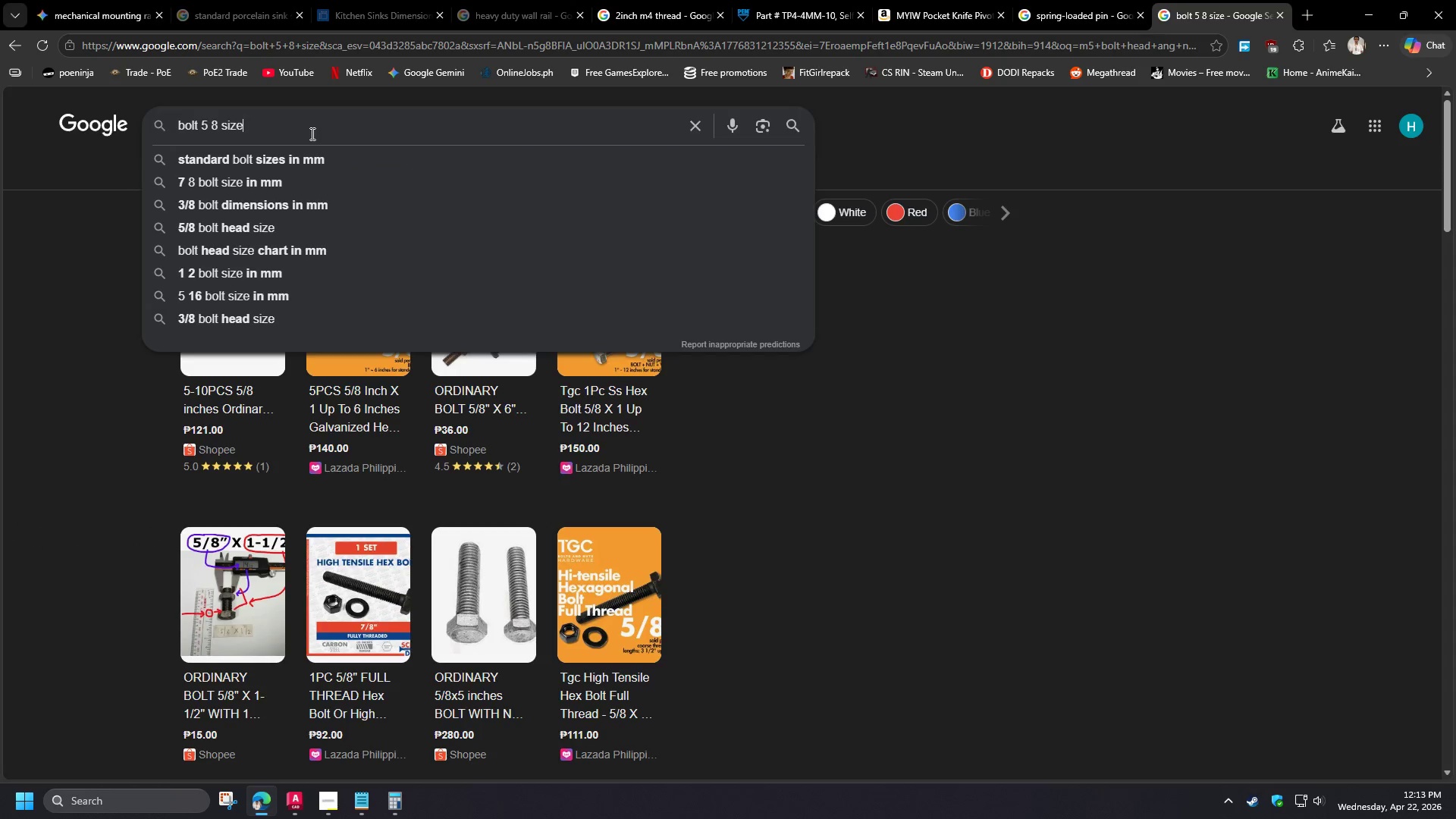 
key(Control+Z)
 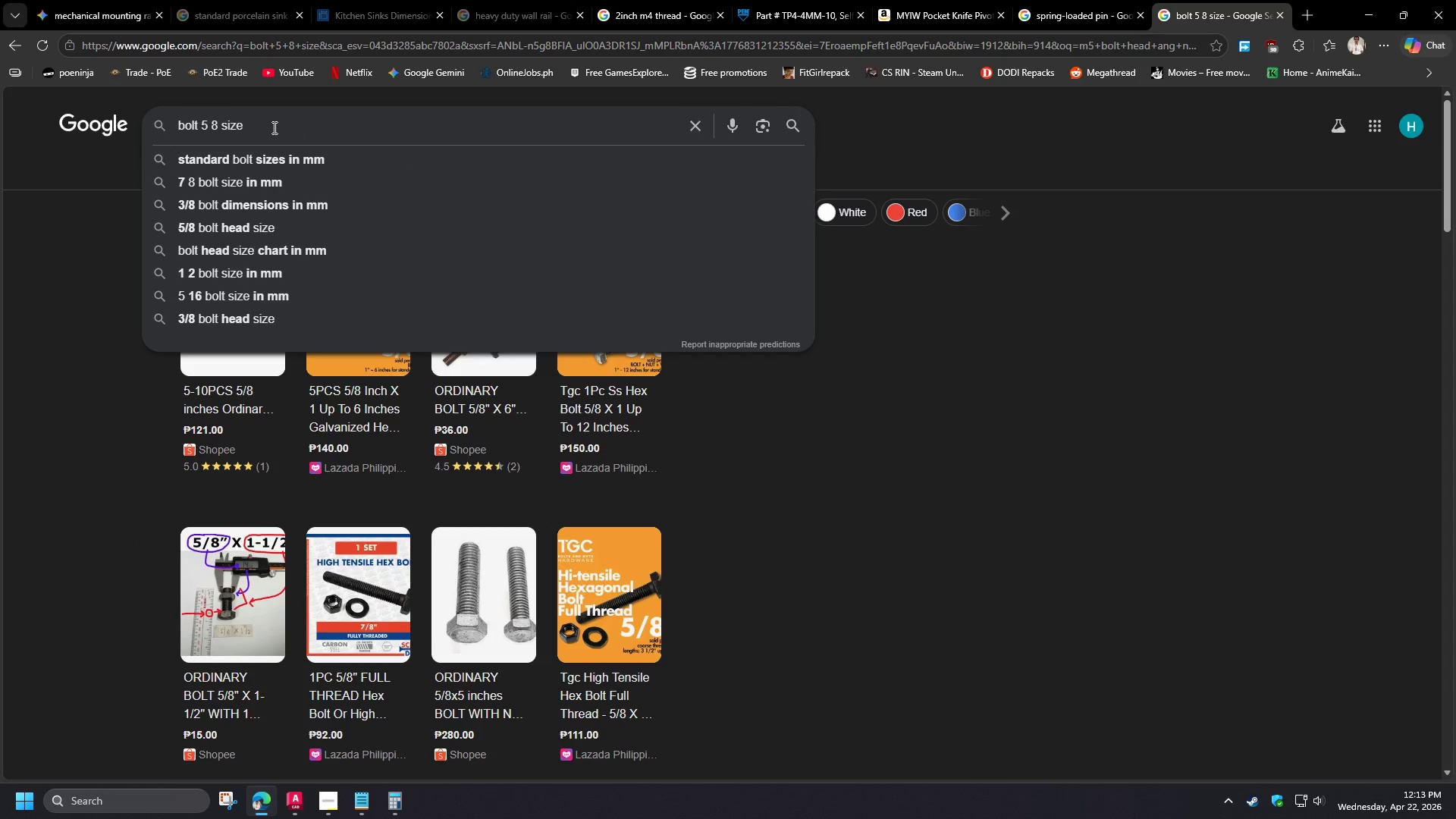 
key(Control+Z)
 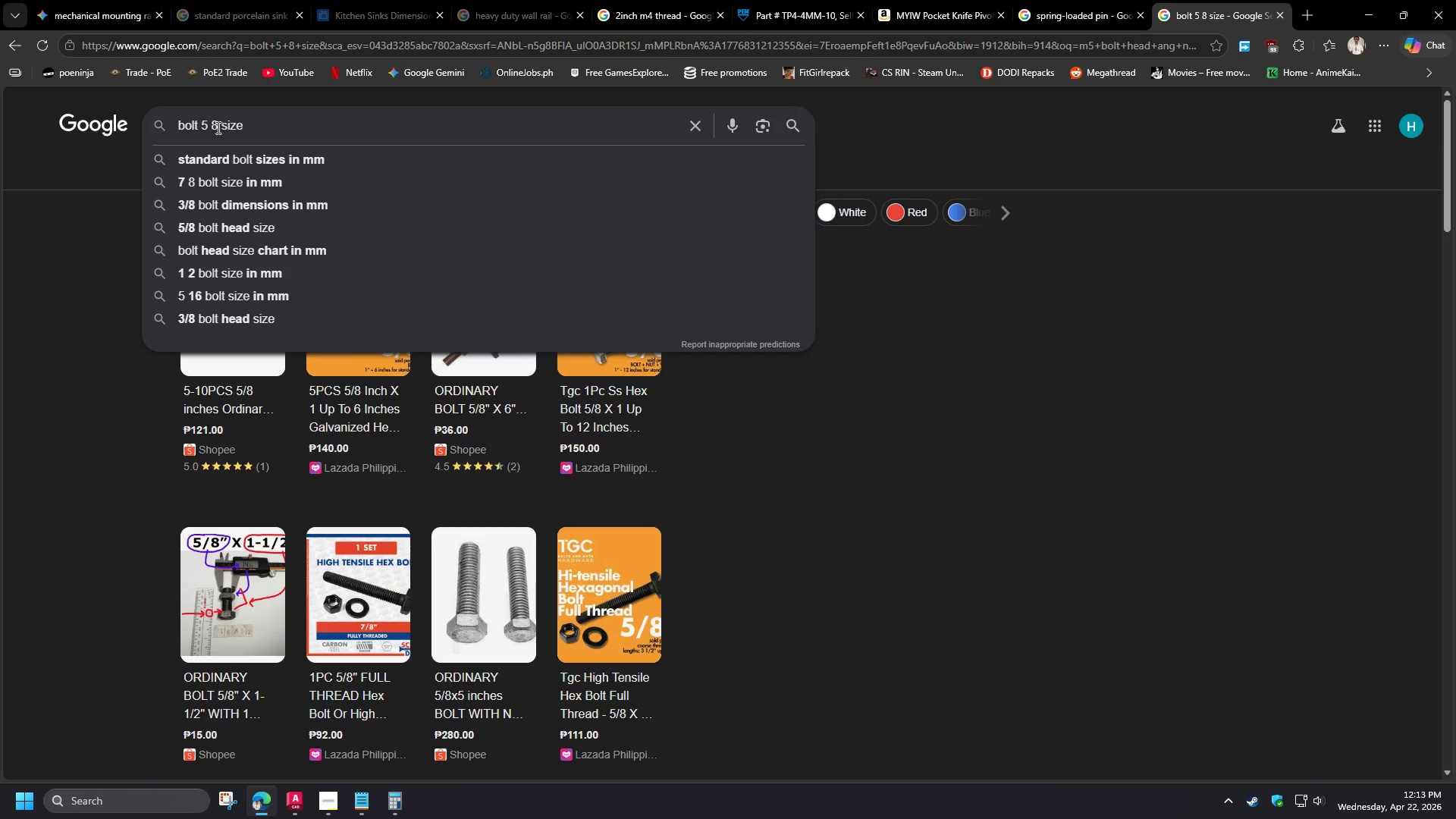 
wait(5.53)
 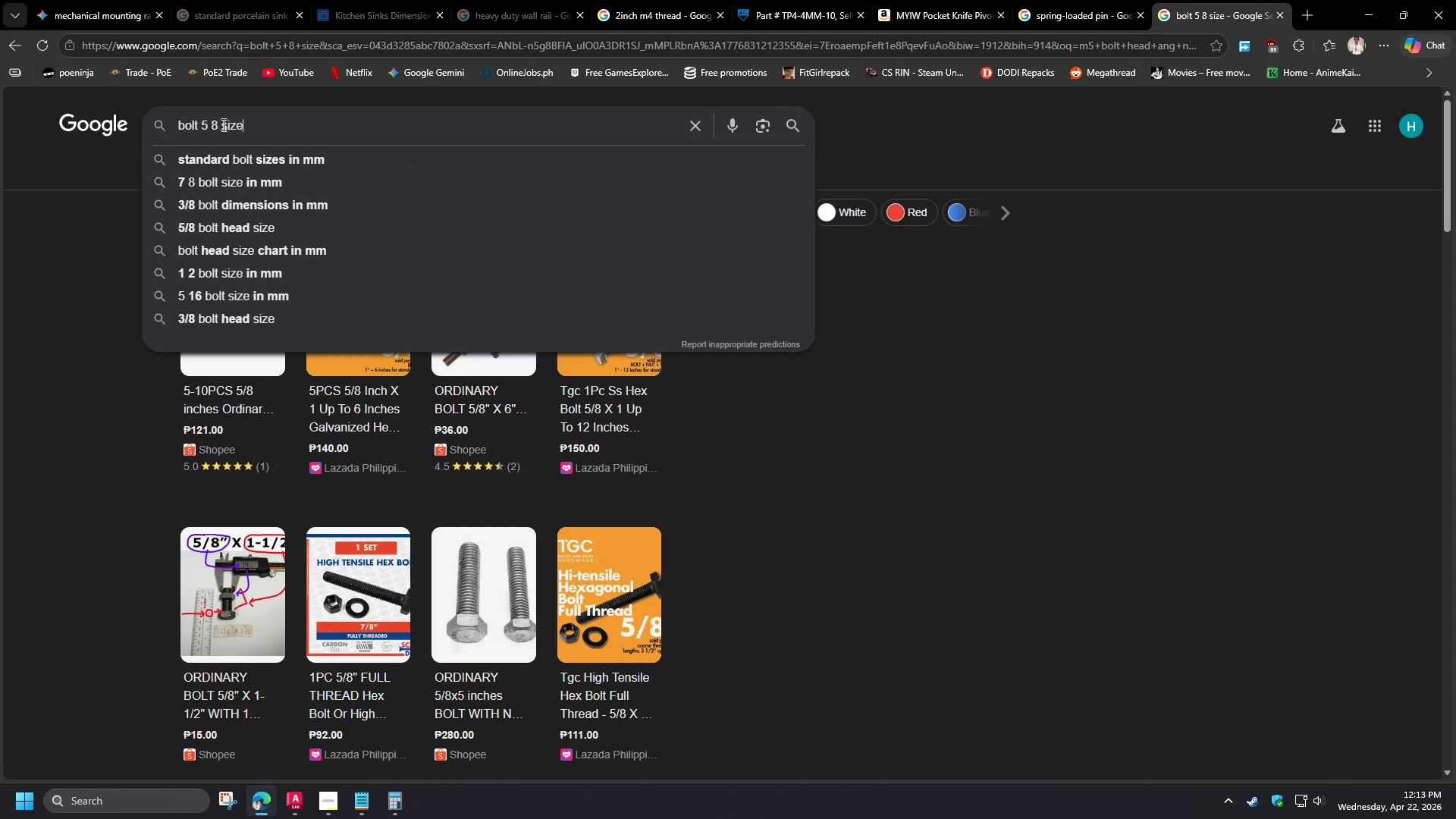 
left_click([246, 48])
 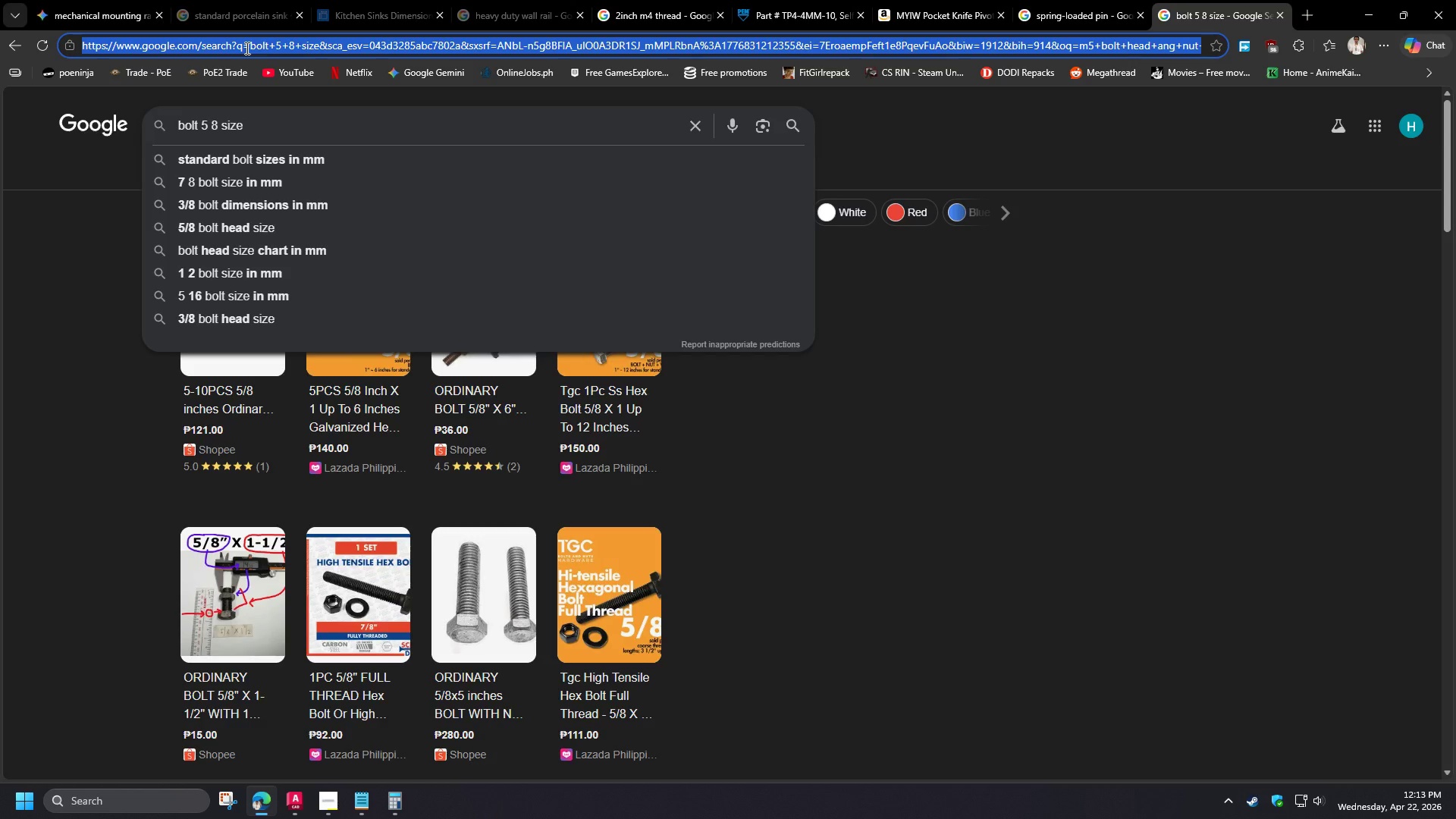 
type(m5 bolt hea)
 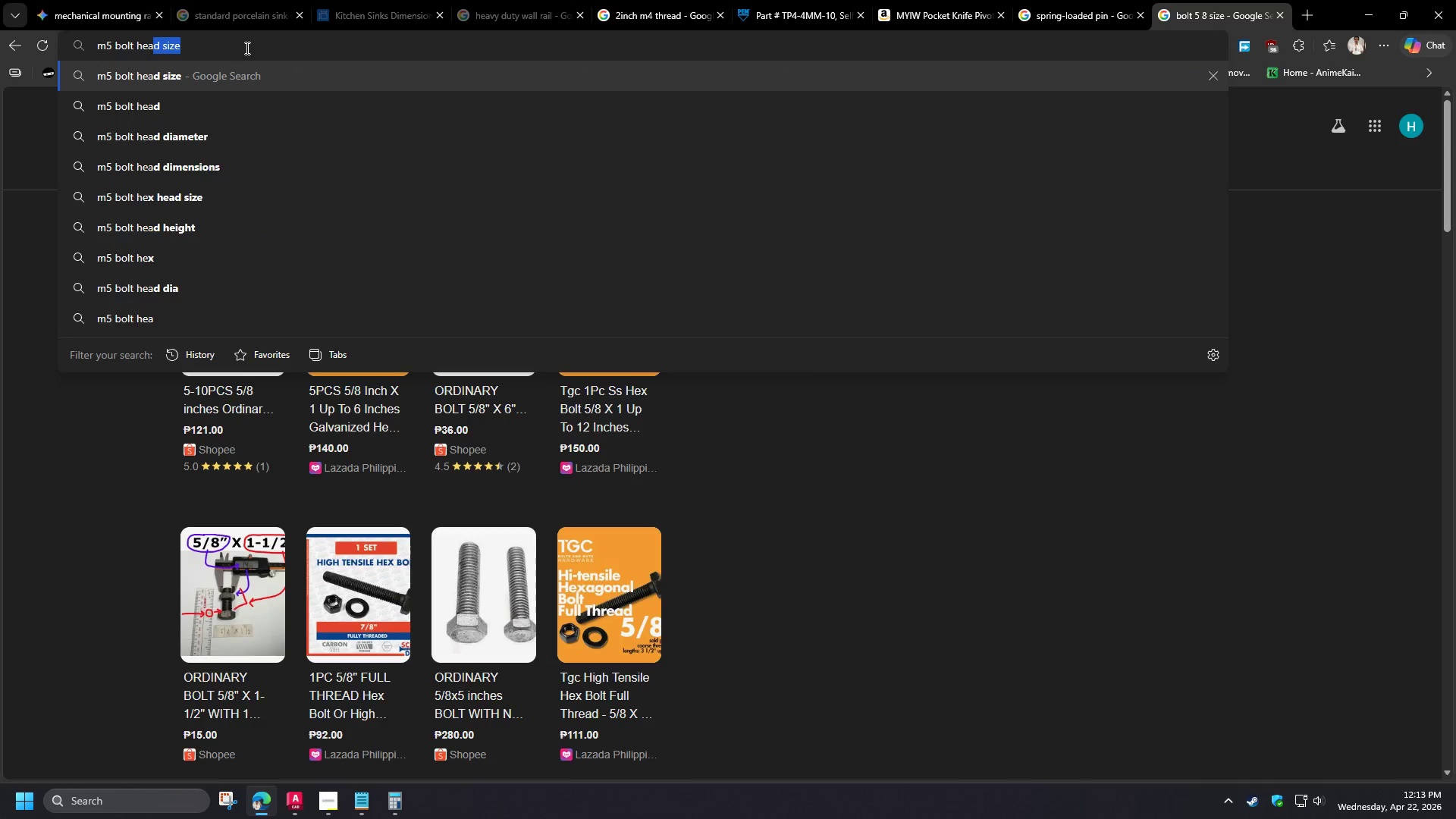 
type(d and nut size)
 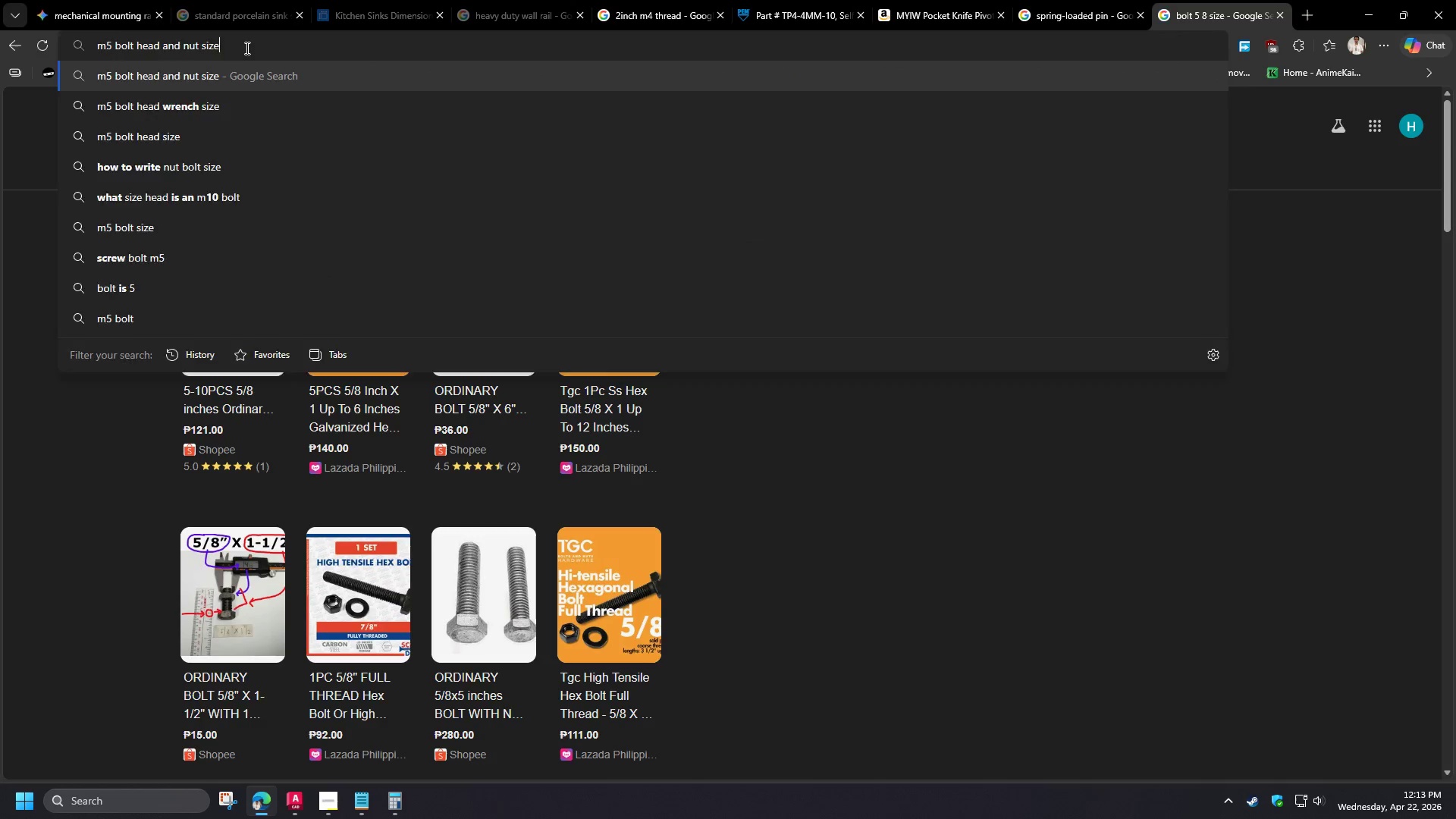 
key(Enter)
 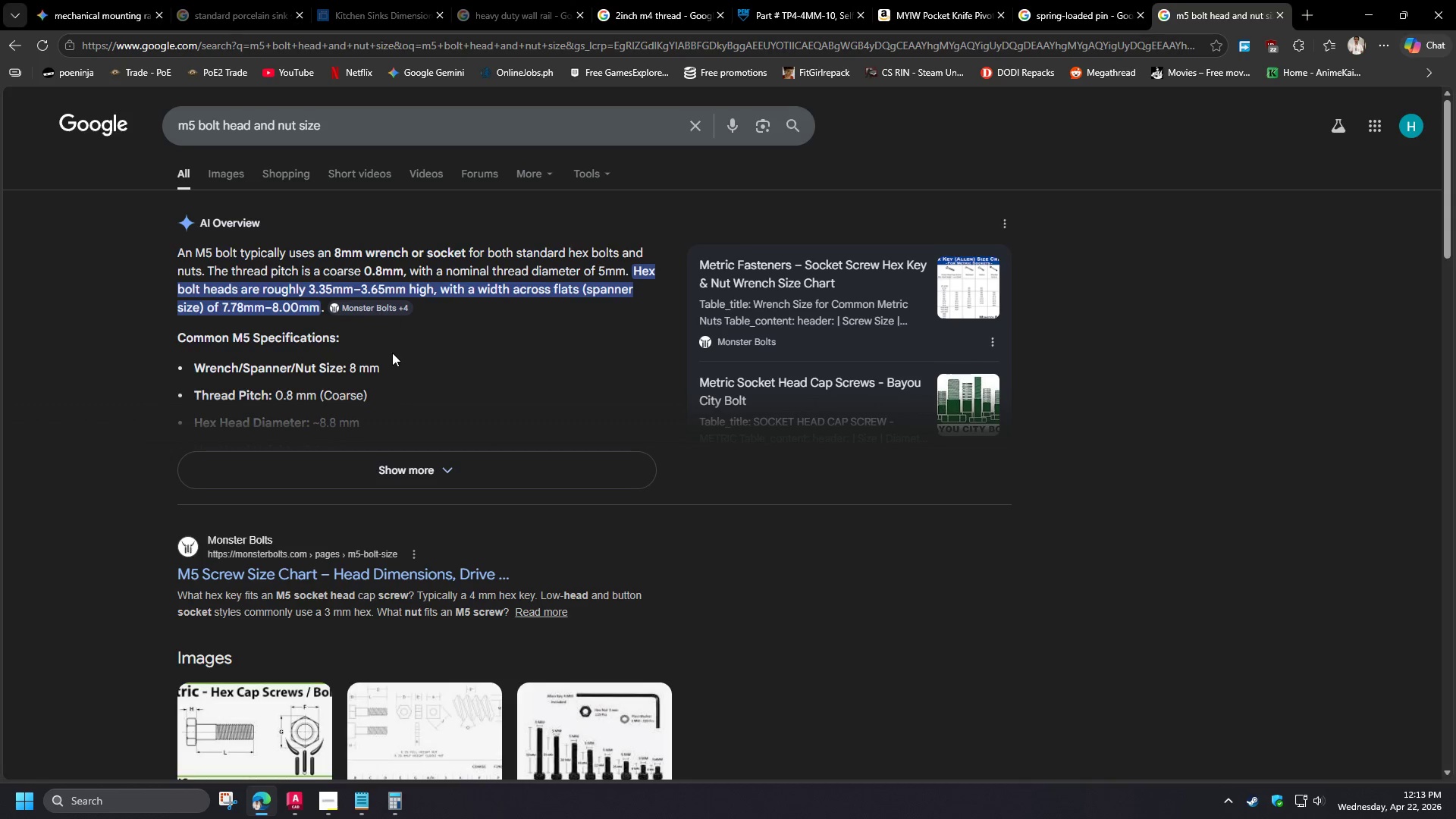 
wait(7.41)
 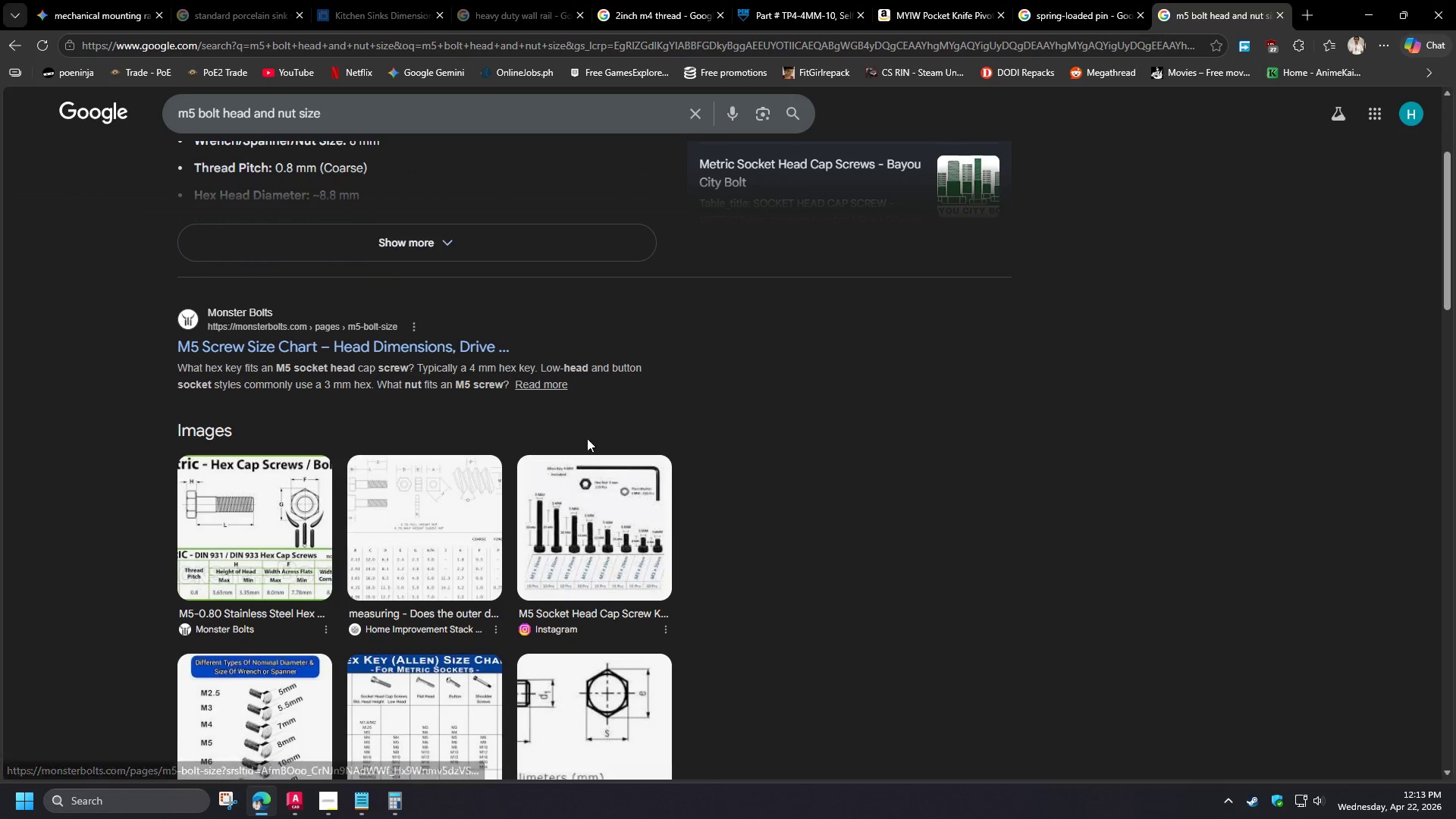 
left_click([413, 519])
 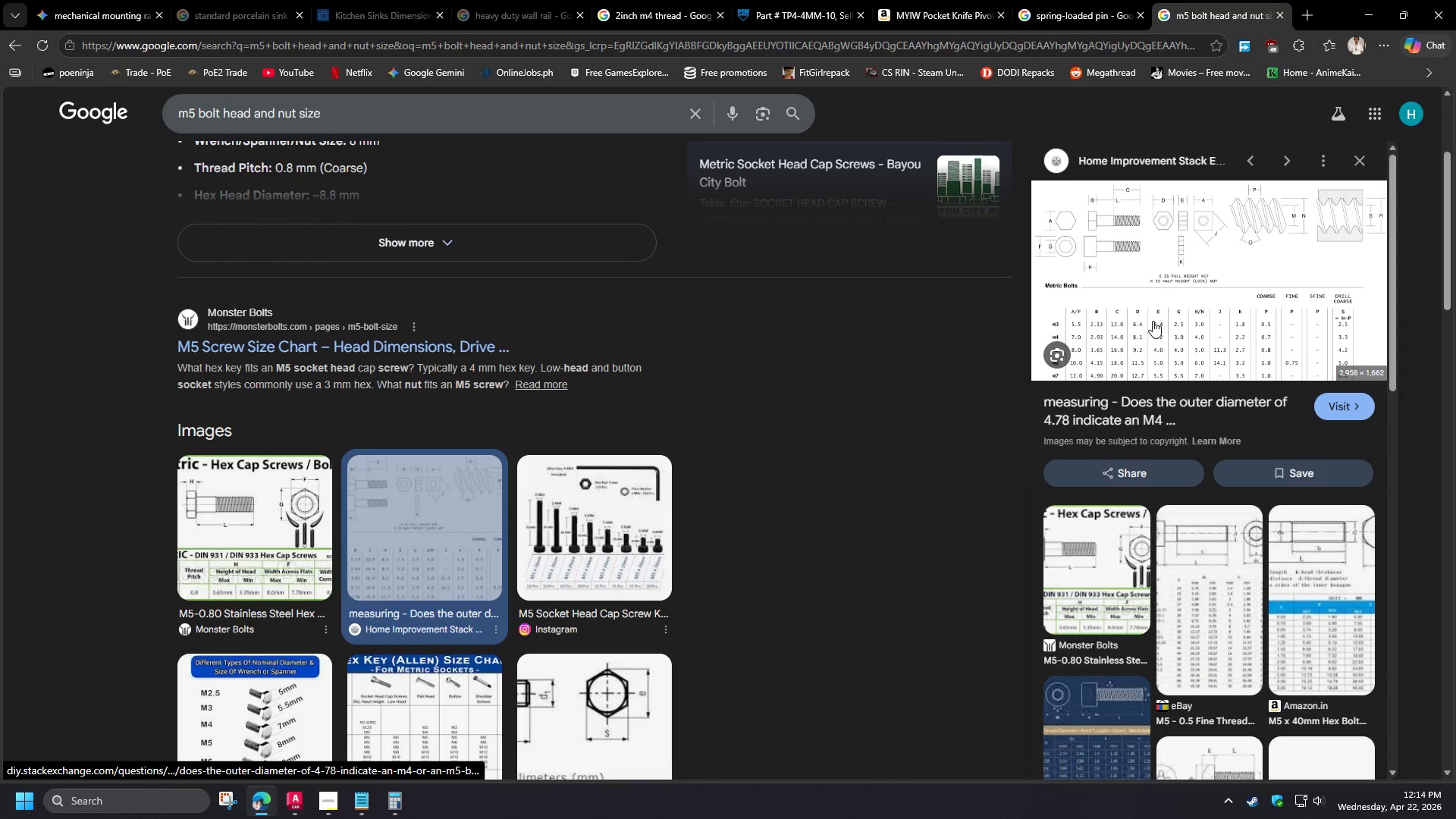 
scroll: coordinate [426, 353], scroll_direction: down, amount: 3.0
 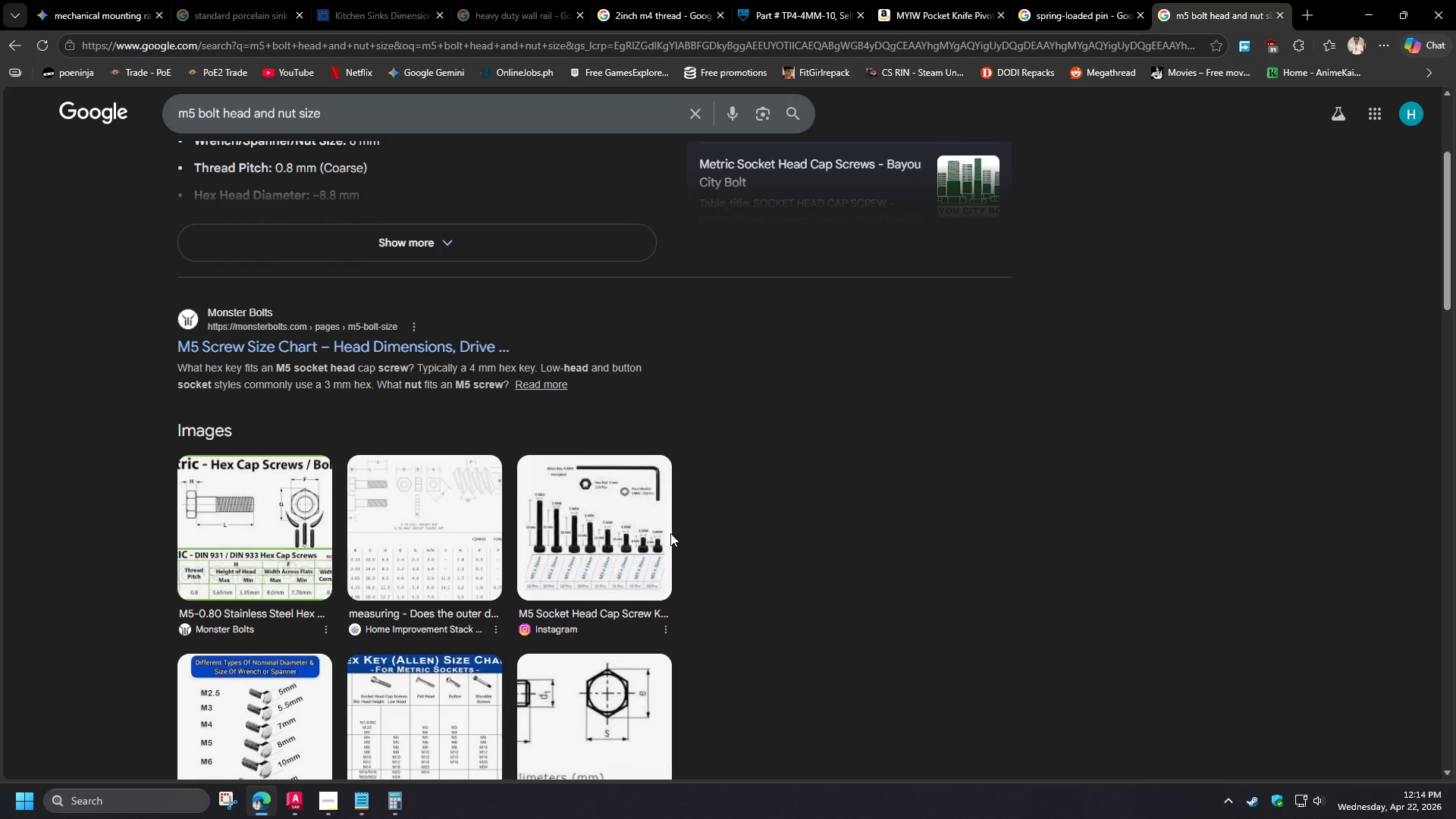 
key(Control+ControlLeft)
 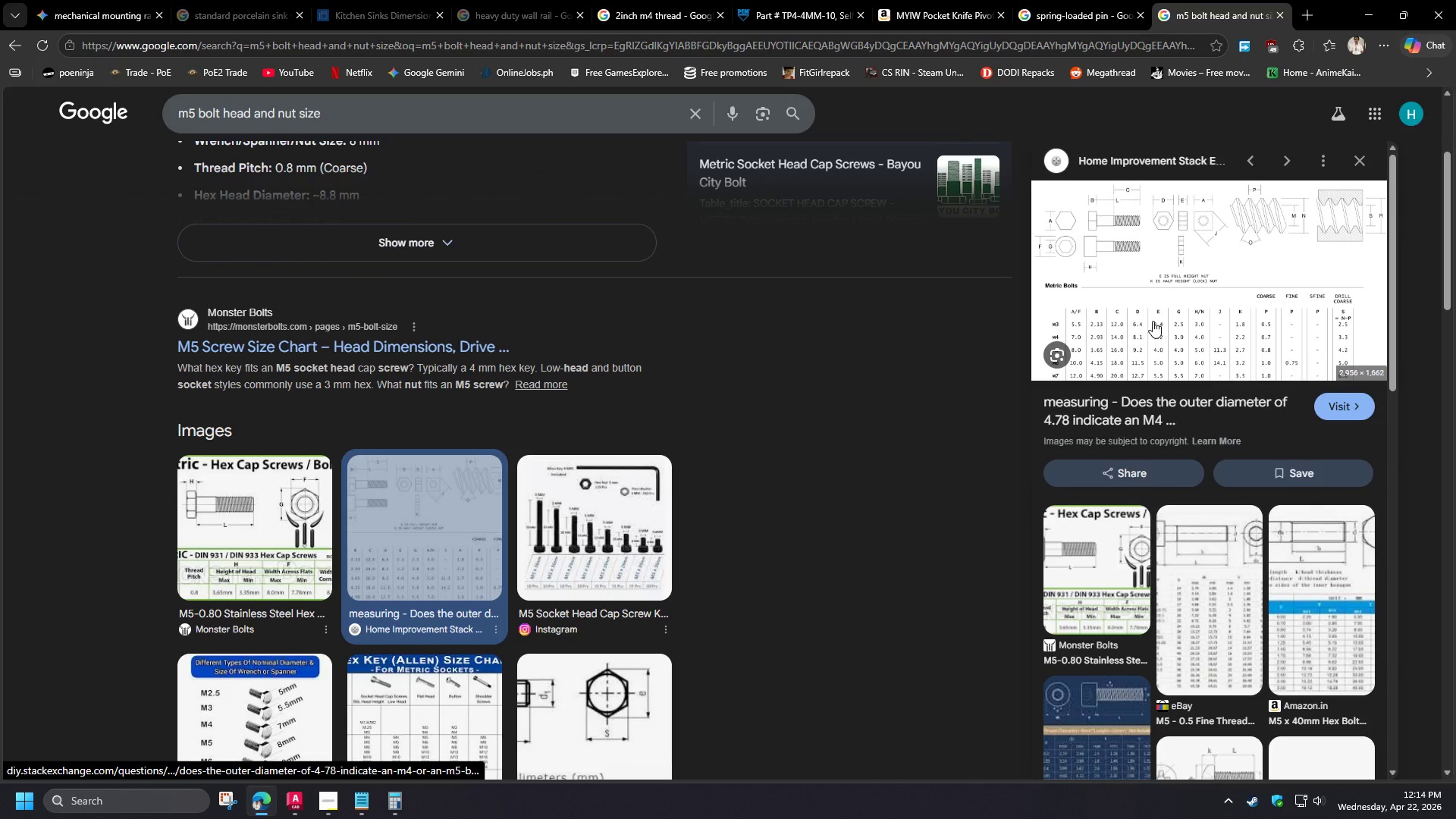 
key(Control+ControlLeft)
 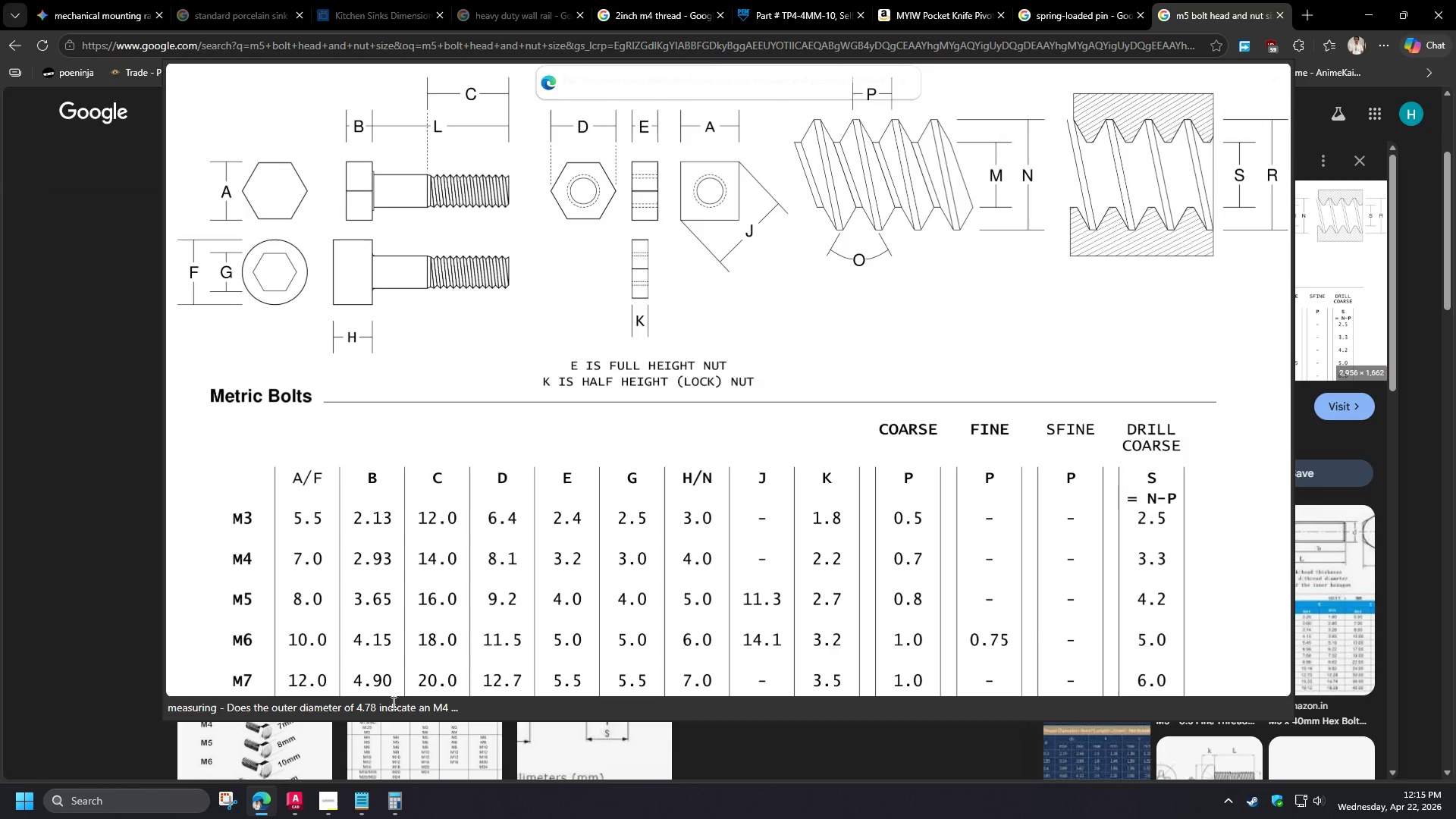 
wait(104.8)
 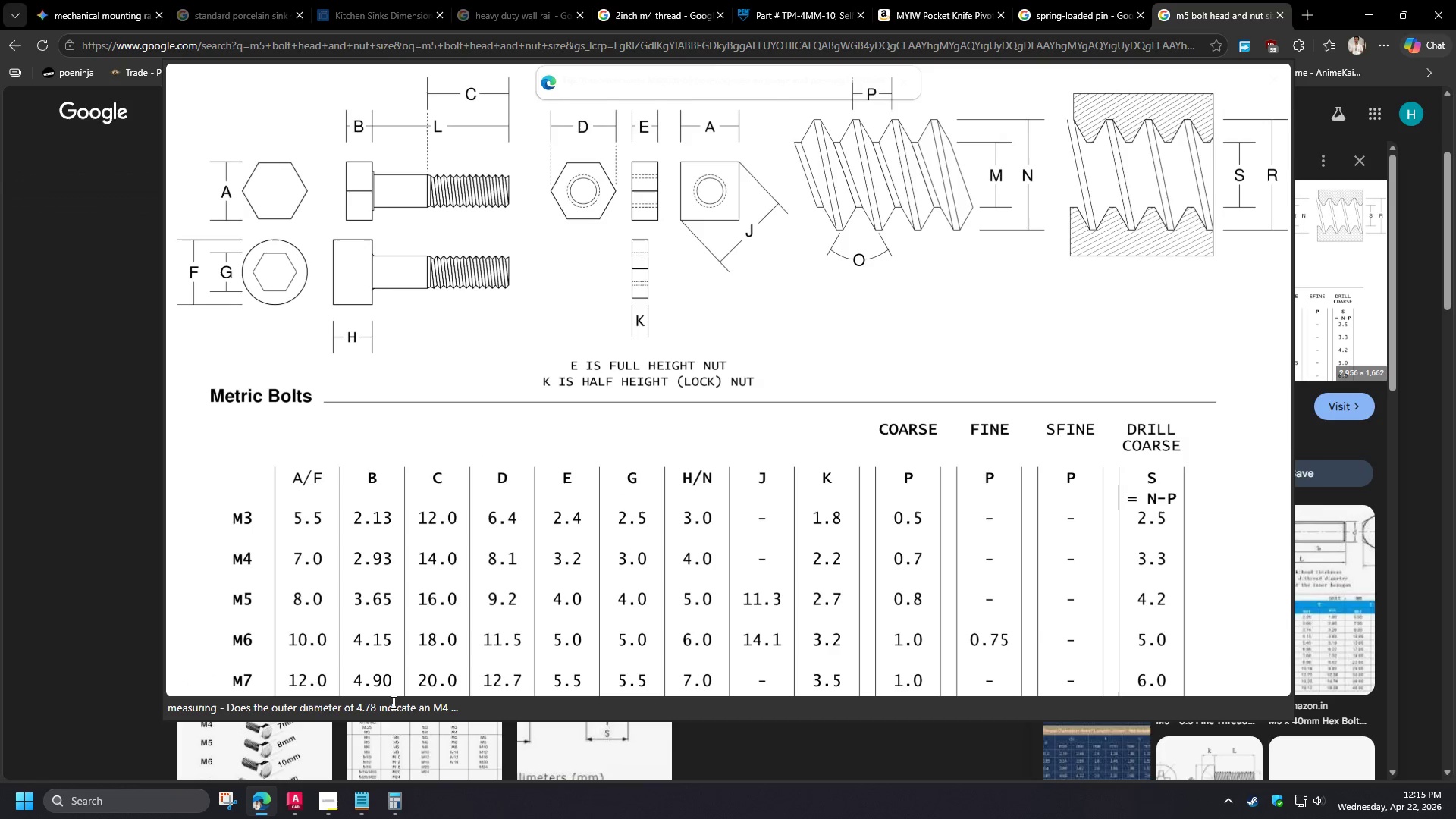 
left_click([254, 809])
 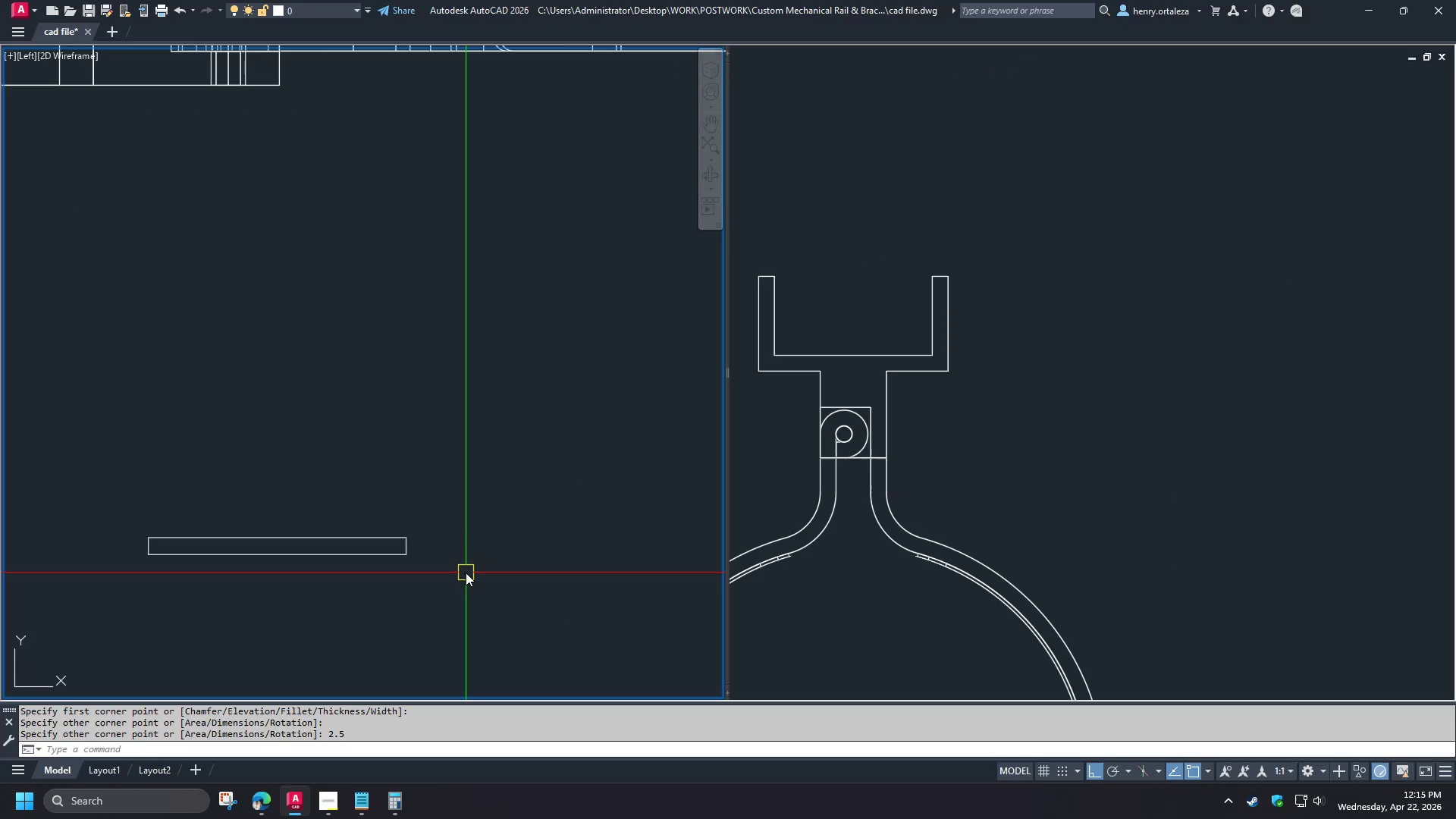 
type(rec )
 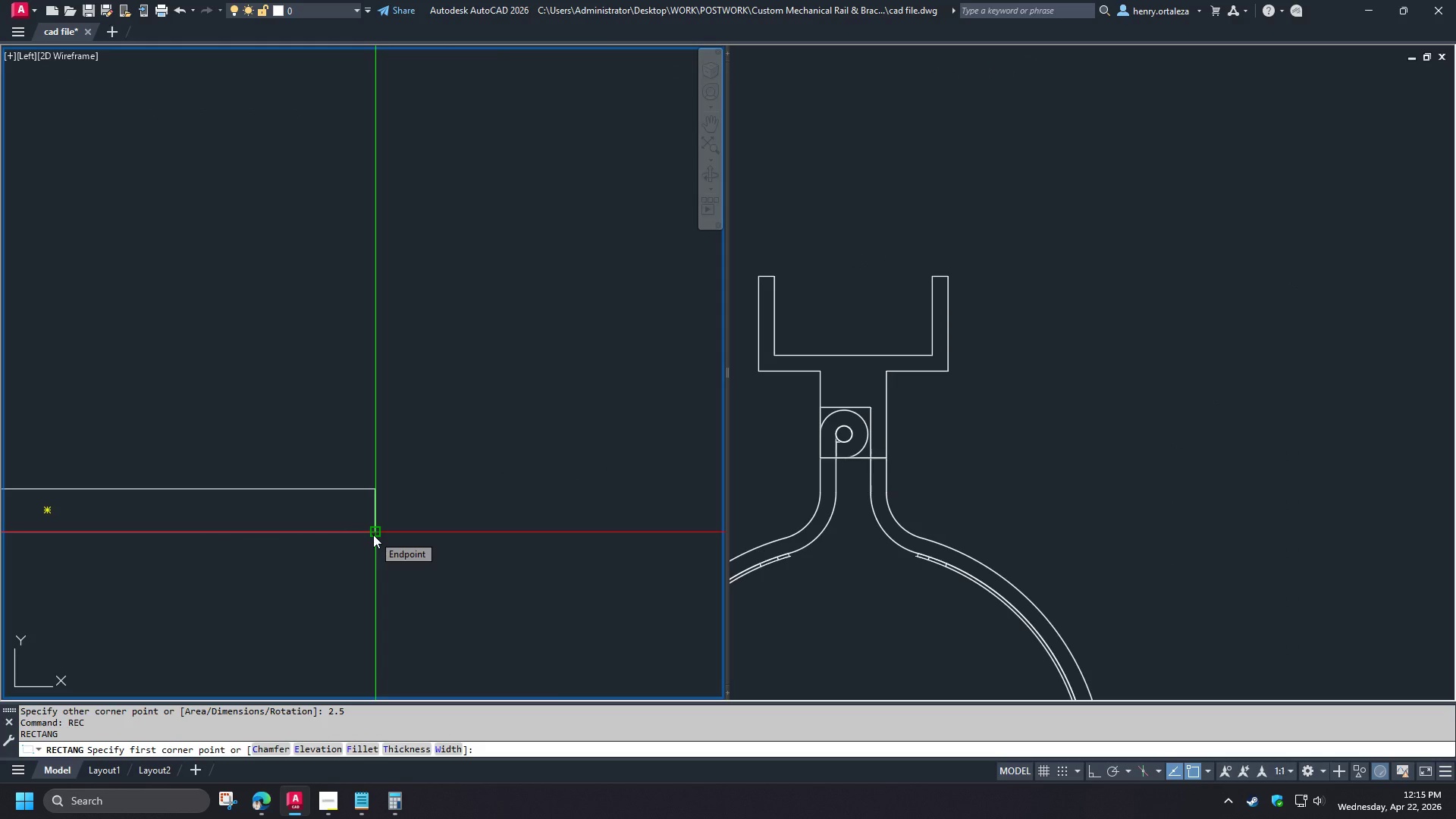 
left_click([373, 534])
 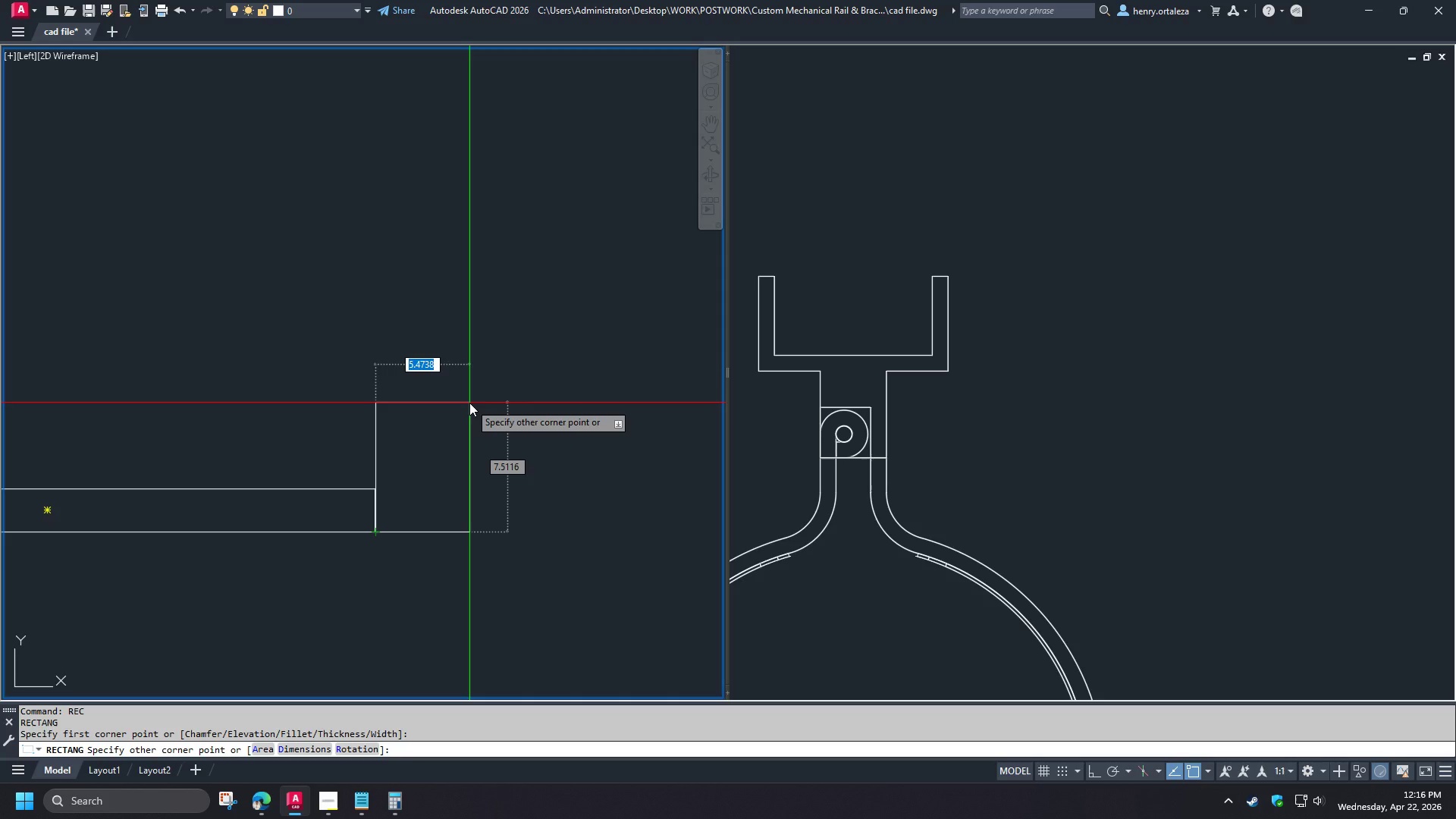 
scroll: coordinate [428, 568], scroll_direction: up, amount: 2.0
 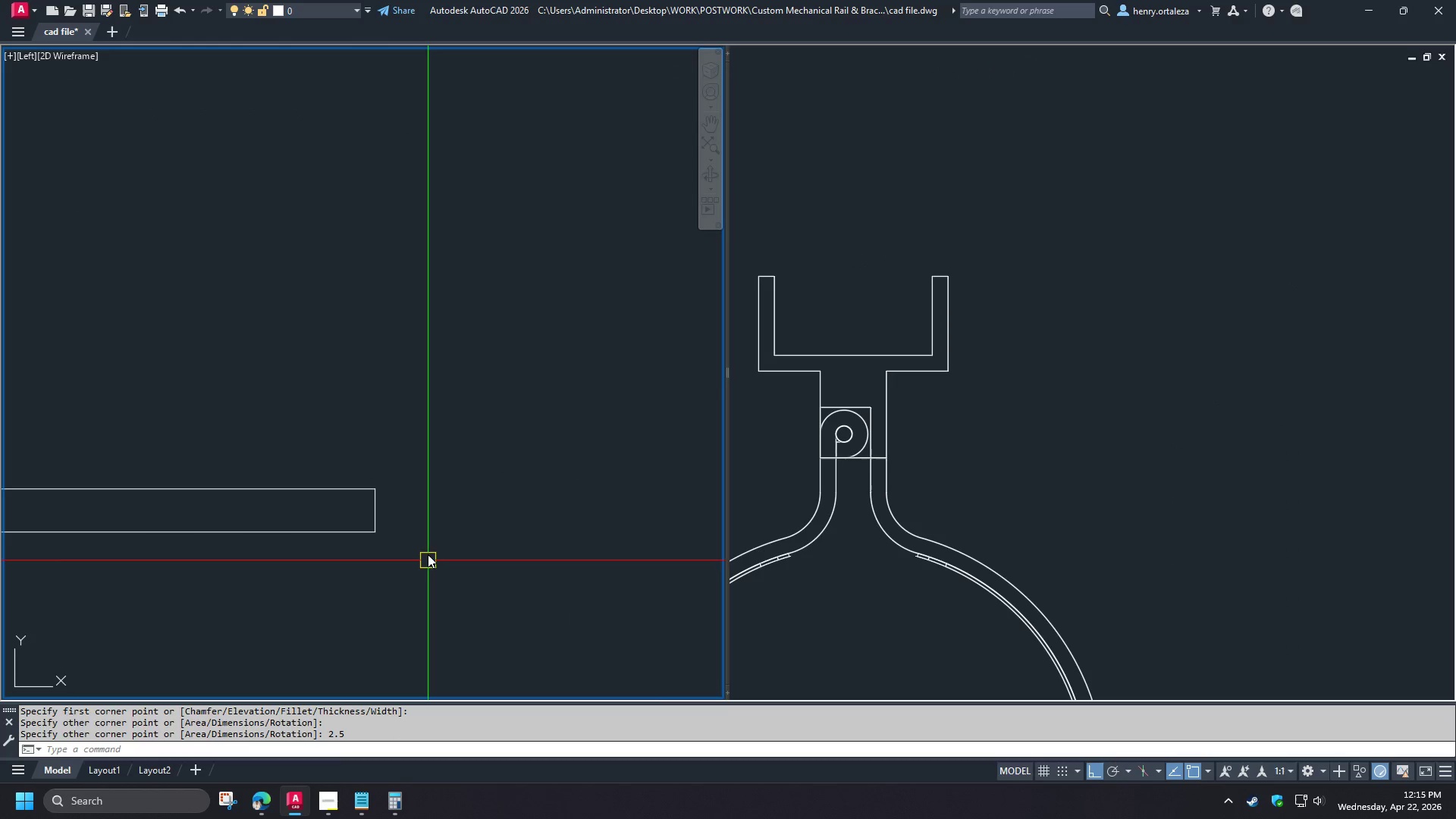 
wait(10.36)
 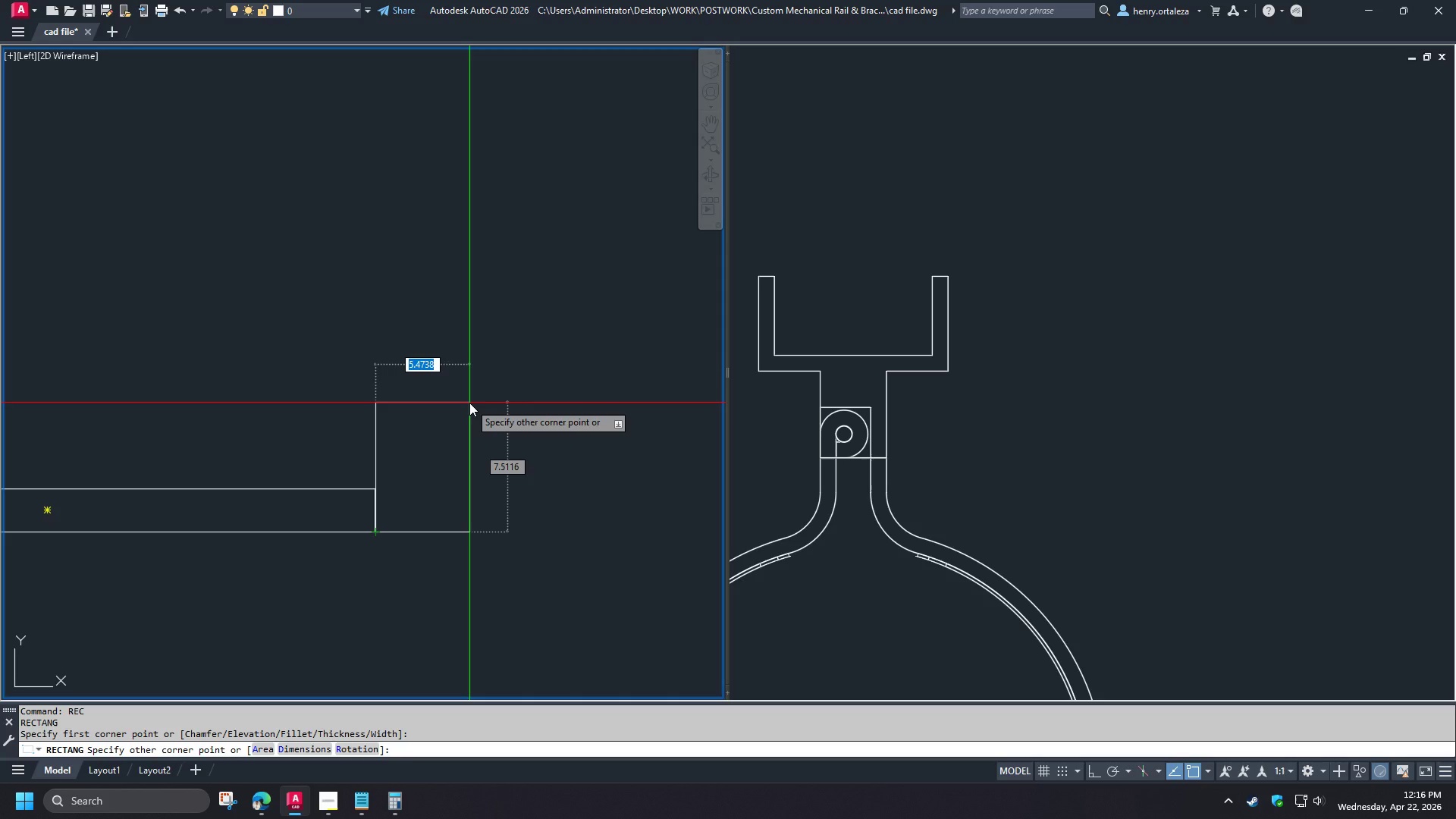 
key(Numpad5)
 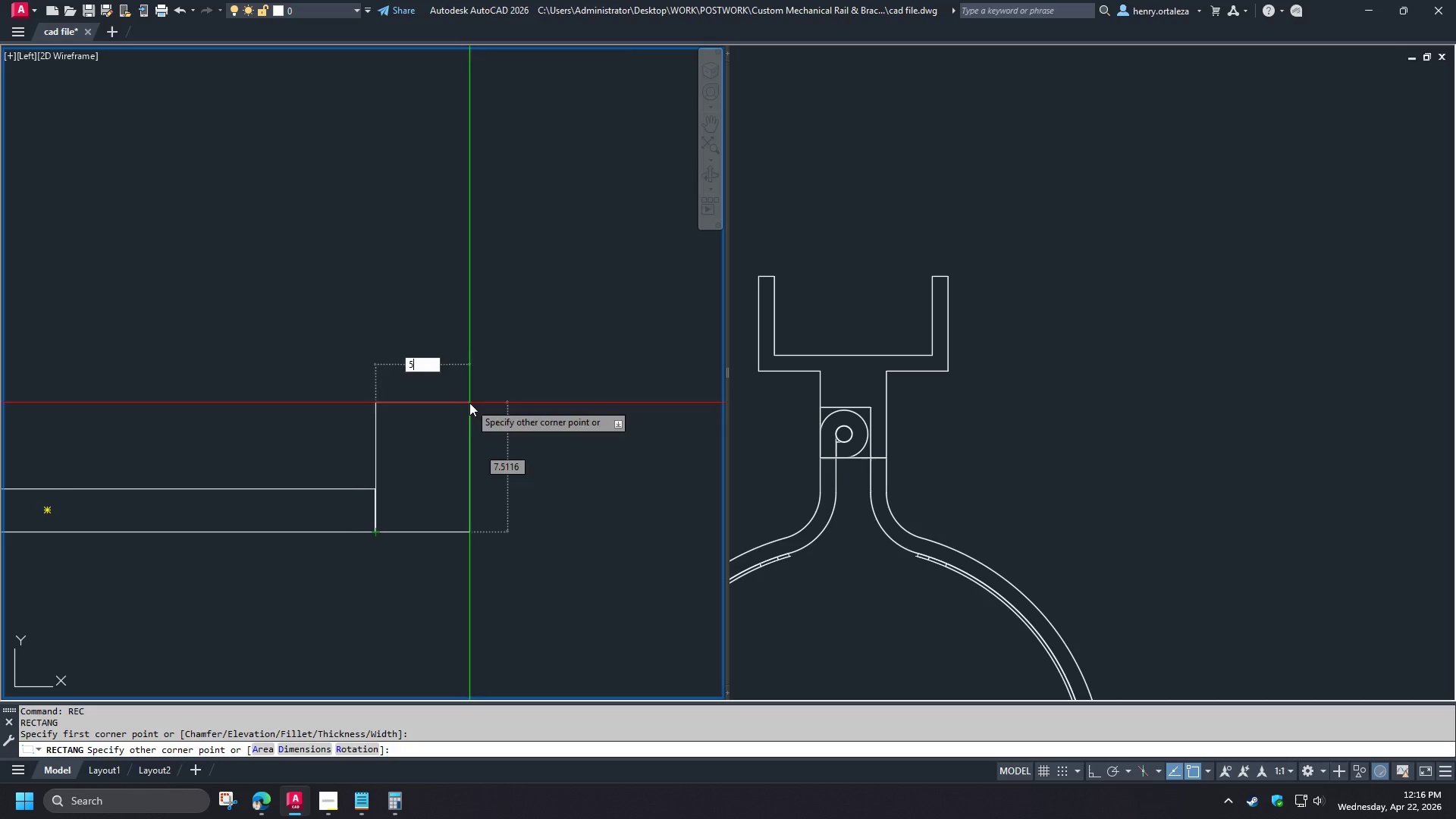 
key(Tab)
 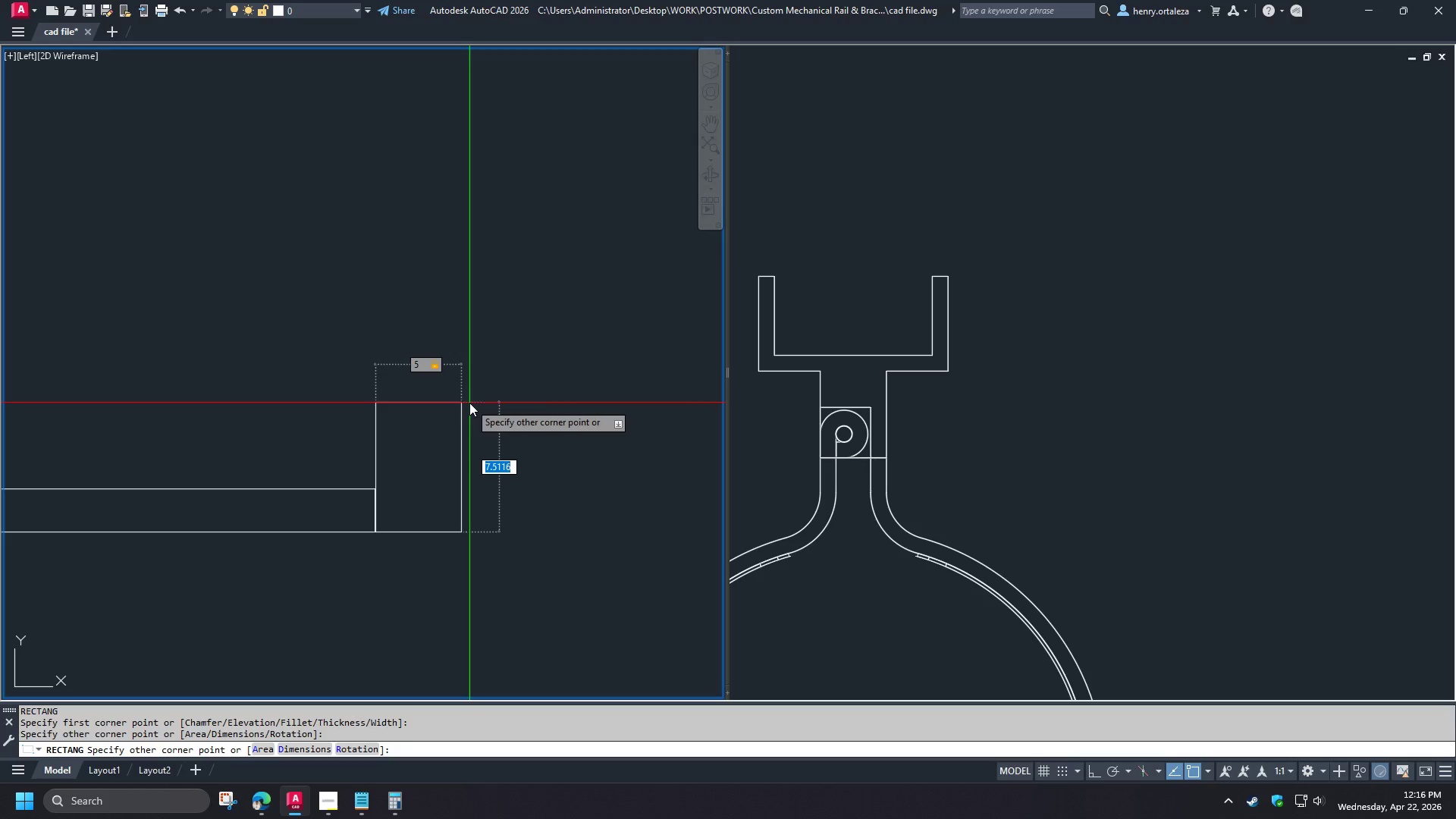 
key(Numpad4)
 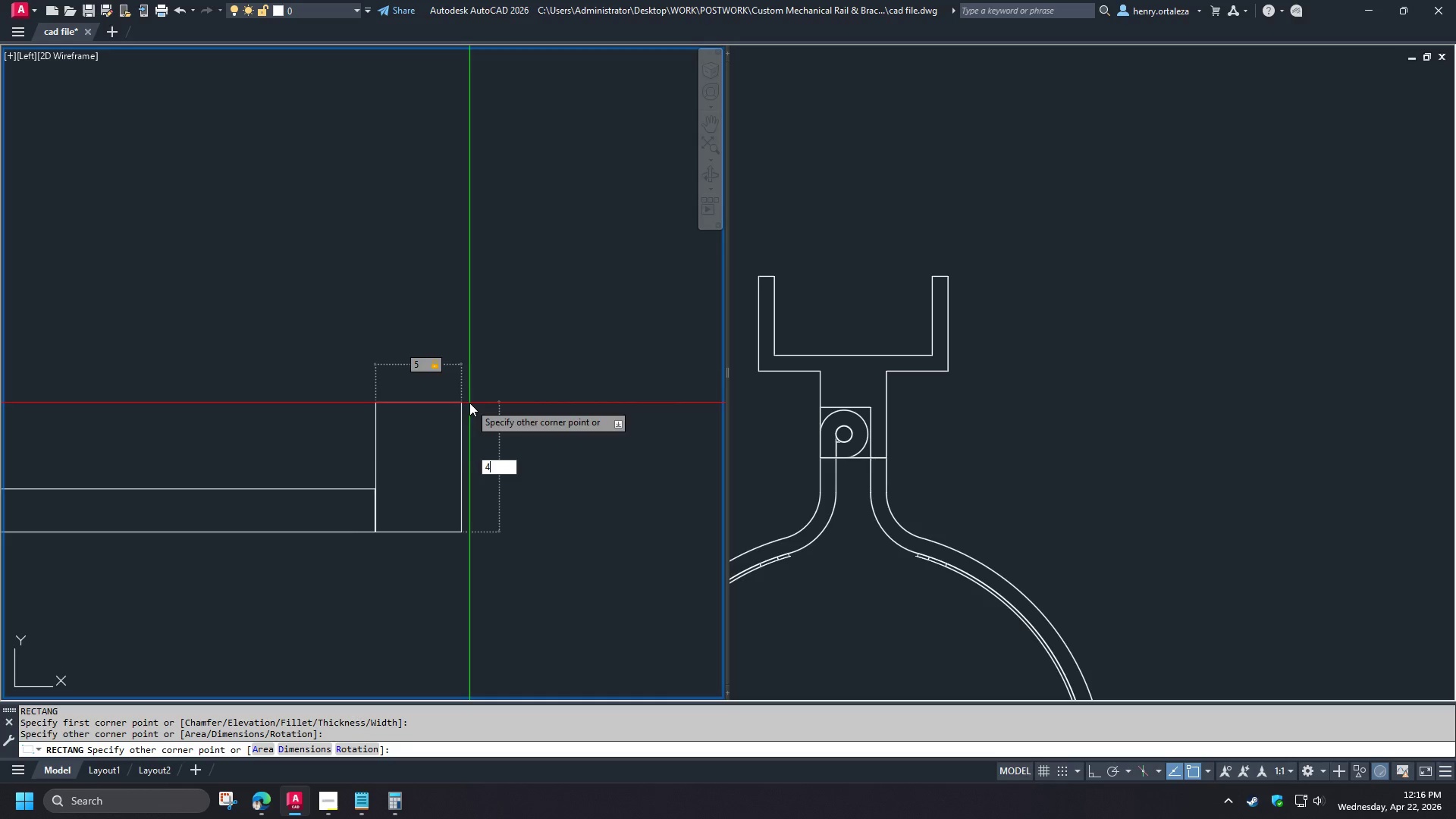 
key(NumpadEnter)
 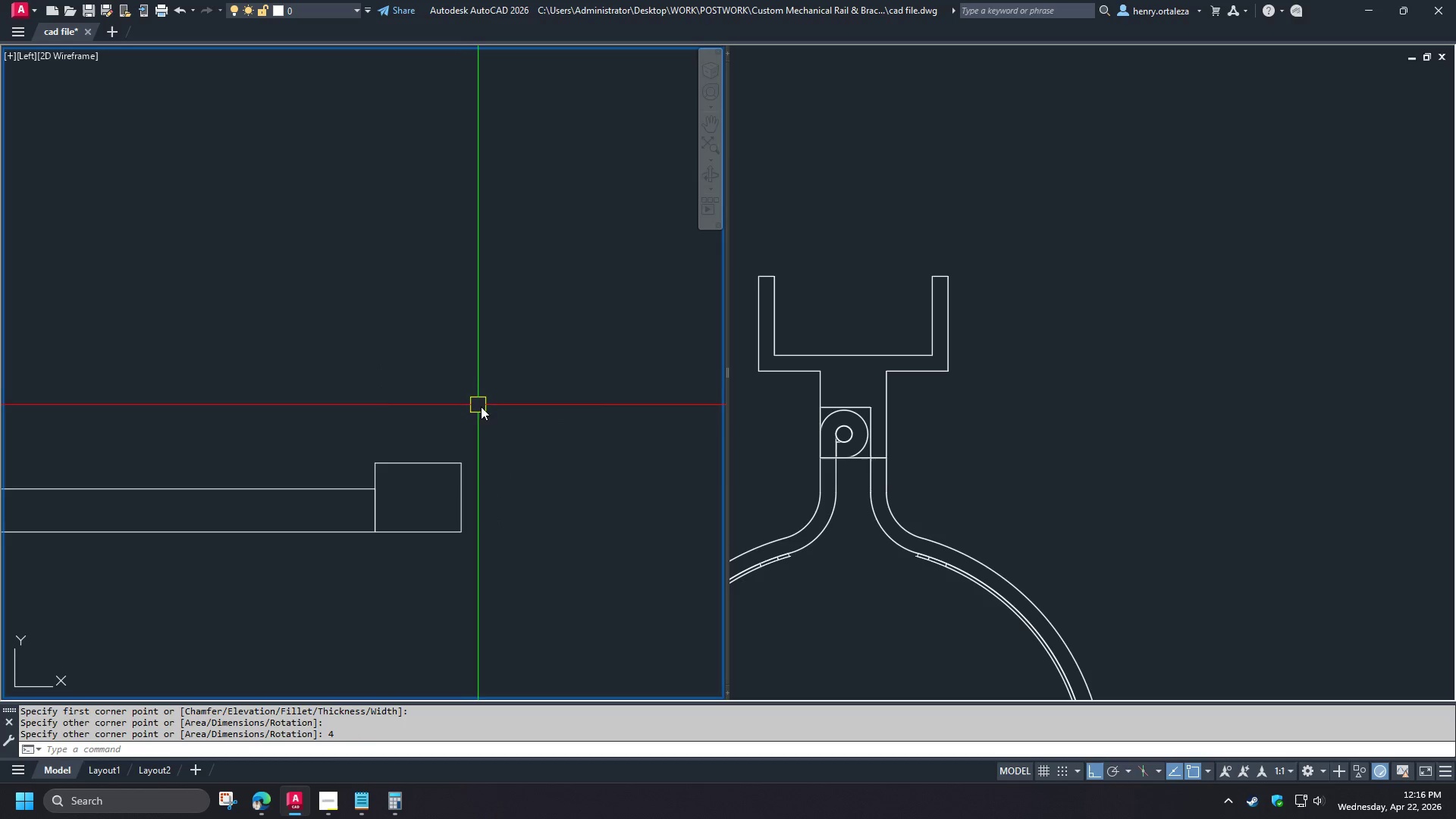 
scroll: coordinate [491, 418], scroll_direction: down, amount: 1.0
 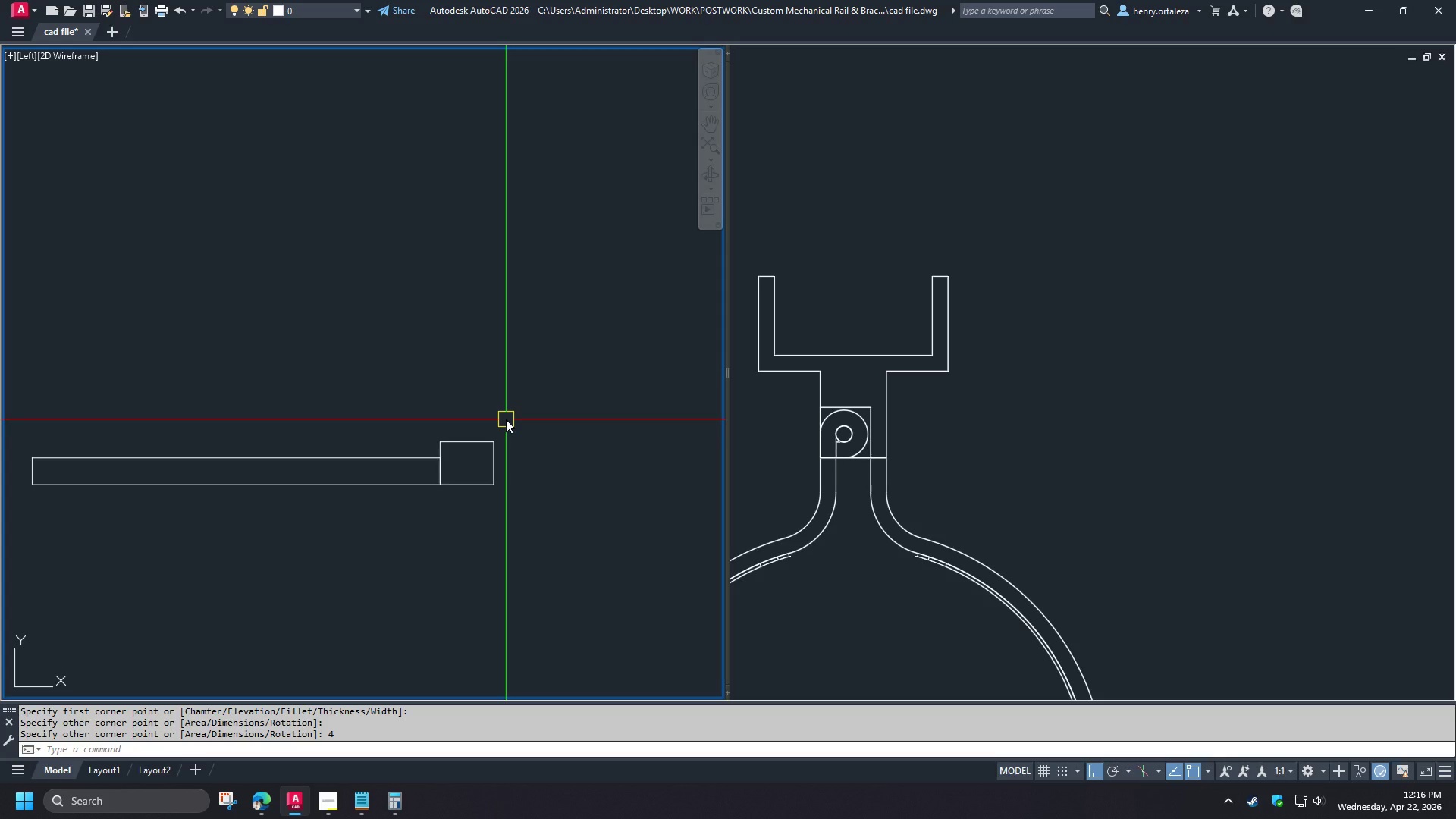 
wait(9.98)
 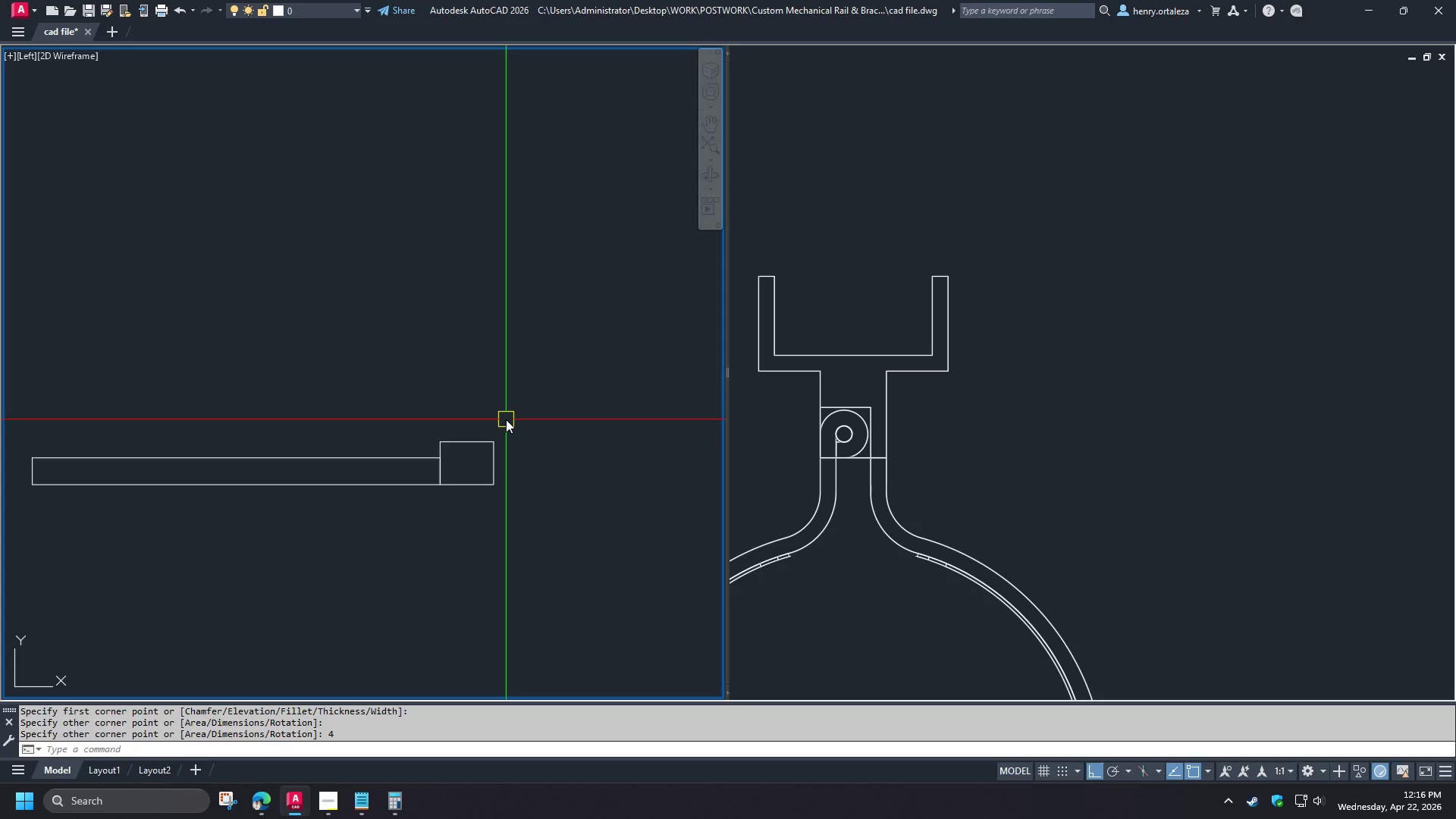 
scroll: coordinate [506, 419], scroll_direction: down, amount: 2.0
 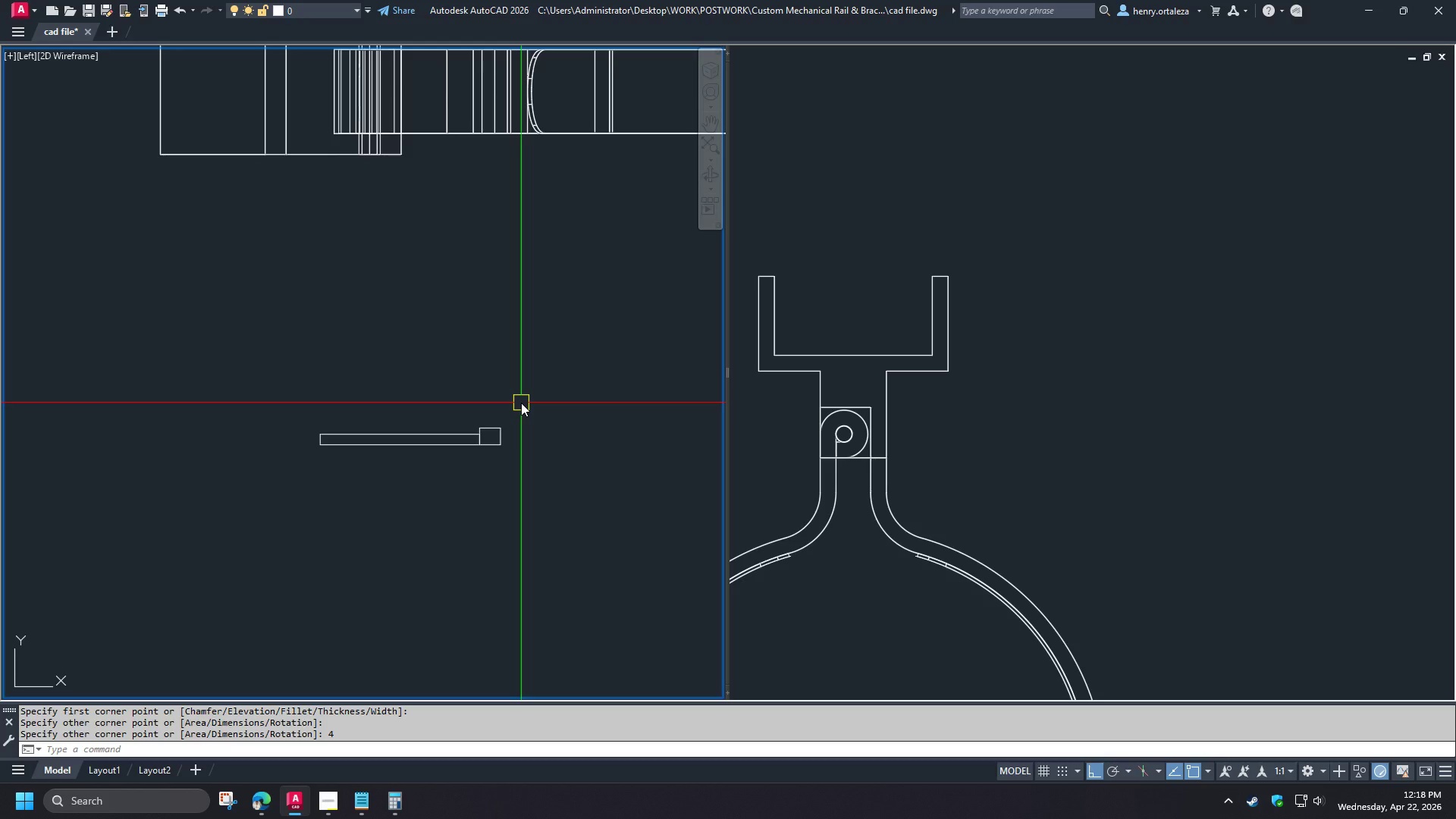 
wait(120.75)
 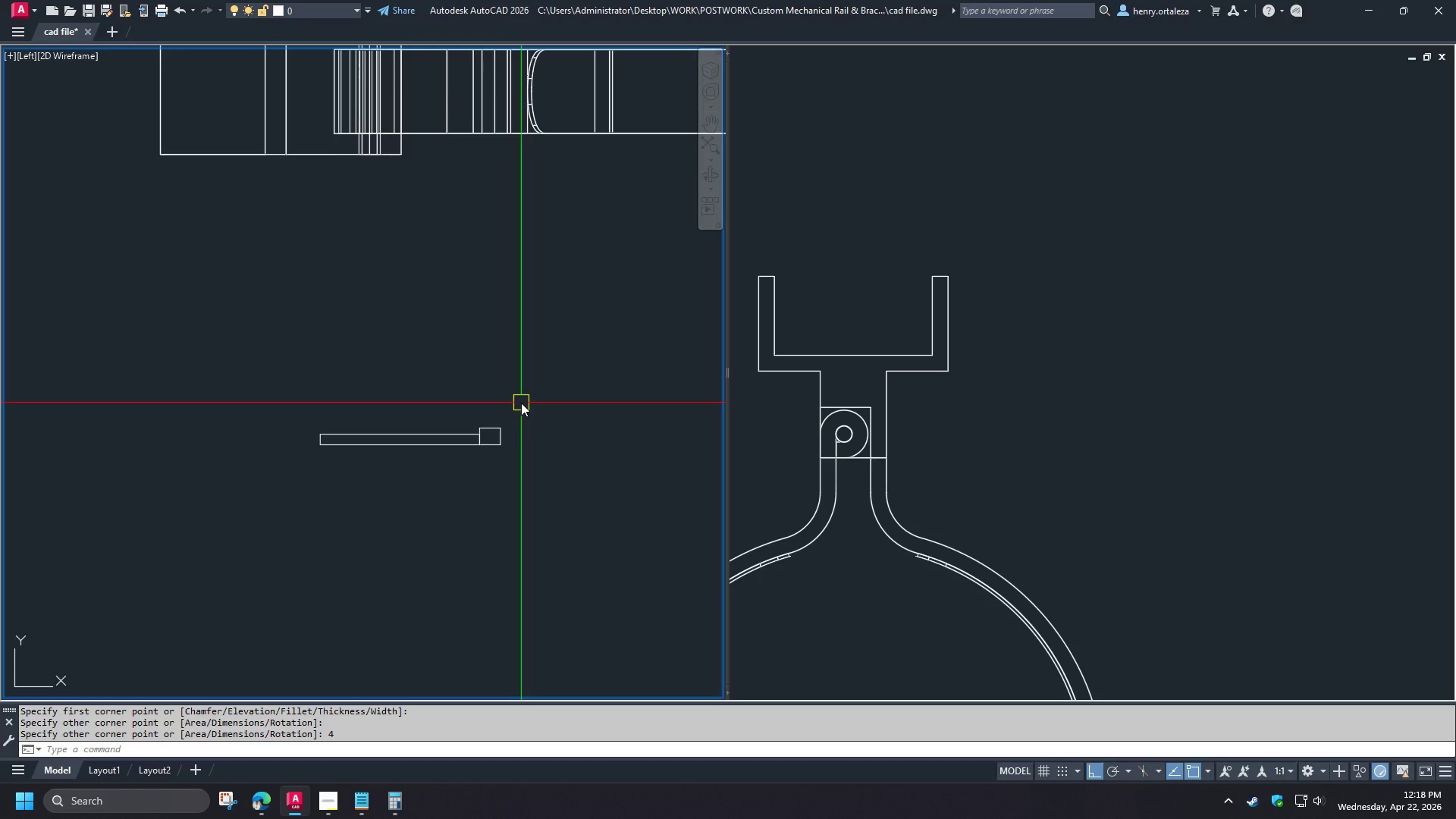 
scroll: coordinate [559, 430], scroll_direction: up, amount: 2.0
 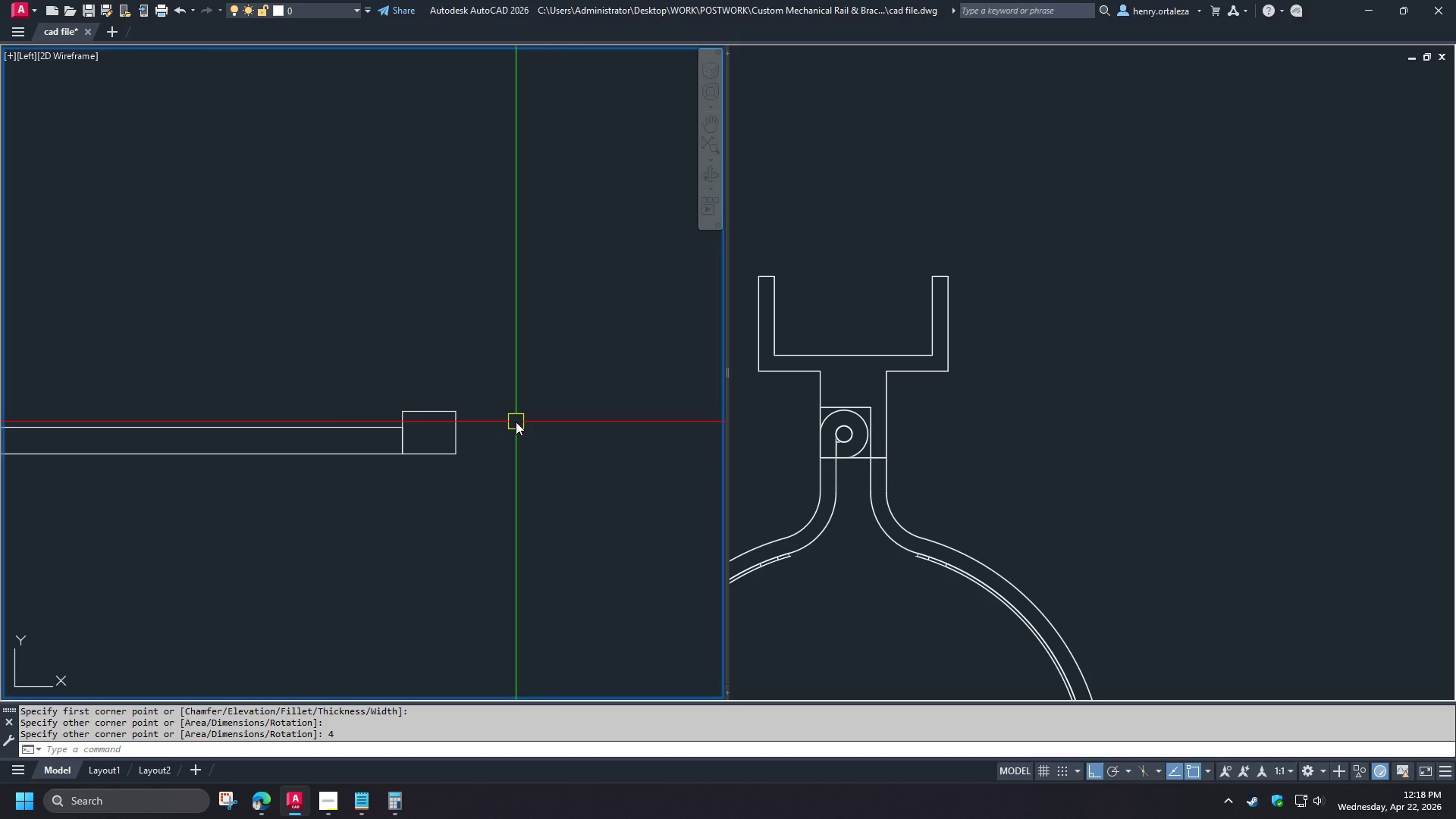 
wait(10.69)
 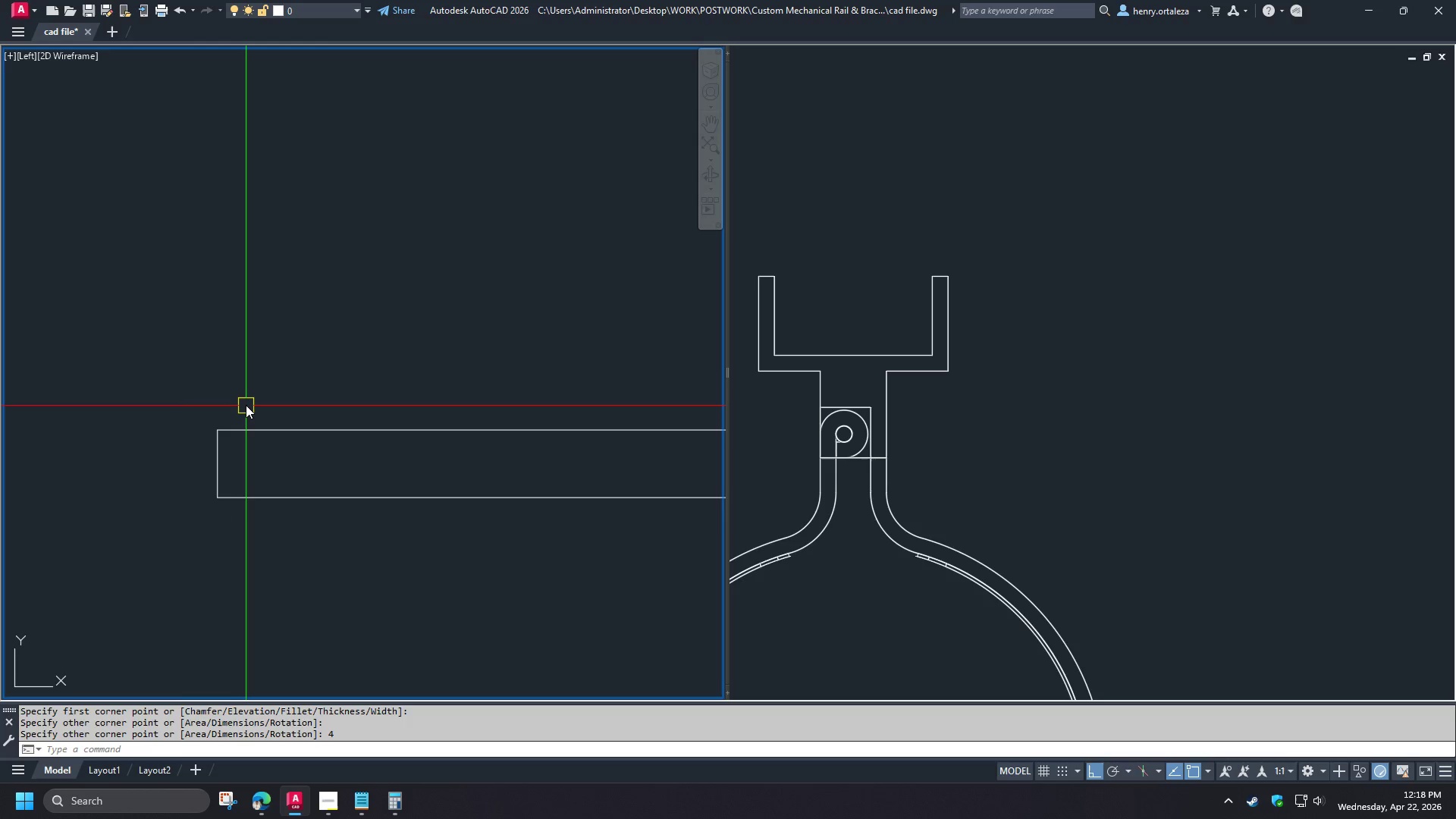 
type(cha )
 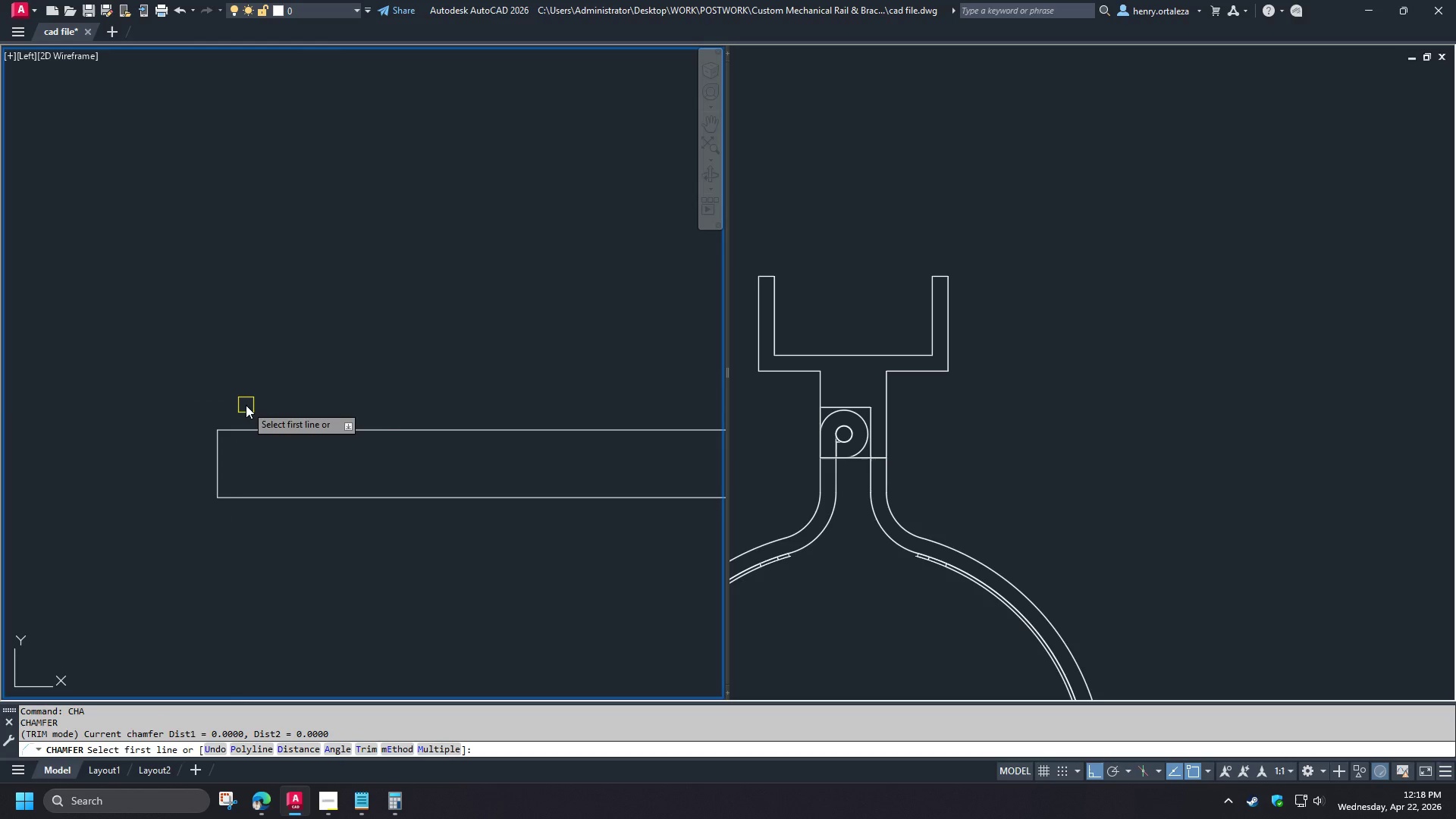 
key(D)
 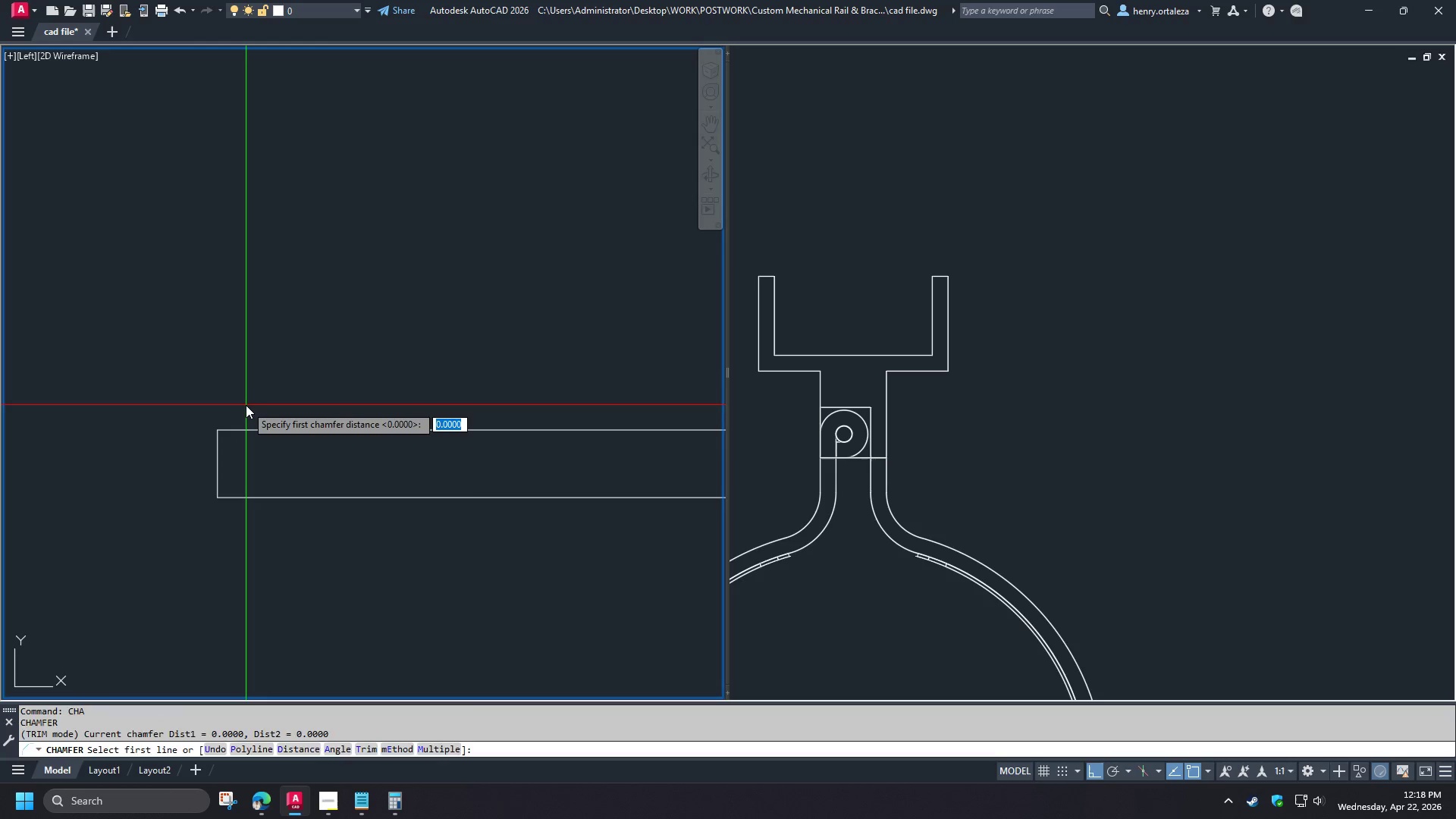 
key(Space)
 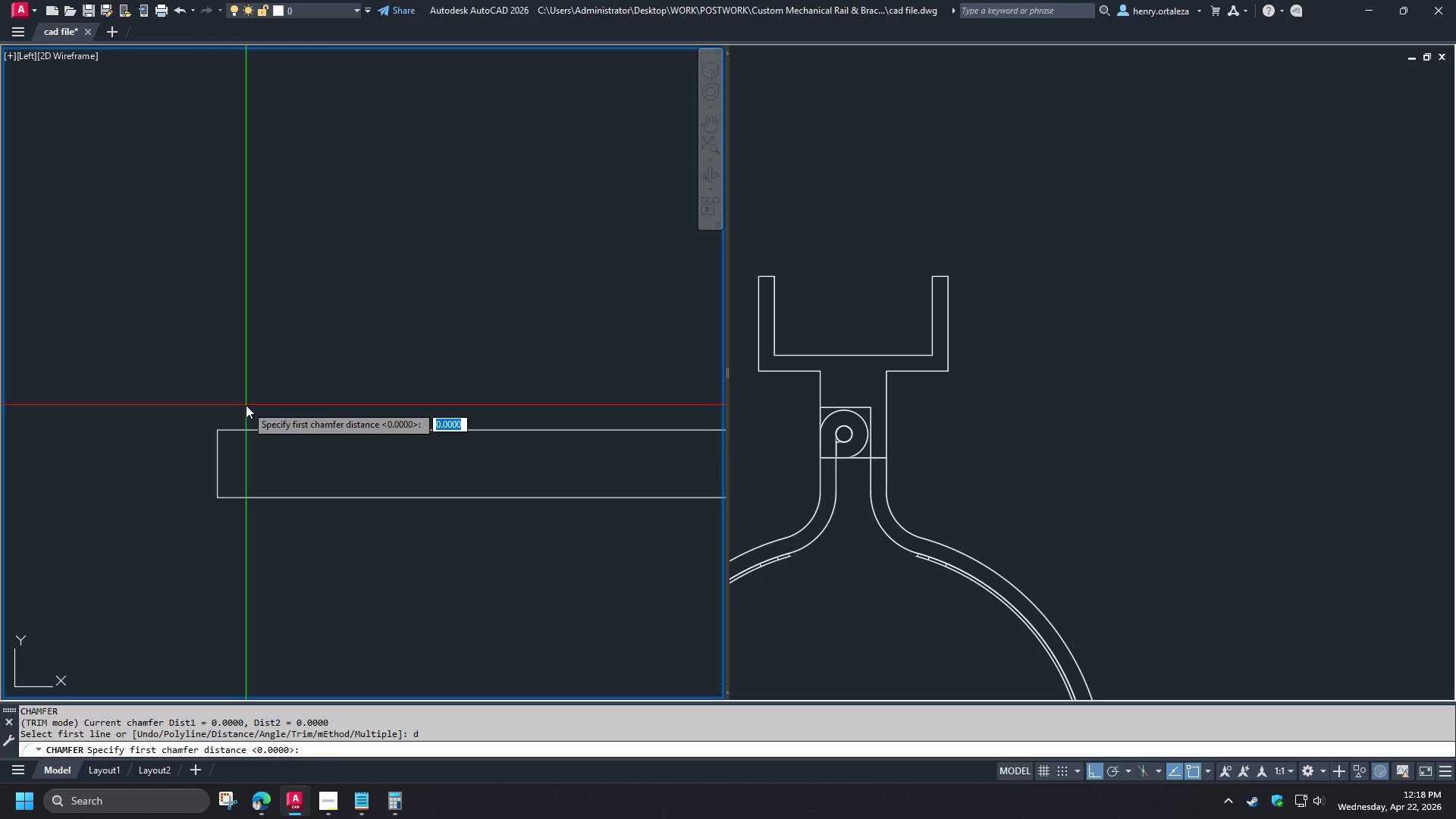 
scroll: coordinate [567, 415], scroll_direction: down, amount: 1.0
 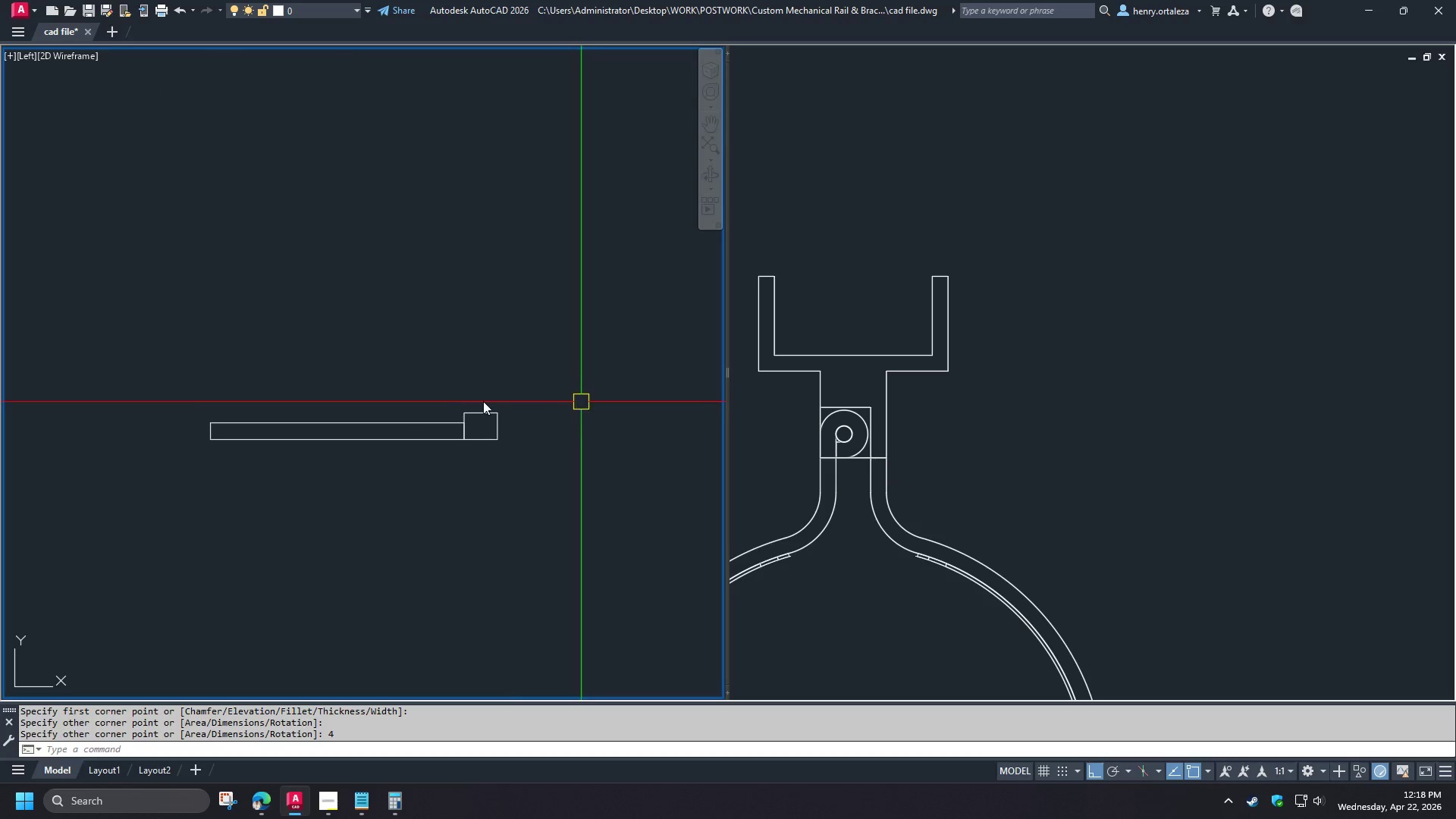 
key(NumpadDecimal)
 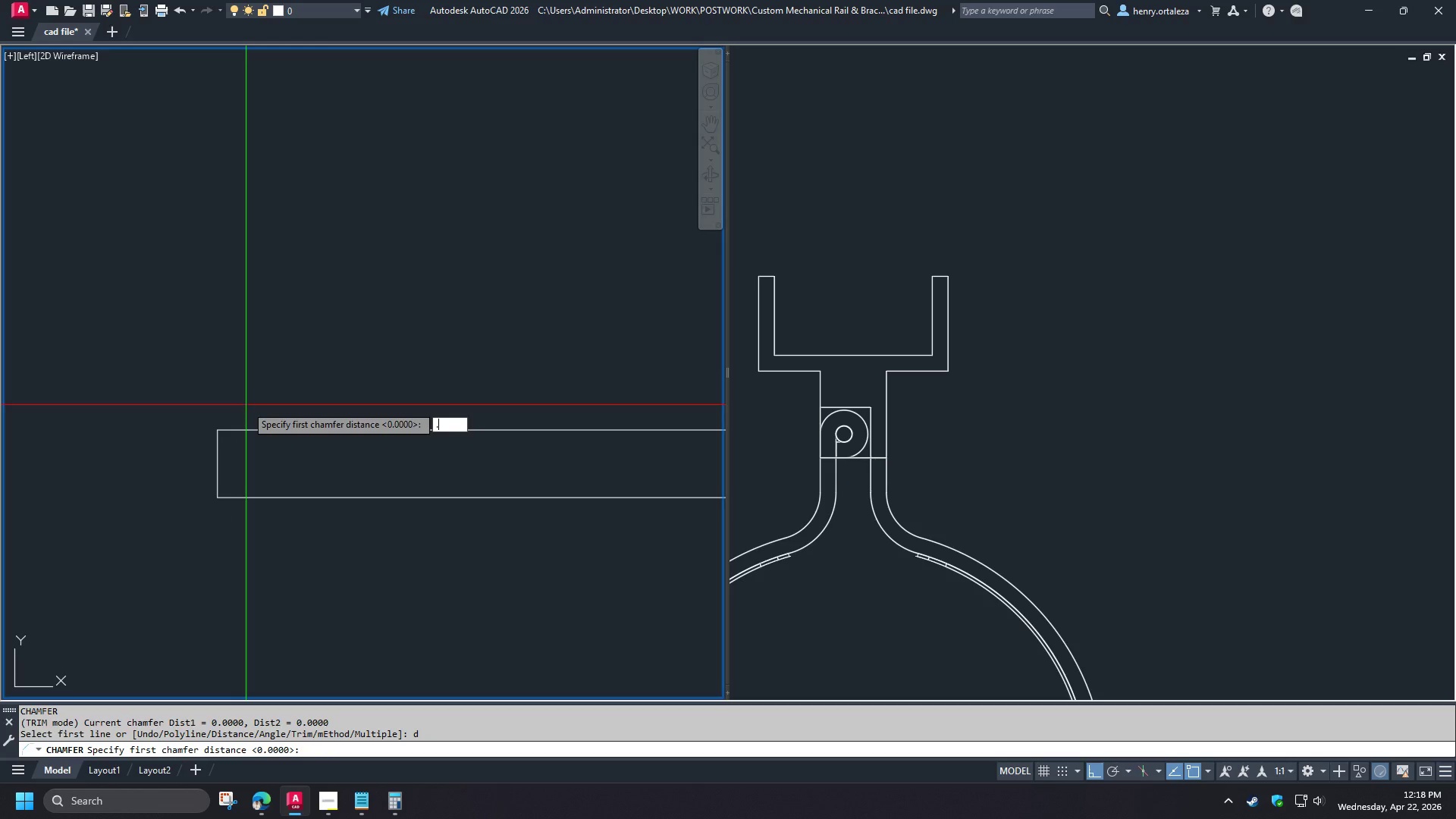 
key(Numpad5)
 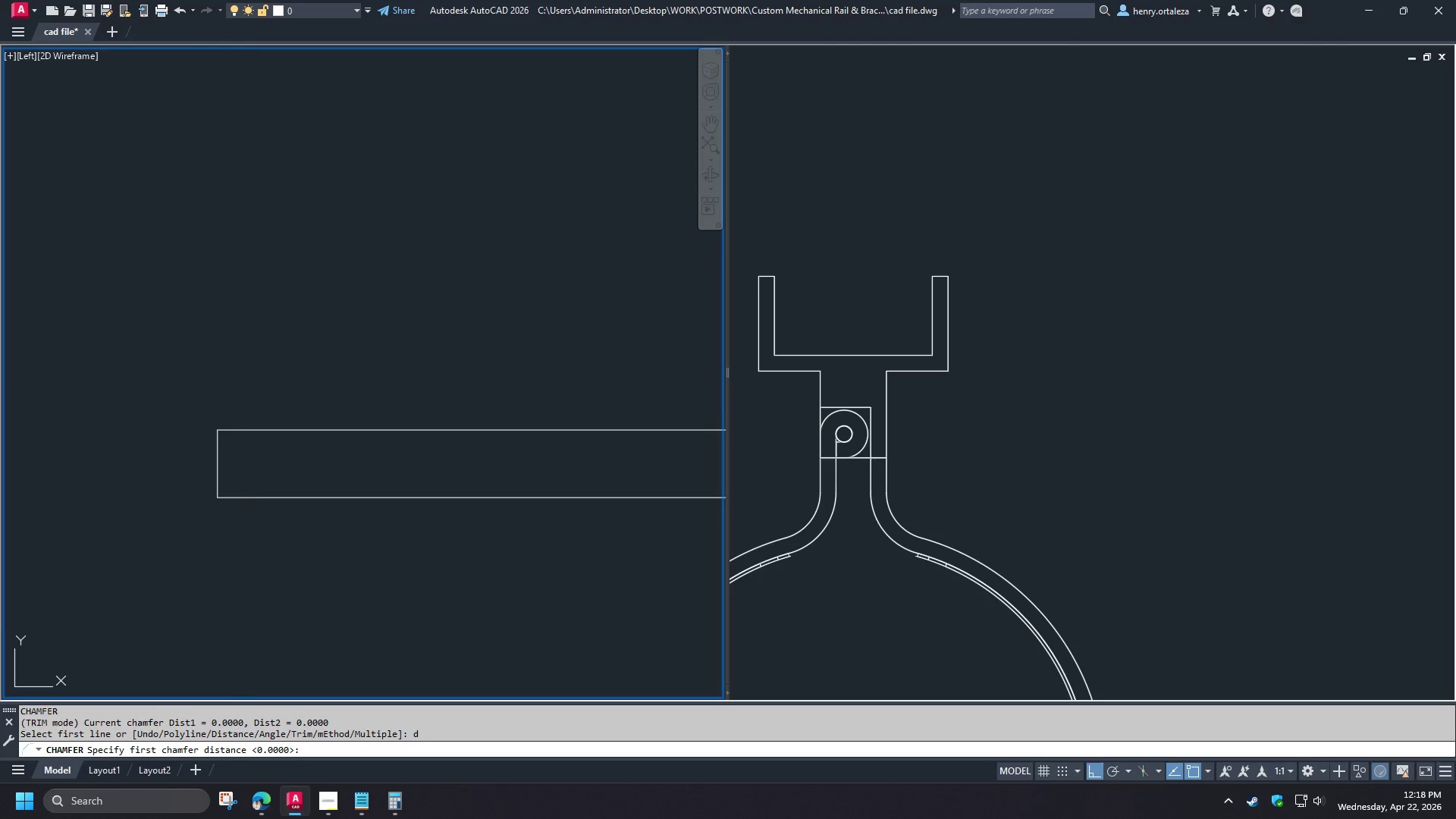 
key(NumpadEnter)
 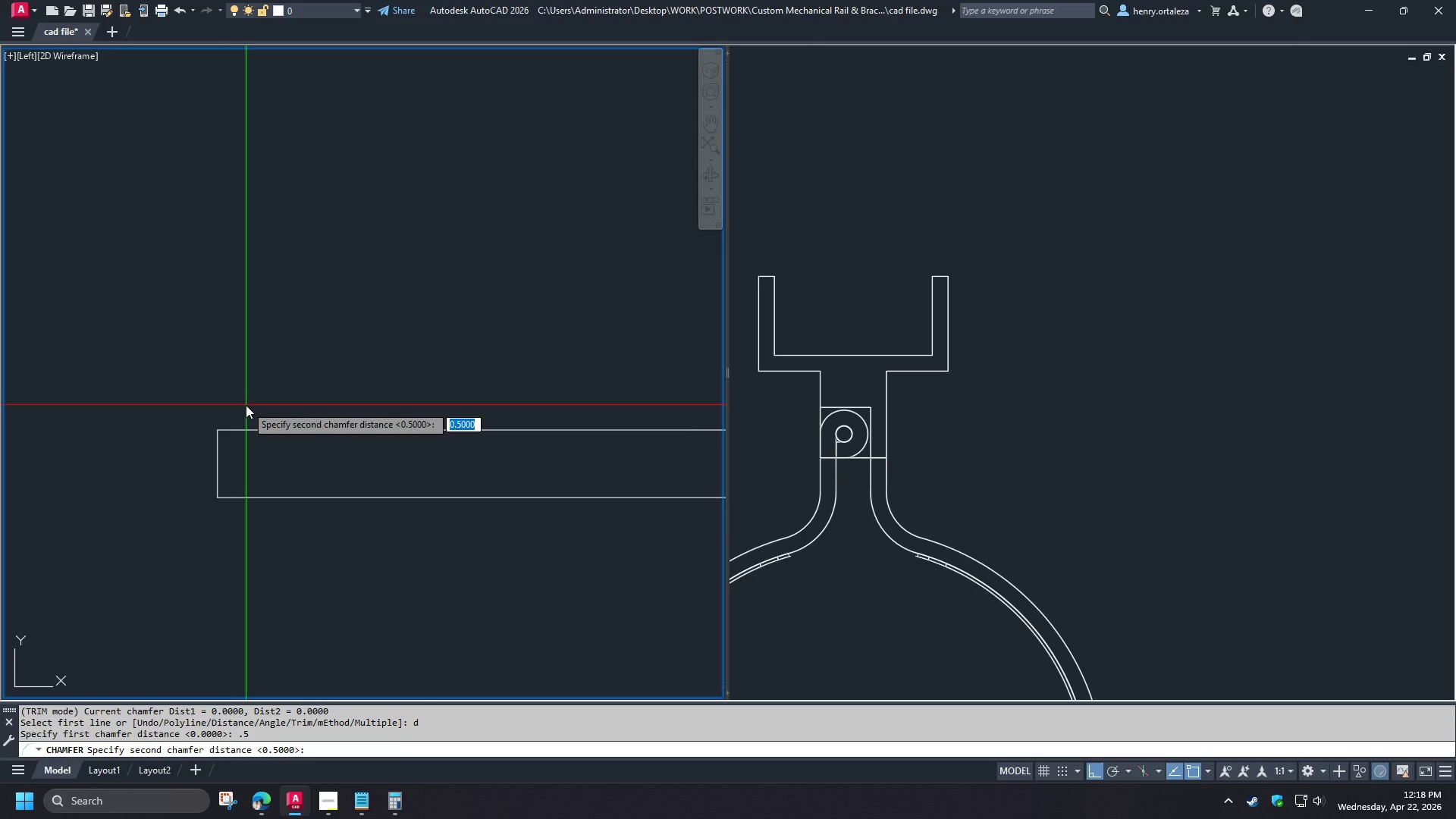 
key(NumpadEnter)
 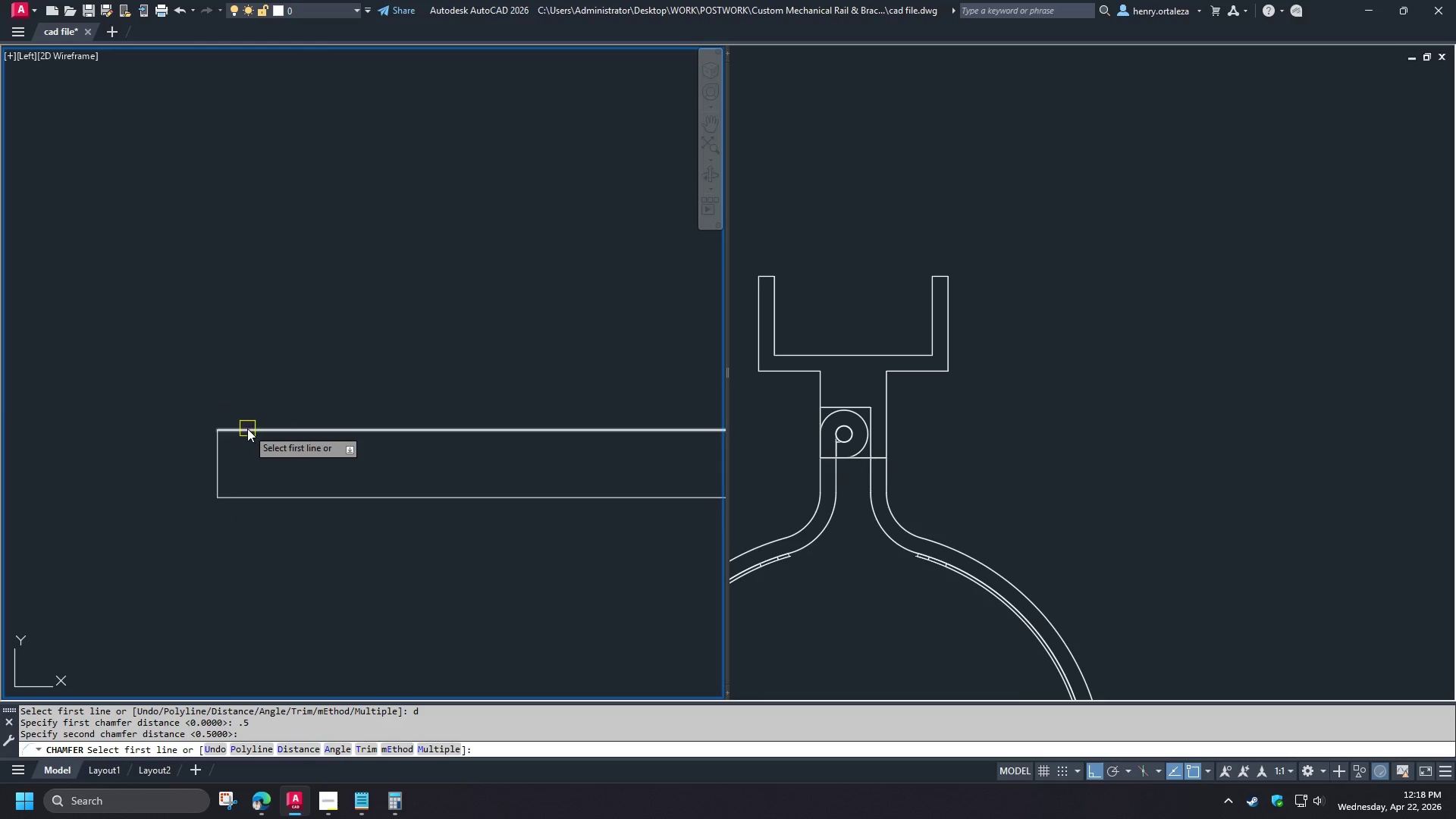 
scroll: coordinate [214, 425], scroll_direction: up, amount: 3.0
 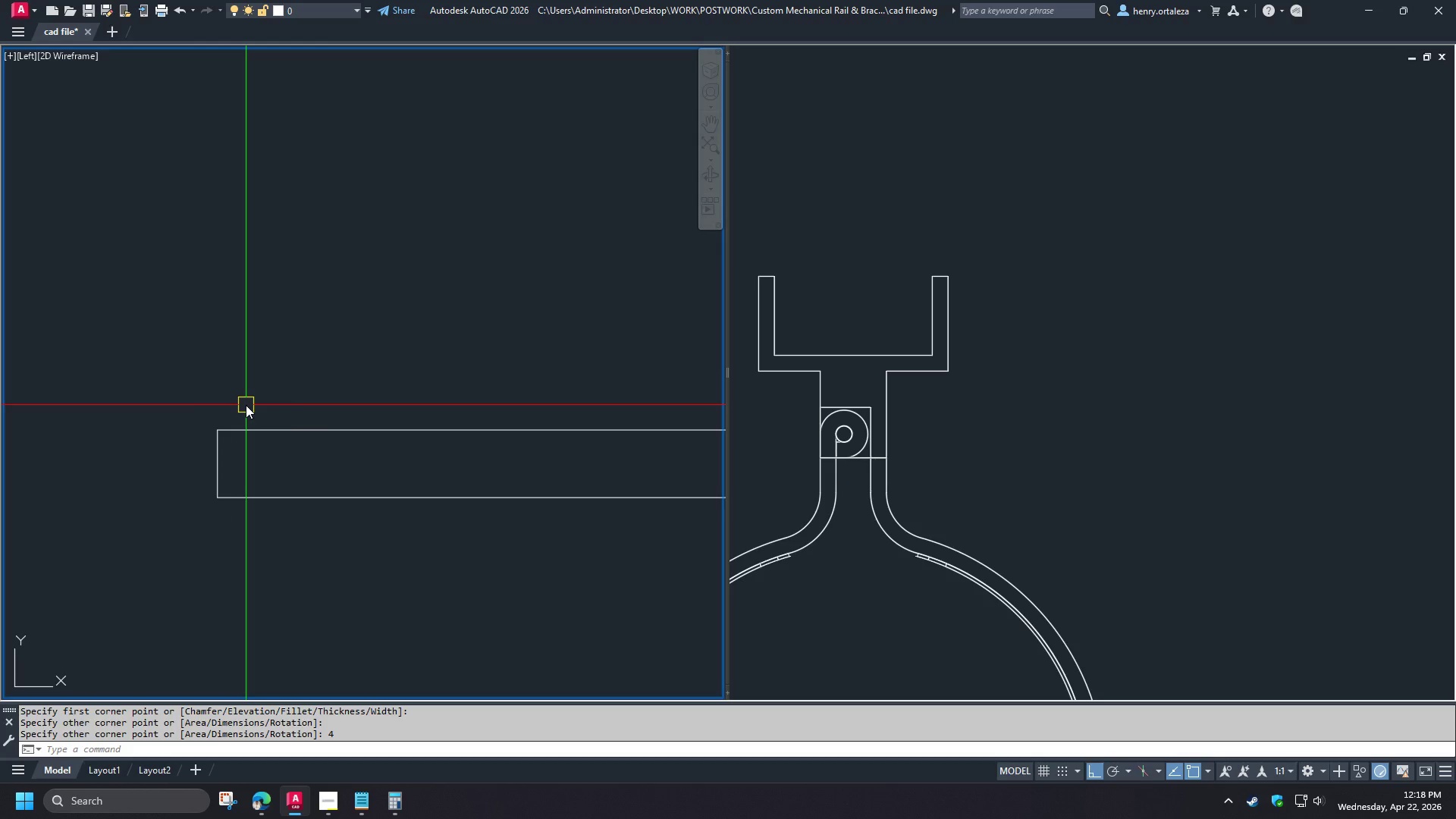 
left_click_drag(start_coordinate=[247, 428], to_coordinate=[247, 433])
 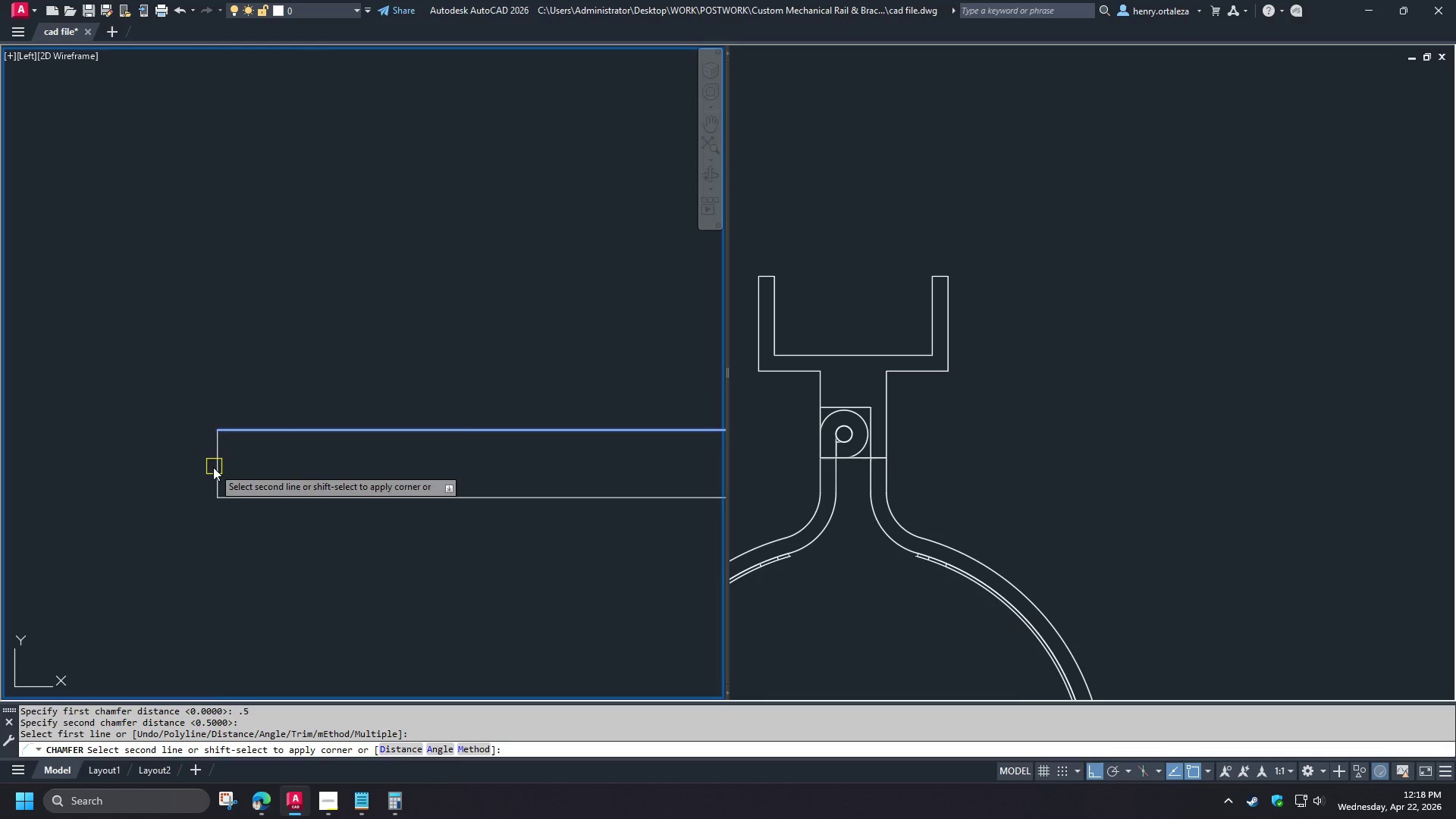 
double_click([212, 467])
 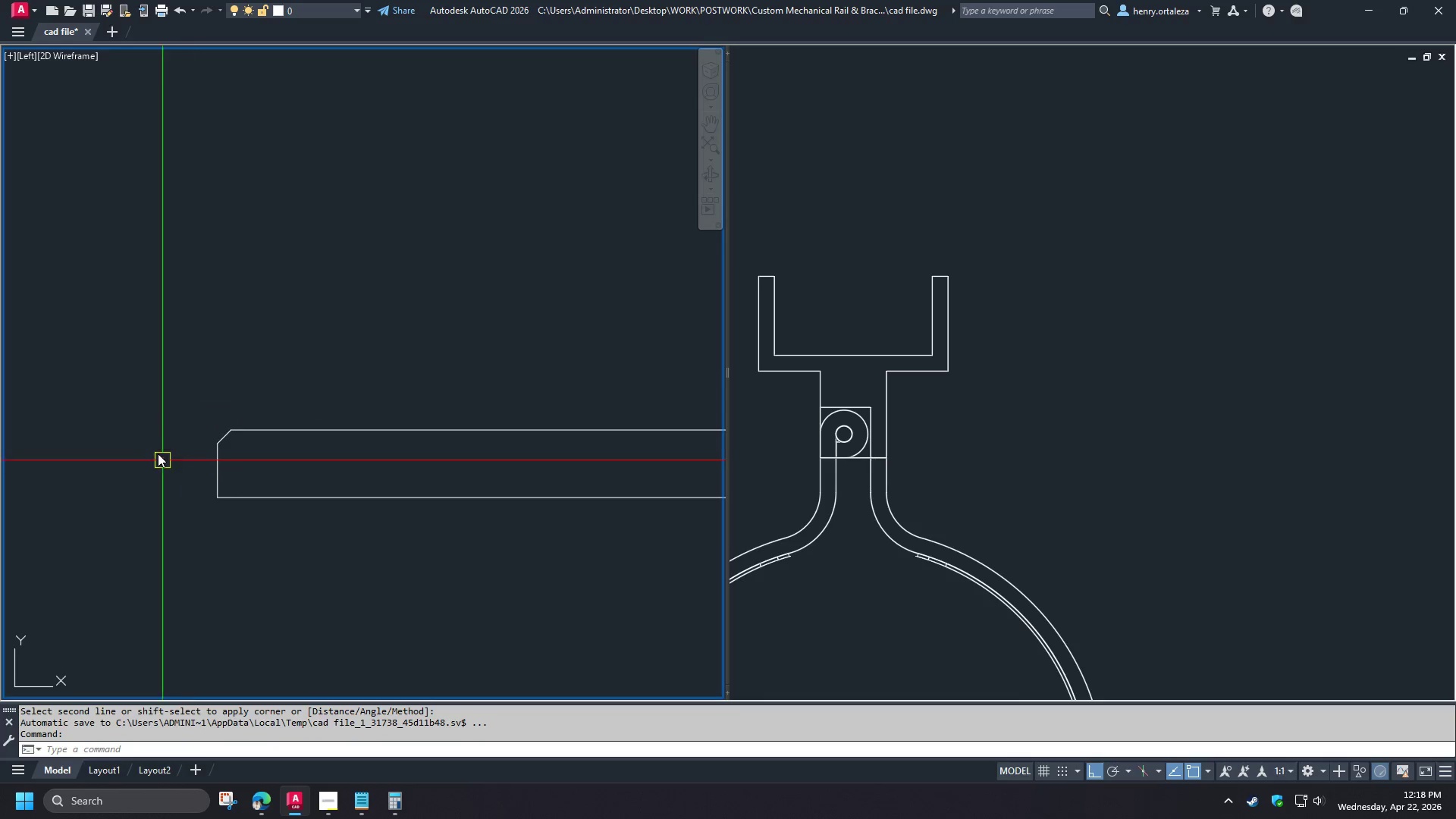 
type(br )
 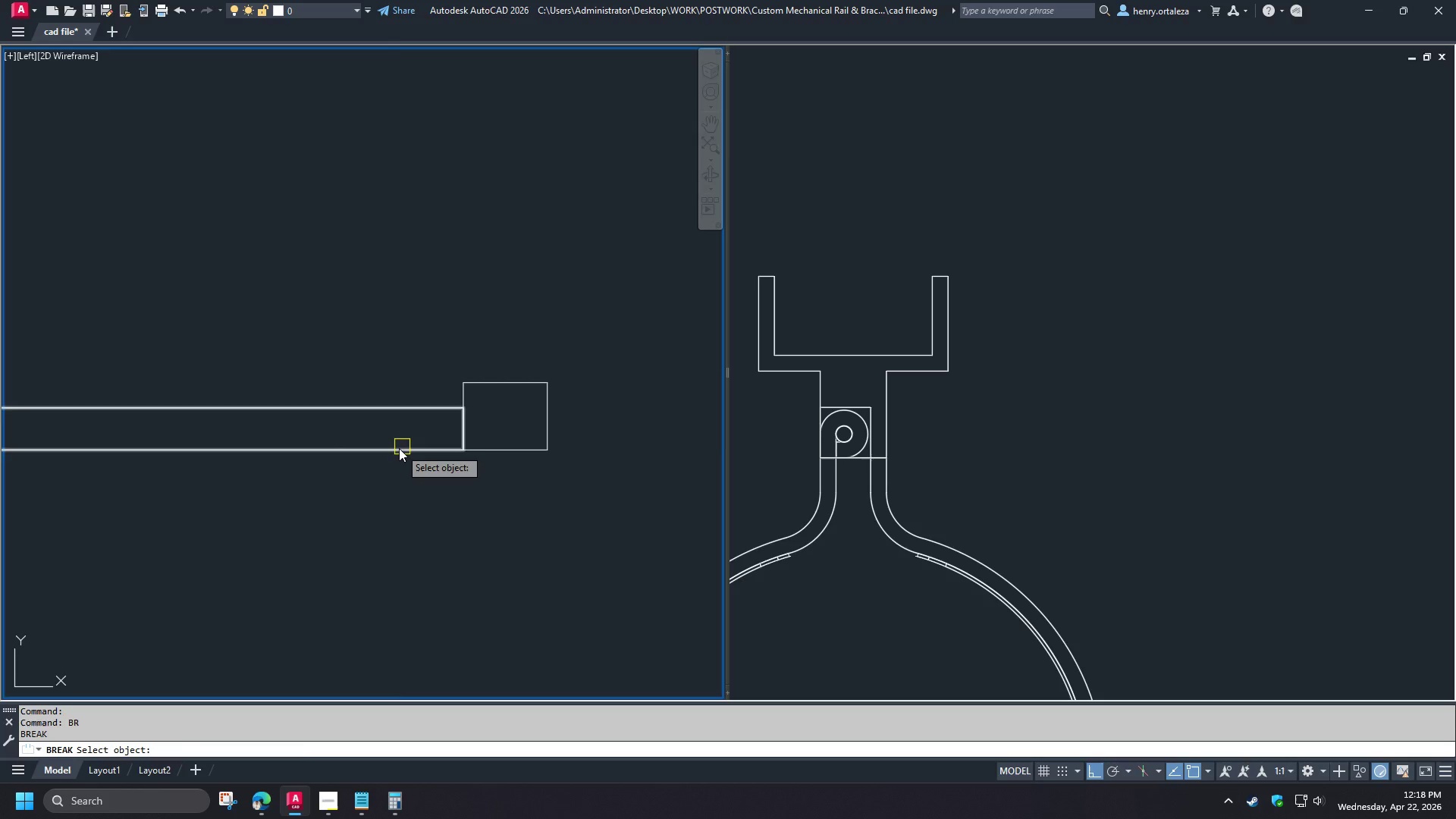 
left_click_drag(start_coordinate=[399, 448], to_coordinate=[418, 456])
 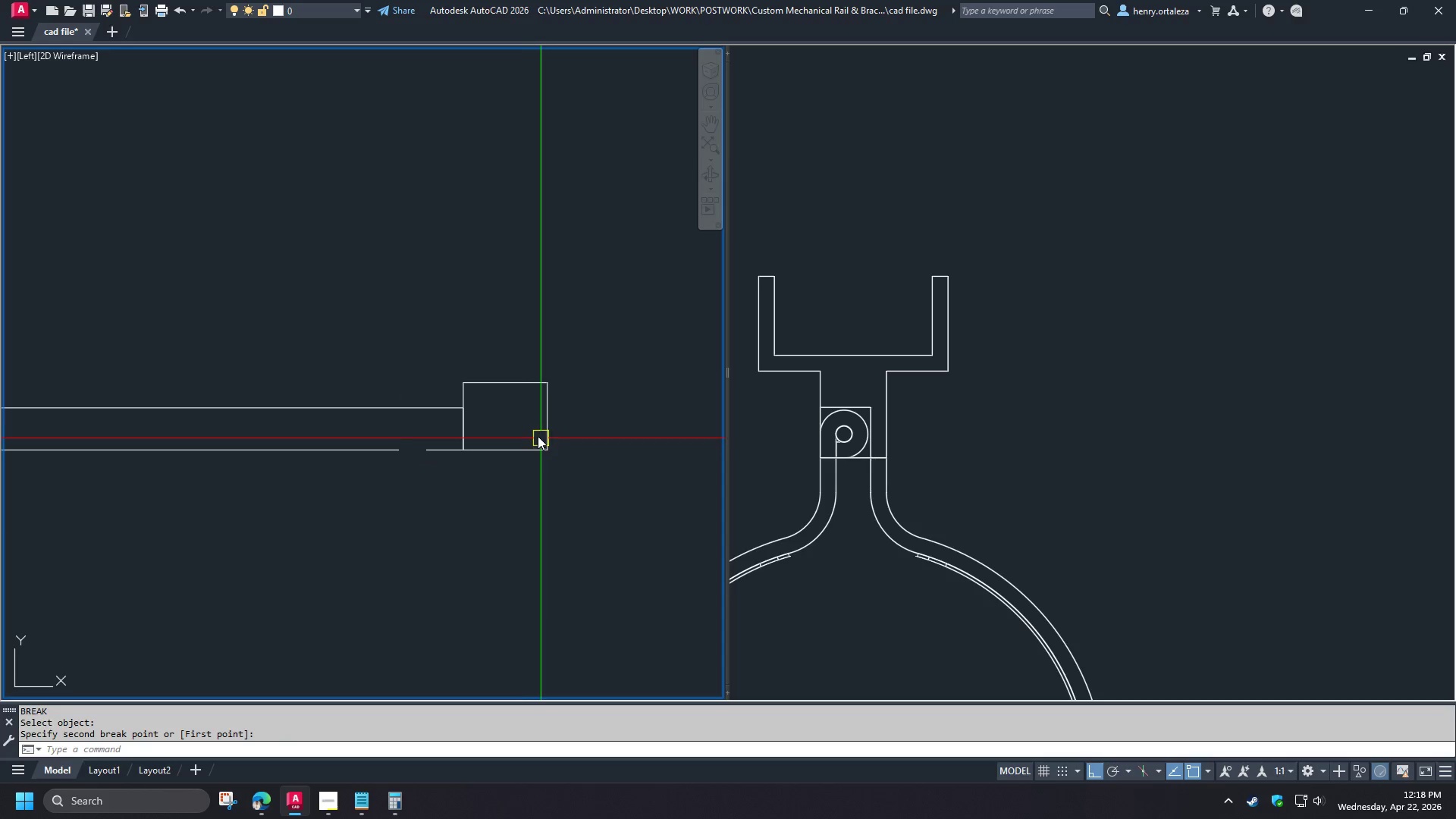 
key(Space)
 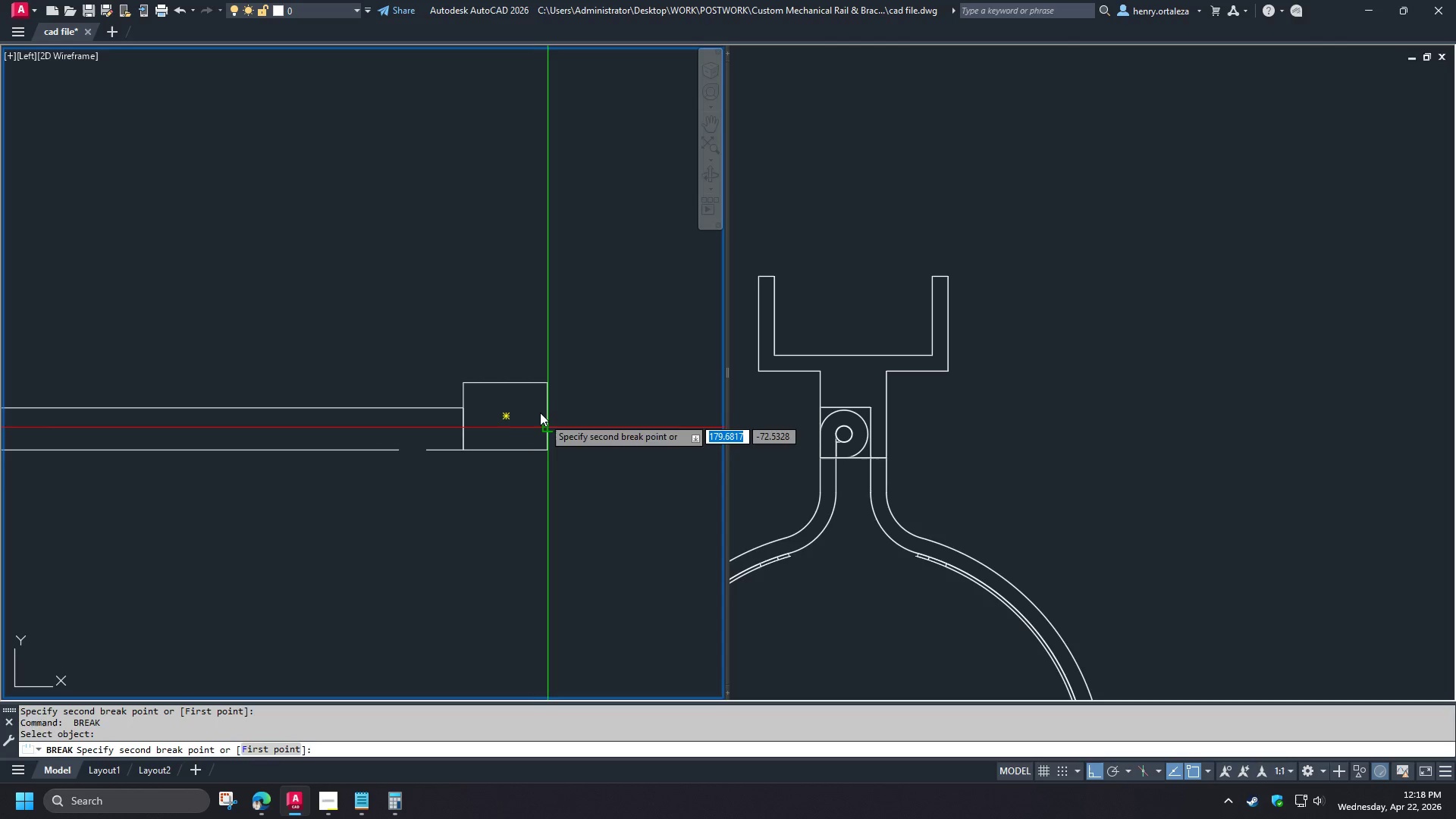 
double_click([538, 407])
 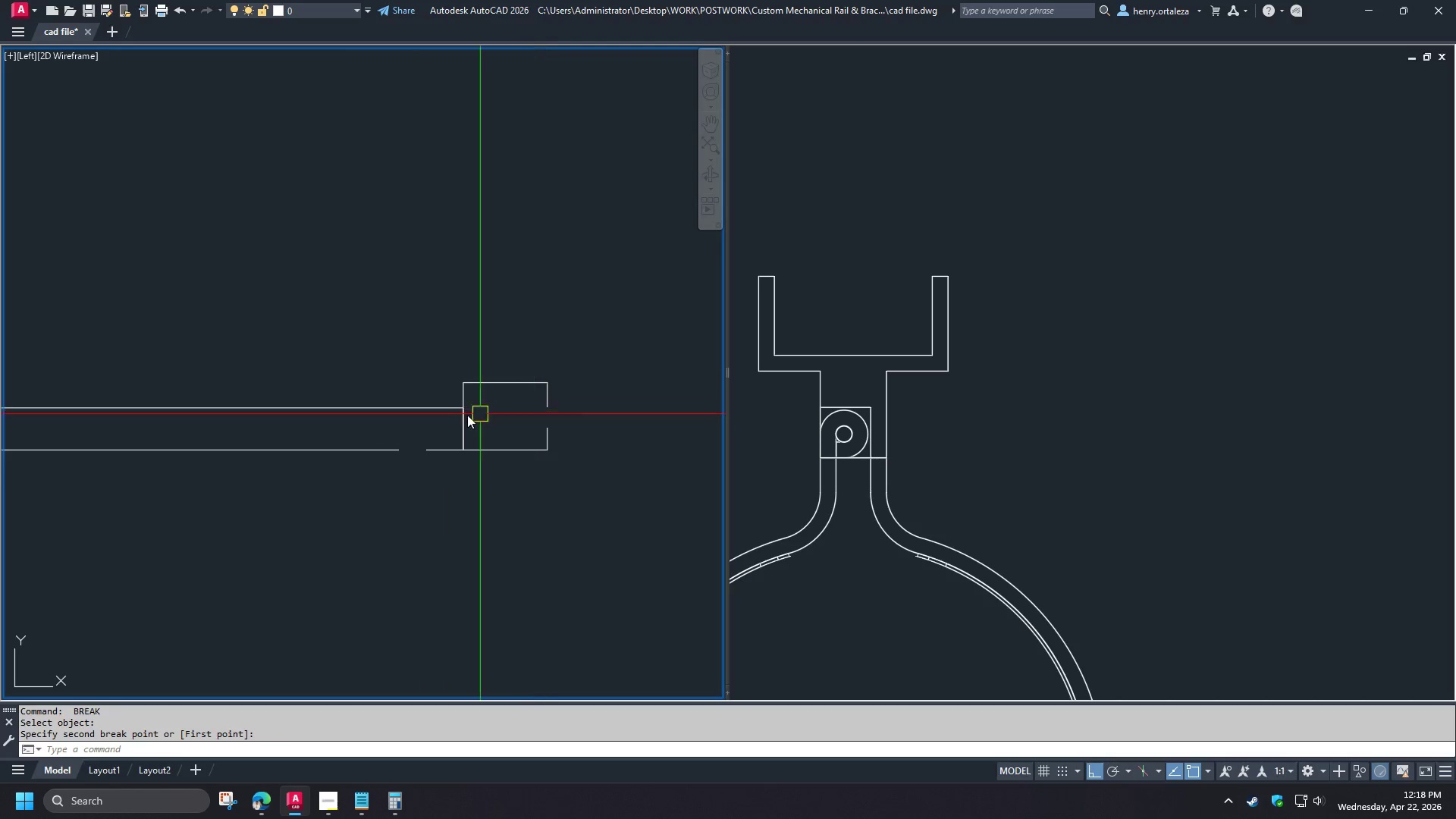 
scroll: coordinate [149, 444], scroll_direction: down, amount: 3.0
 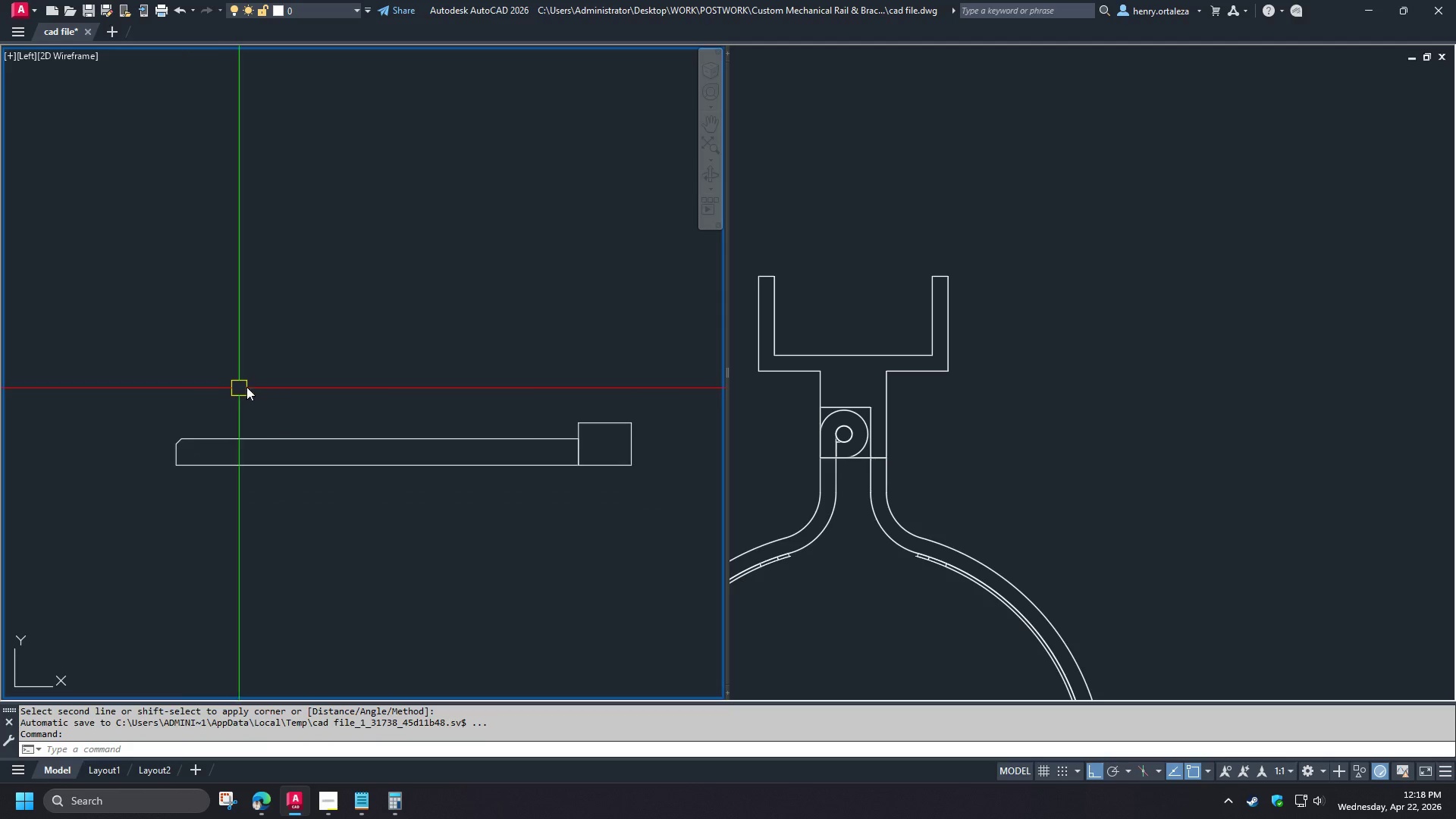 
key(F)
 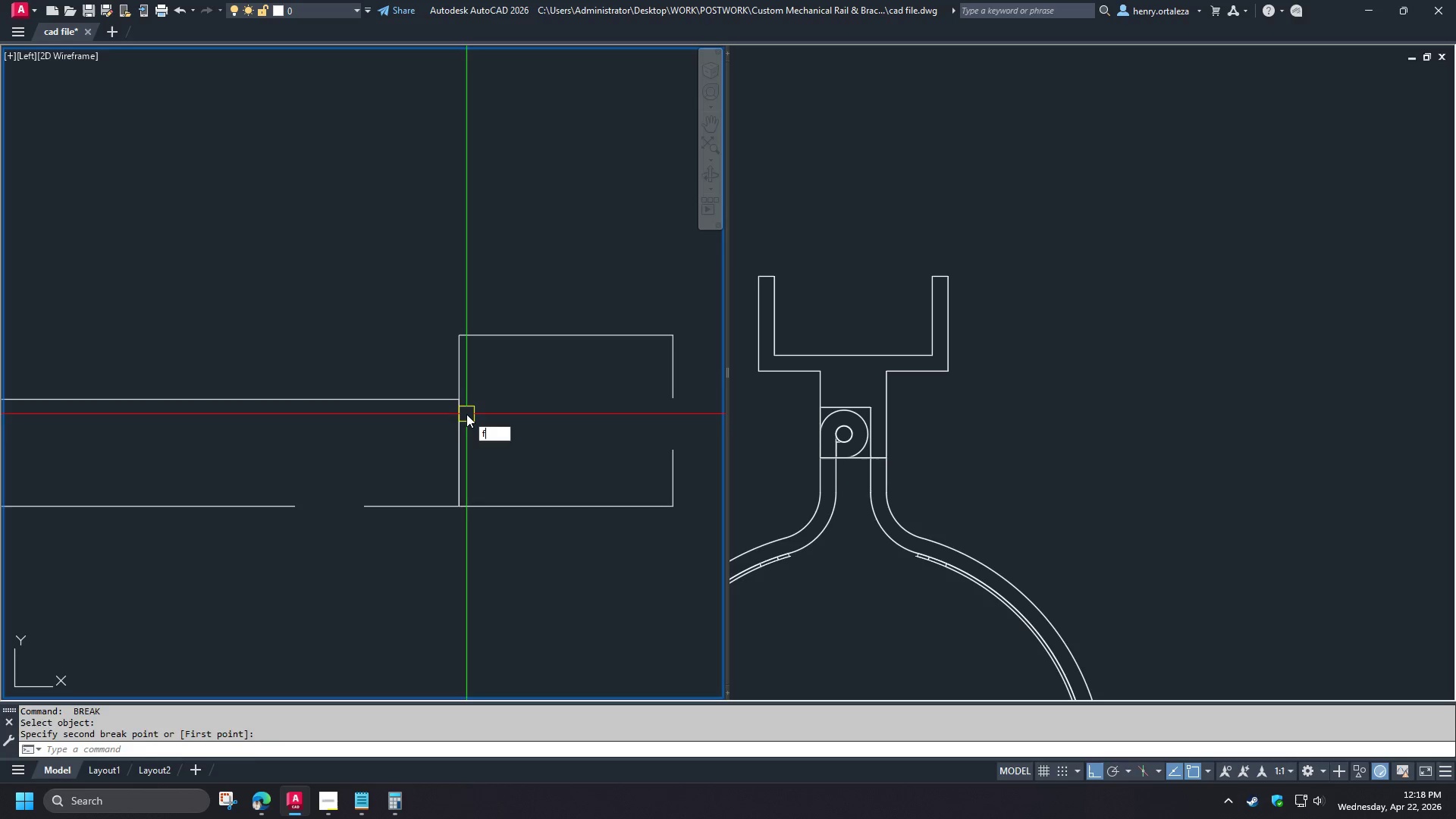 
key(Space)
 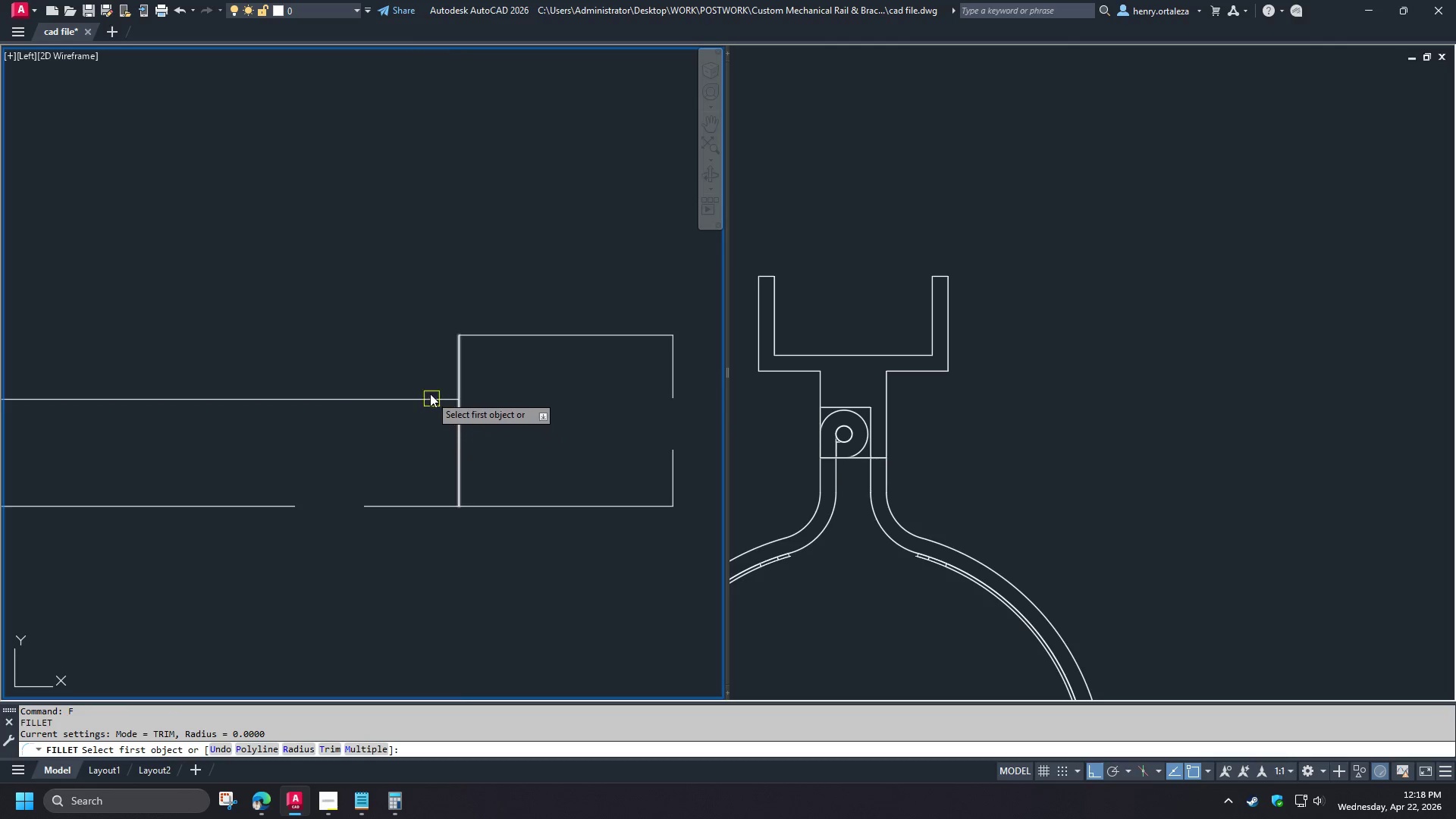 
scroll: coordinate [249, 385], scroll_direction: down, amount: 1.0
 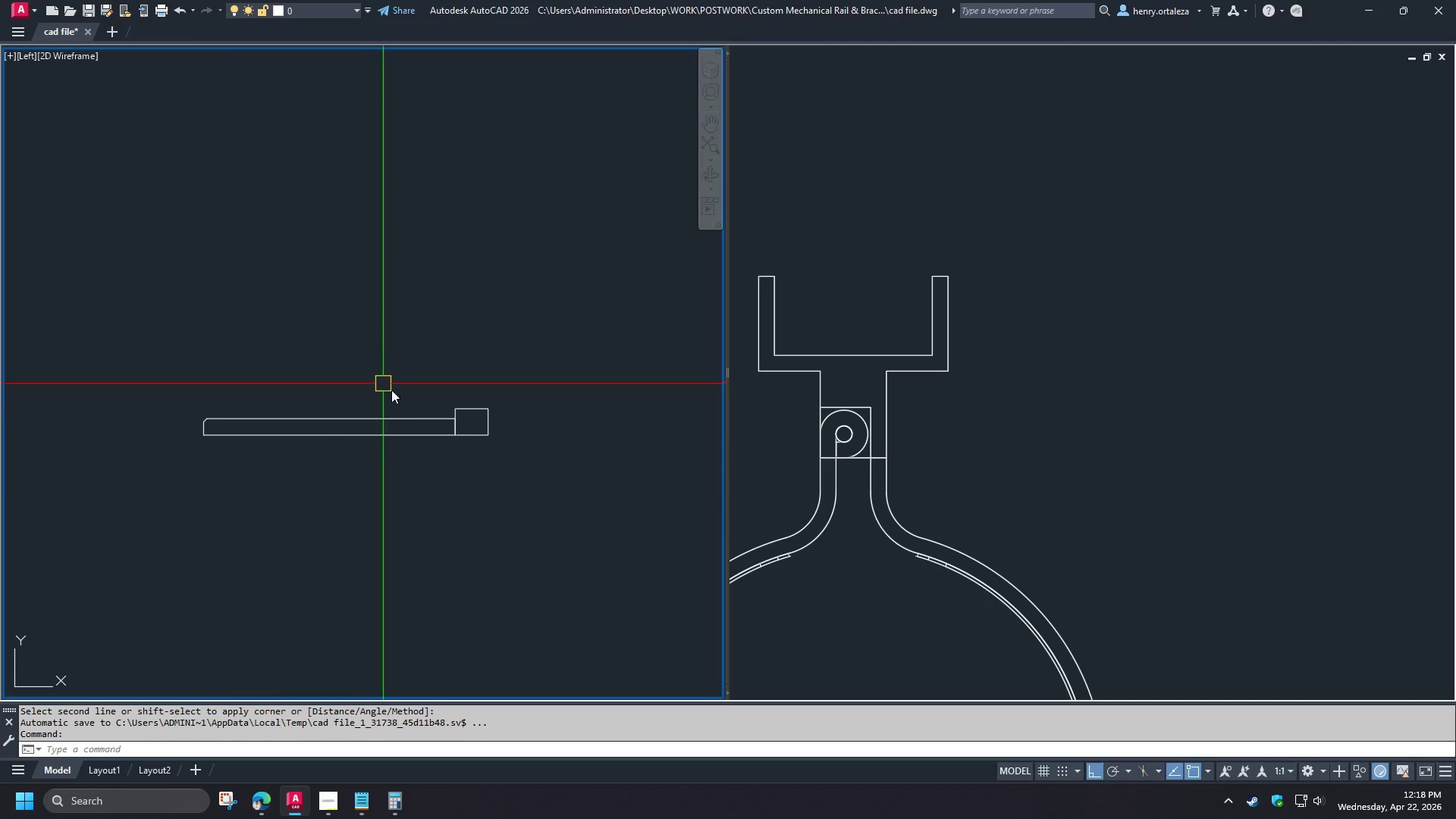 
left_click([430, 392])
 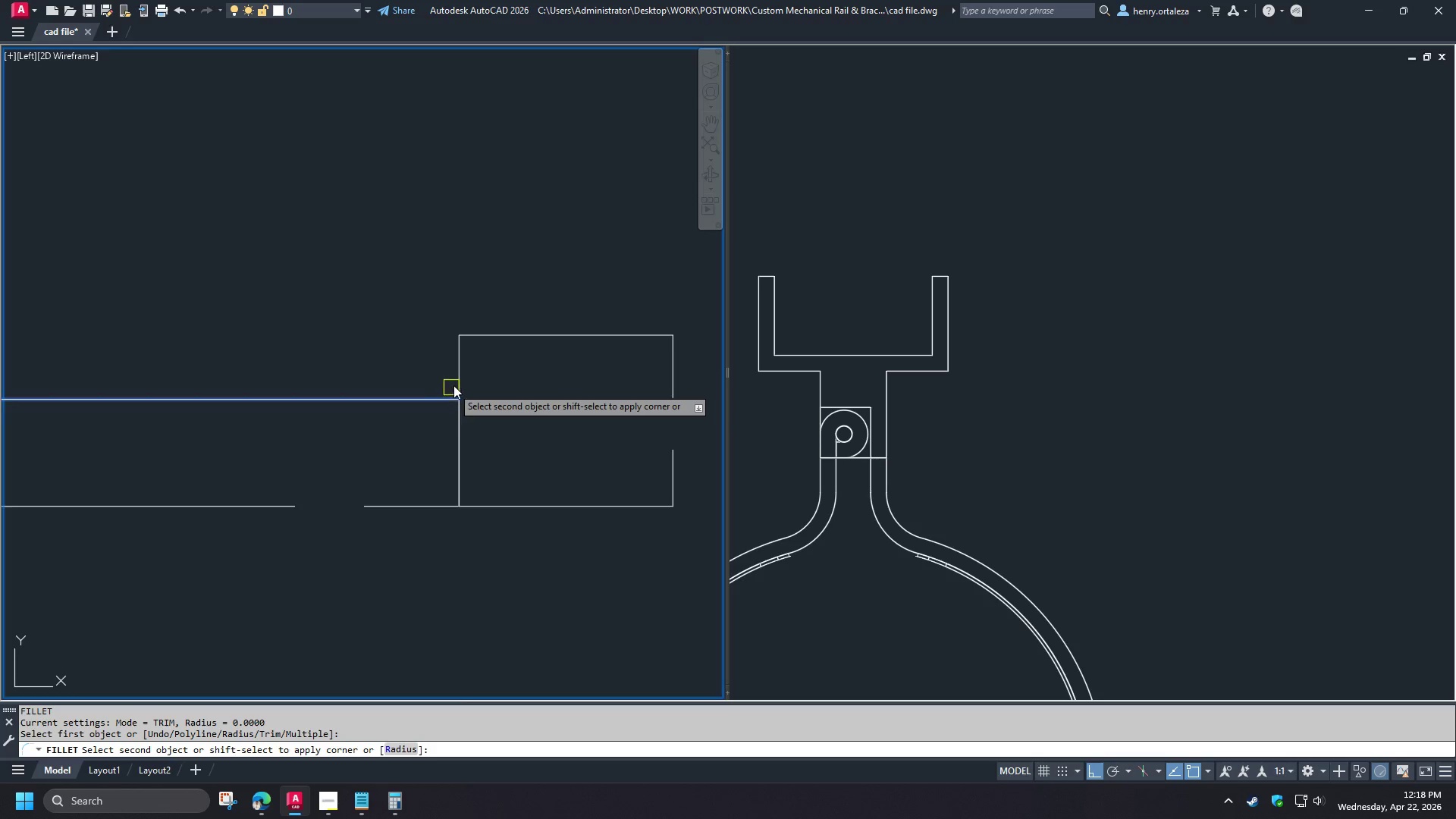 
left_click([454, 384])
 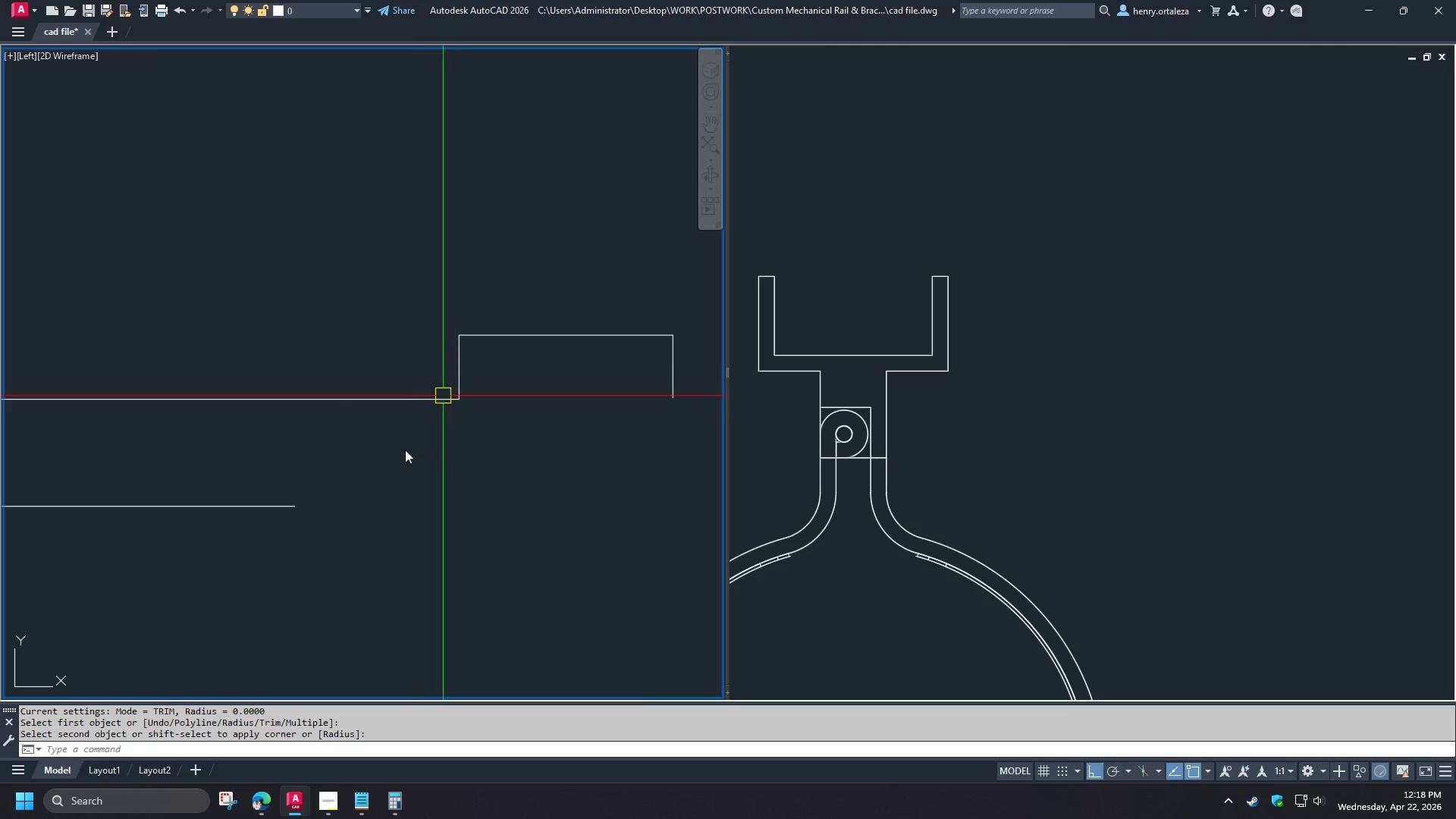 
scroll: coordinate [450, 426], scroll_direction: up, amount: 2.0
 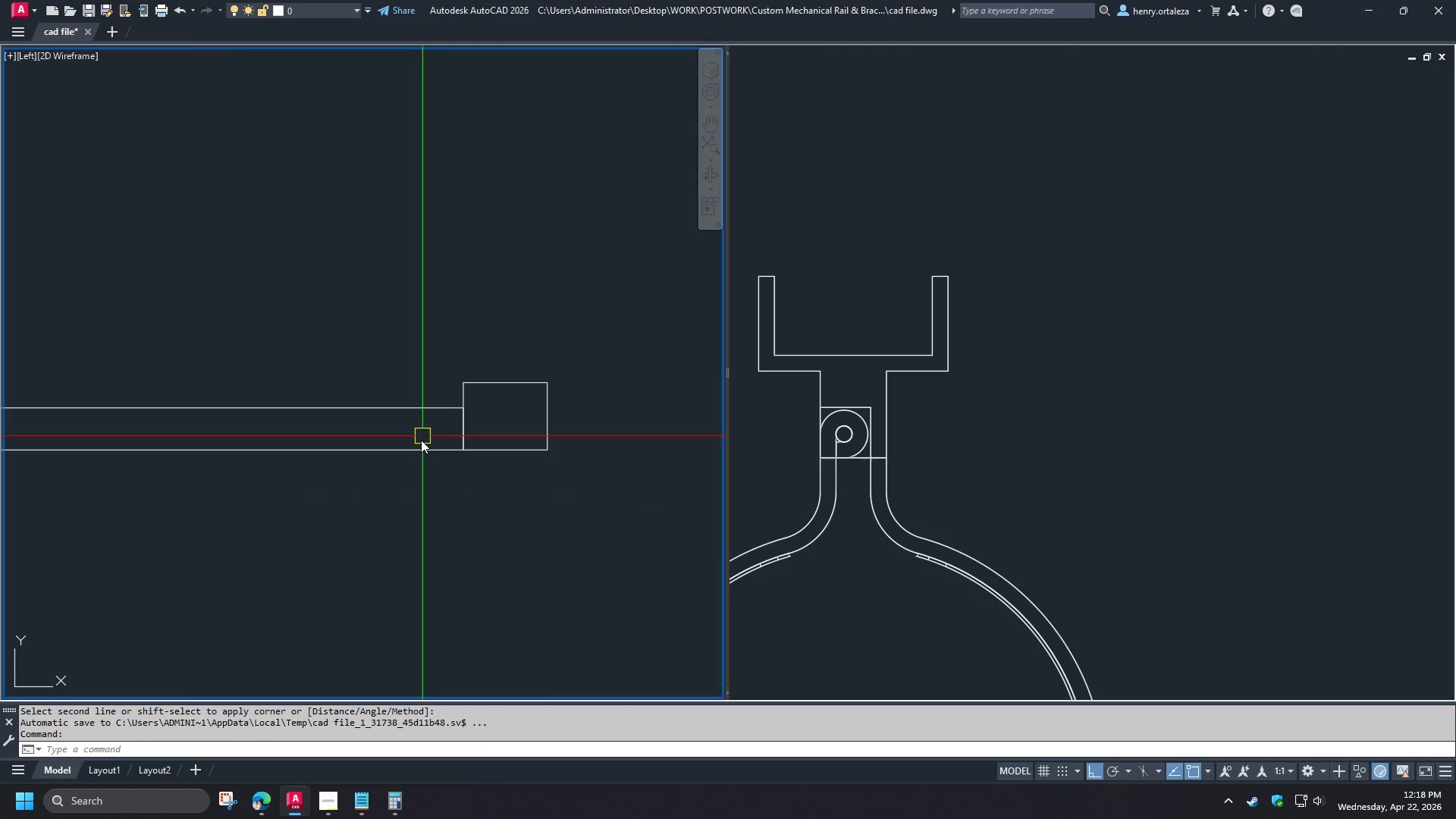 
key(Space)
 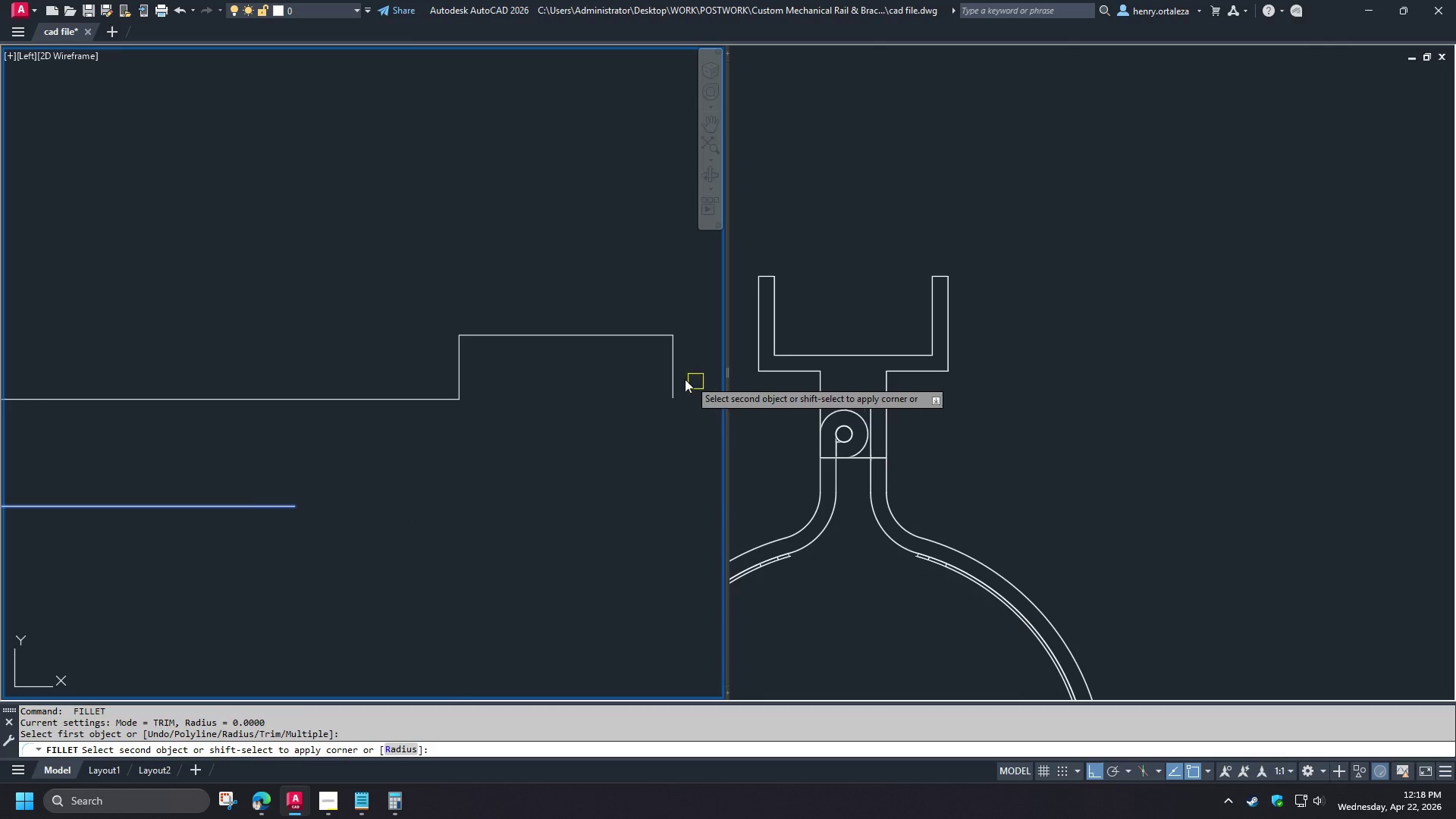 
left_click([675, 378])
 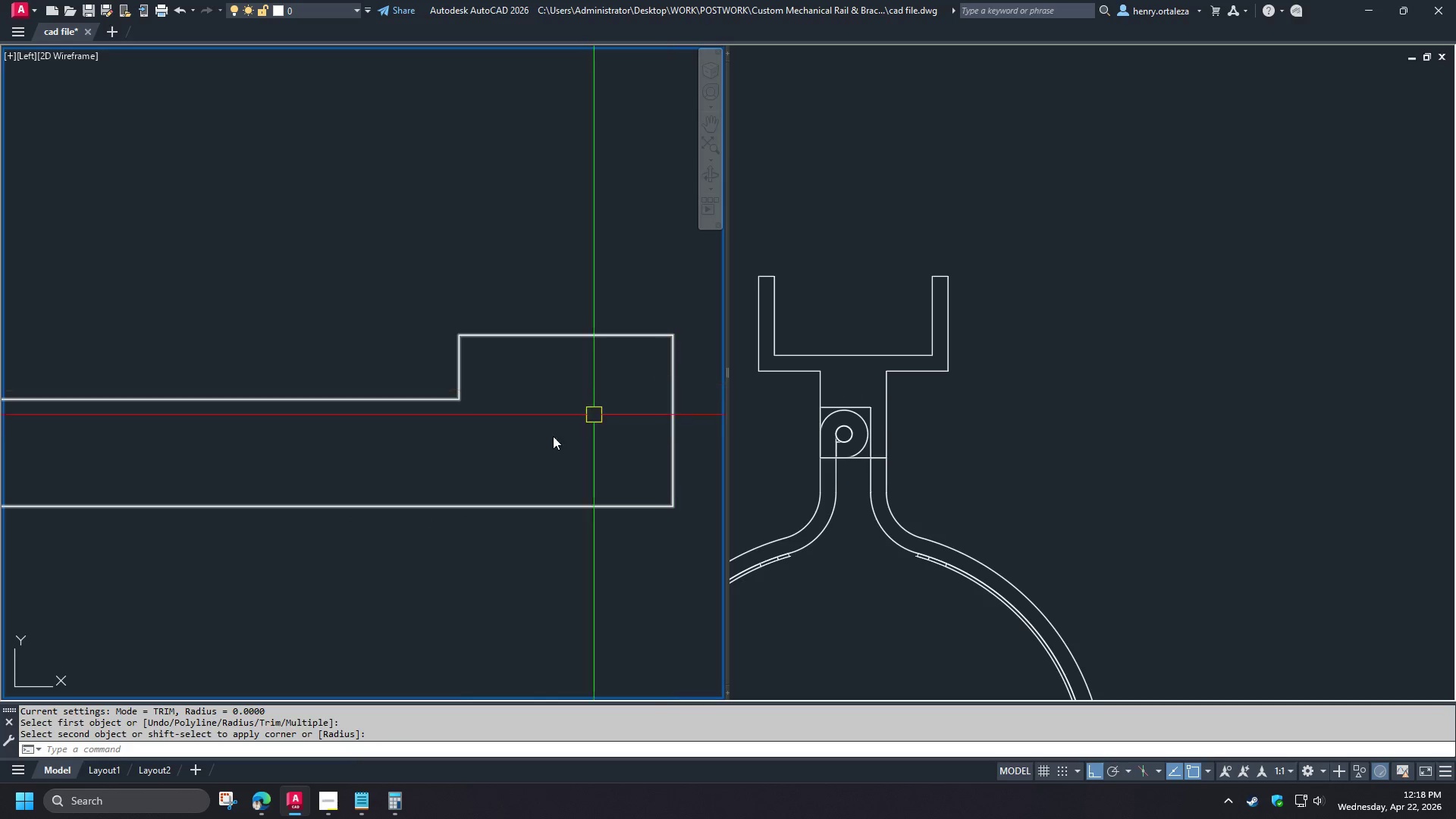 
scroll: coordinate [466, 414], scroll_direction: up, amount: 2.0
 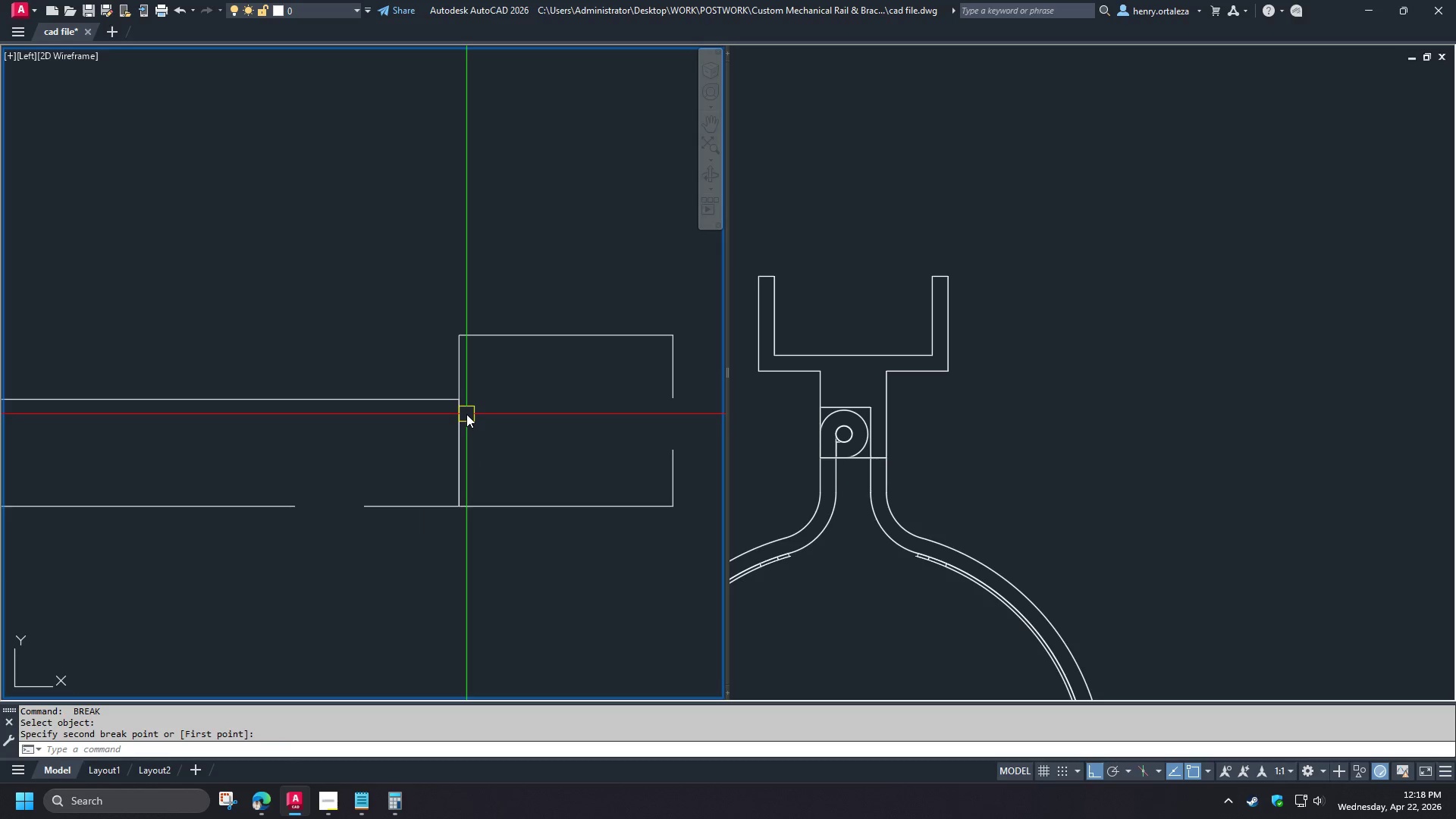 
scroll: coordinate [553, 441], scroll_direction: down, amount: 5.0
 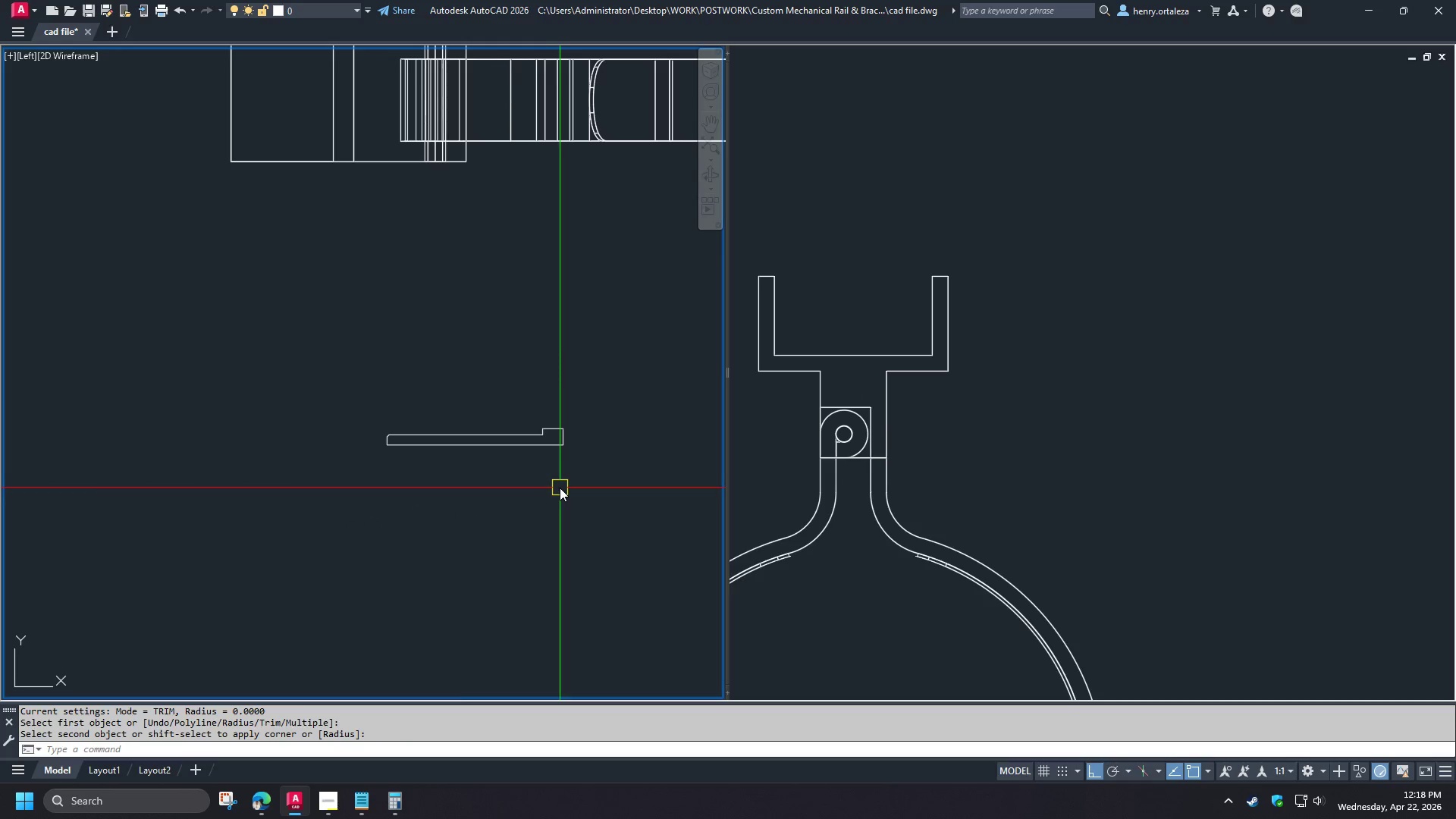 
scroll: coordinate [532, 464], scroll_direction: up, amount: 1.0
 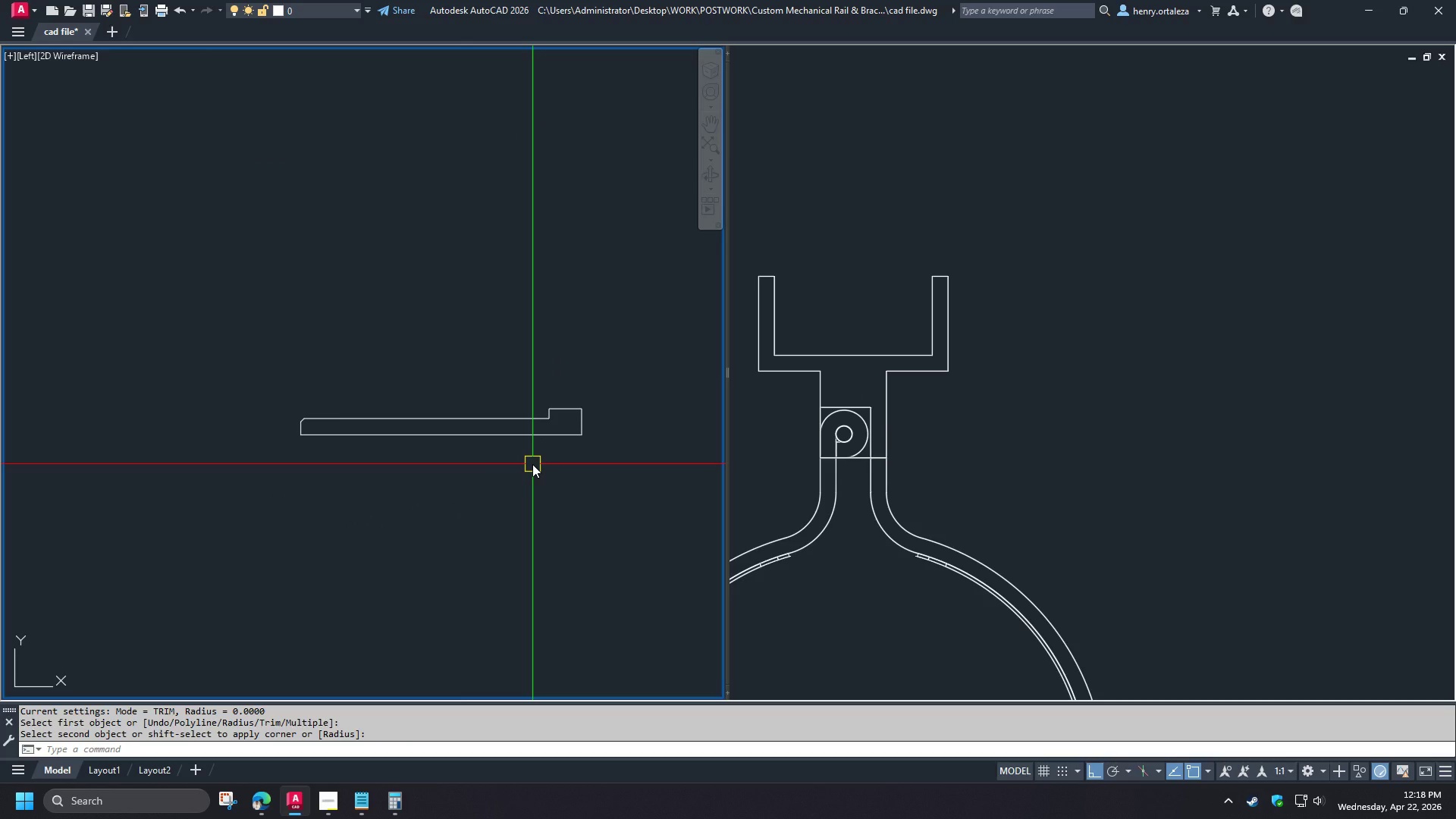 
wait(8.3)
 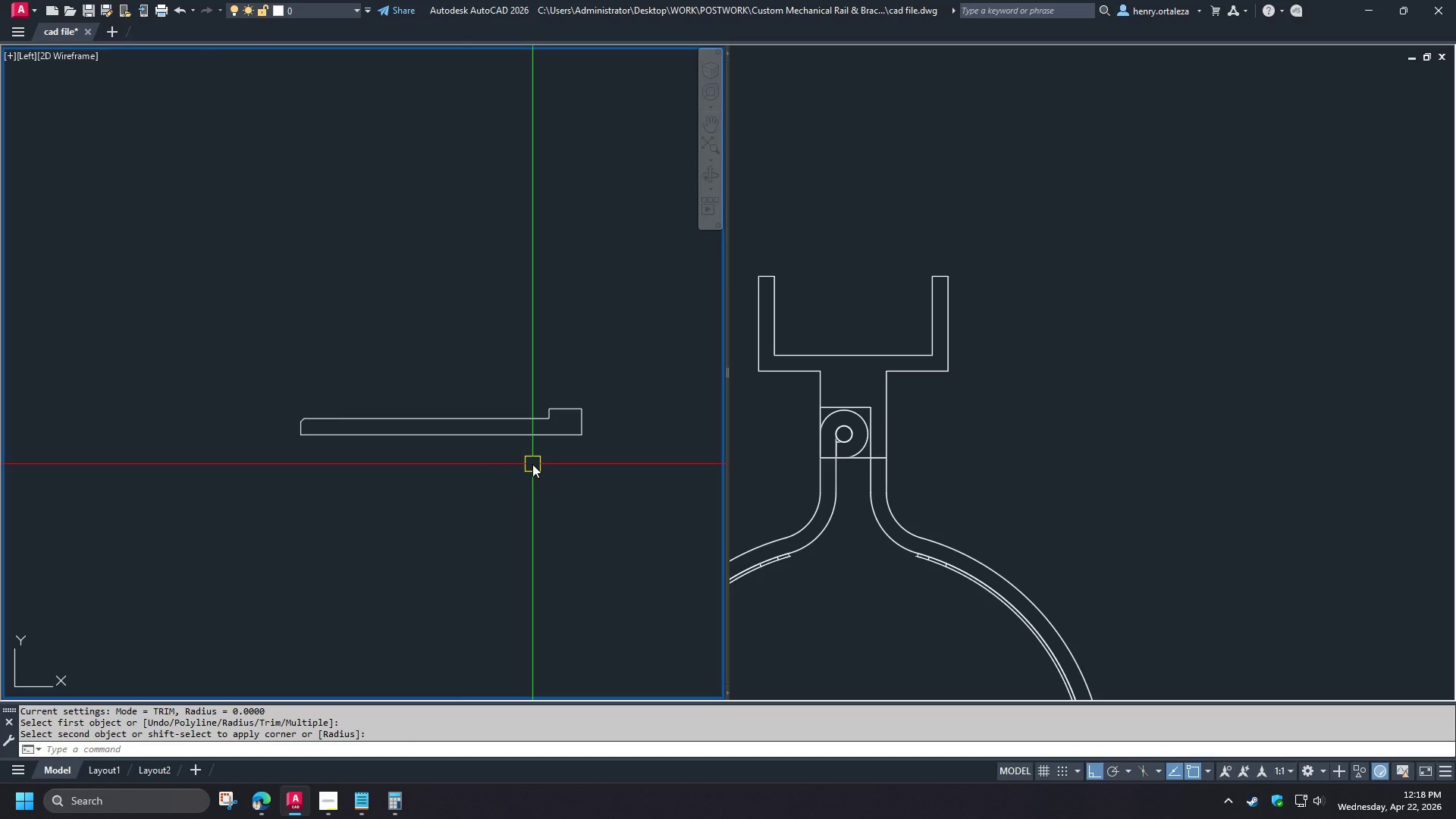 
left_click([270, 814])
 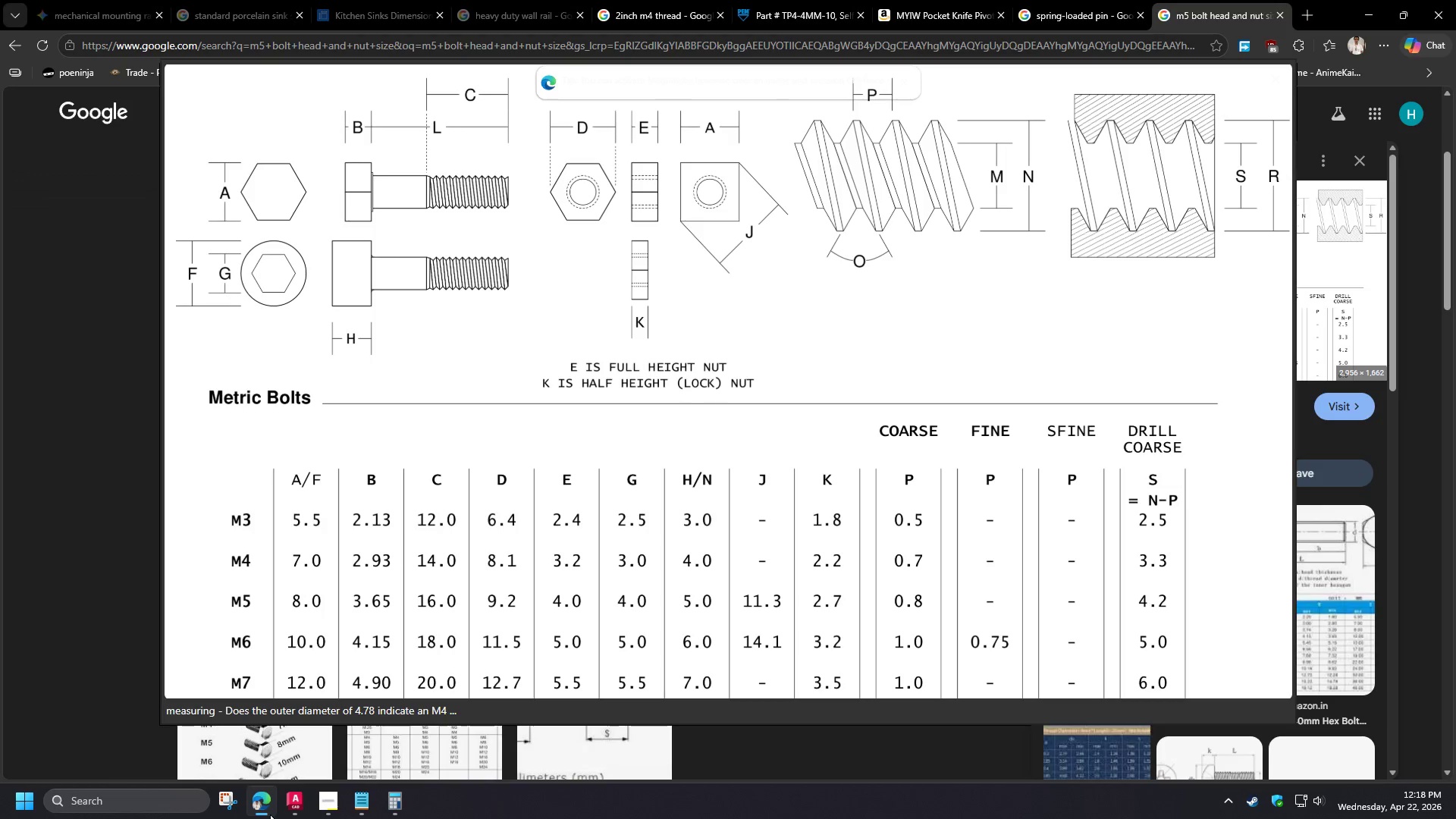 
left_click([270, 814])
 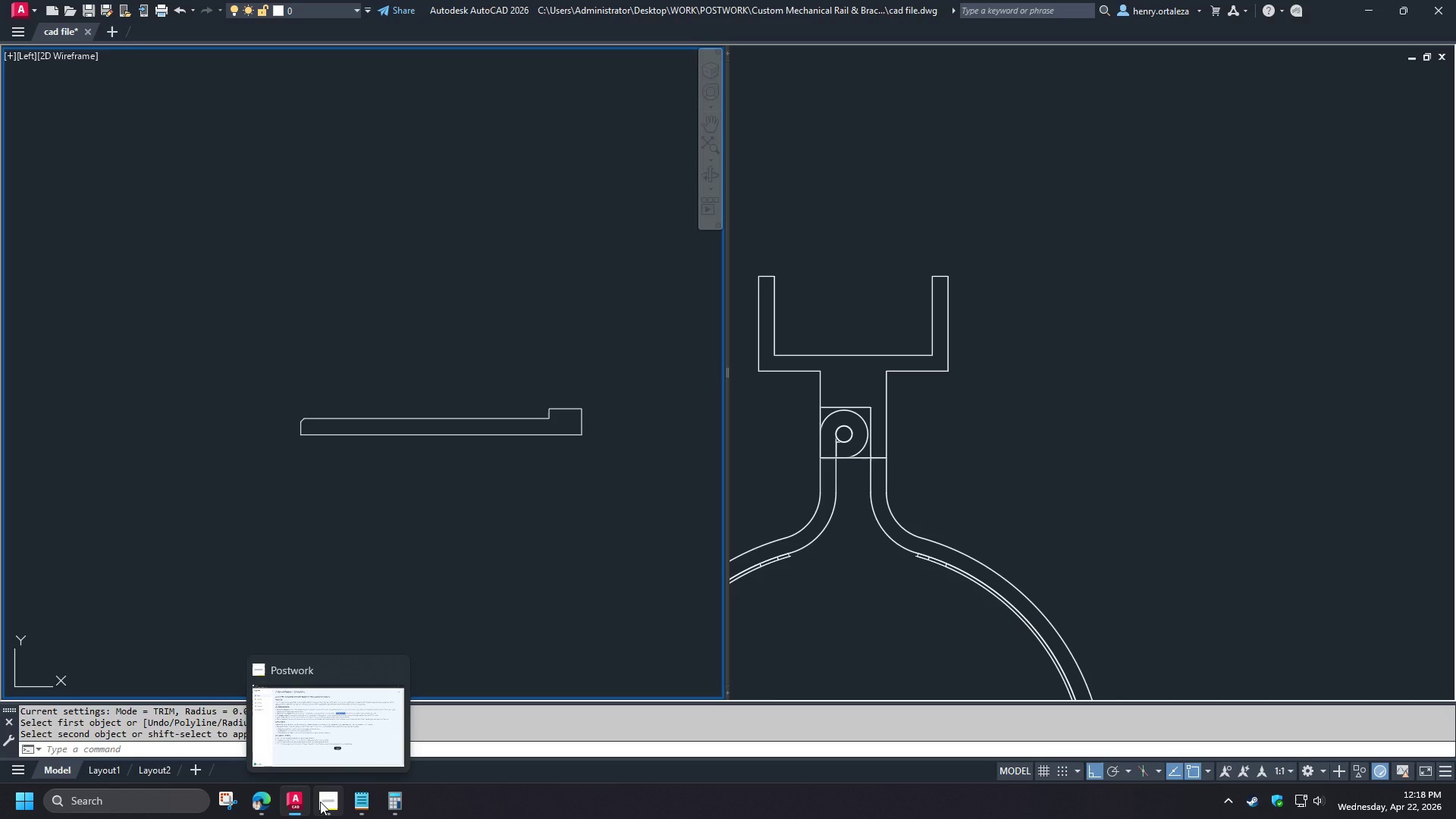 
mouse_move([296, 805])
 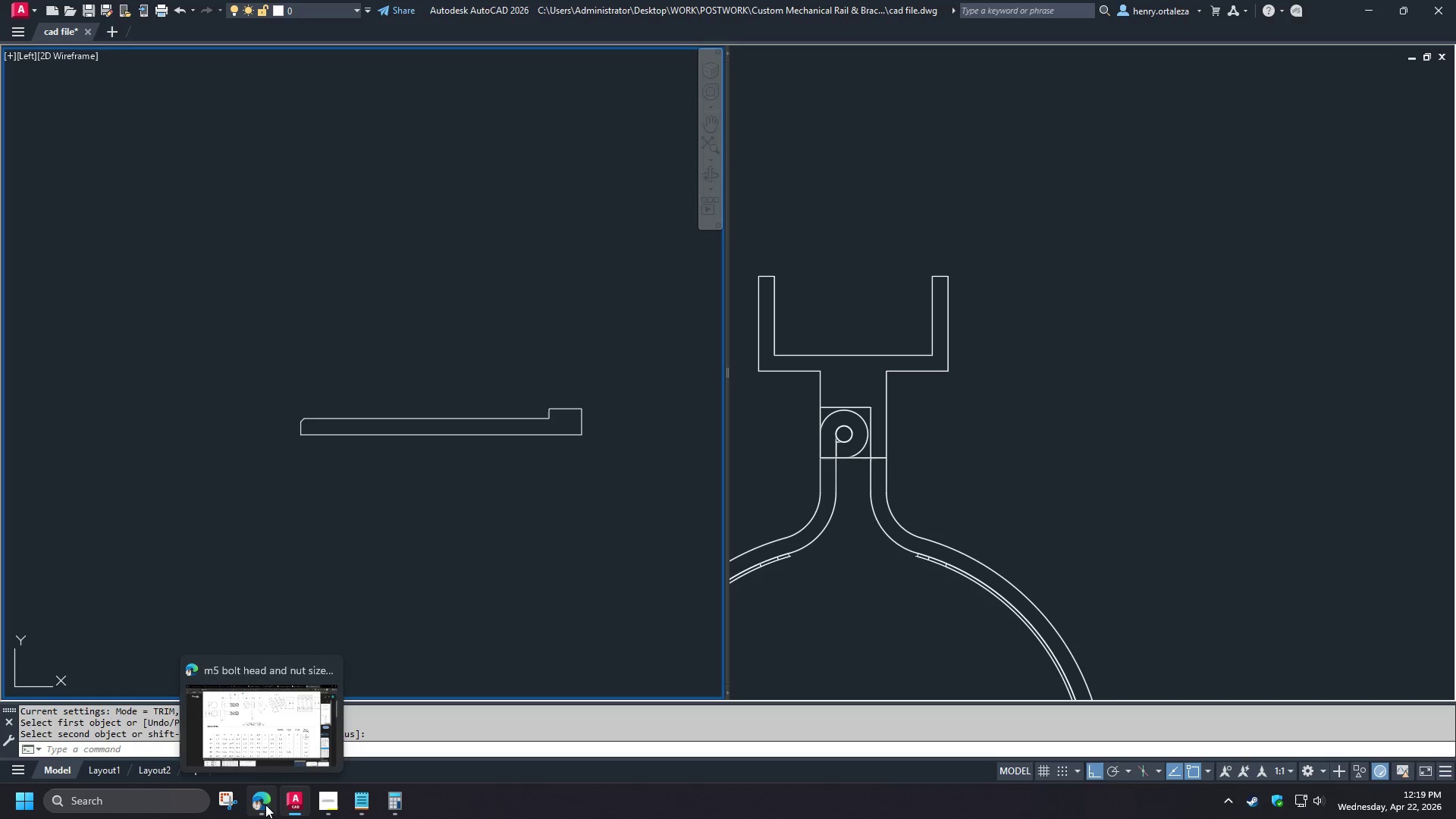 
left_click([265, 805])
 